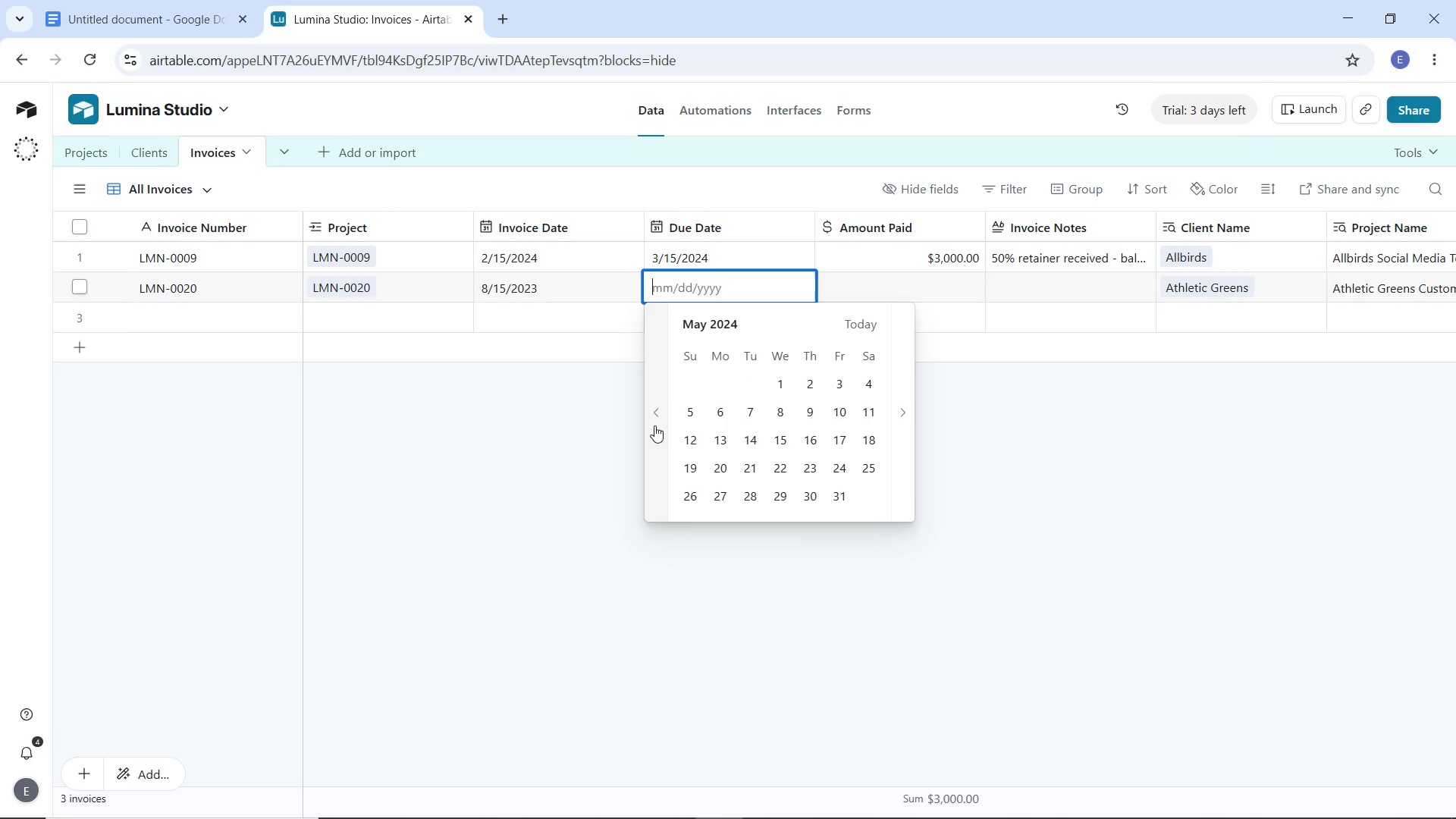 
triple_click([654, 425])
 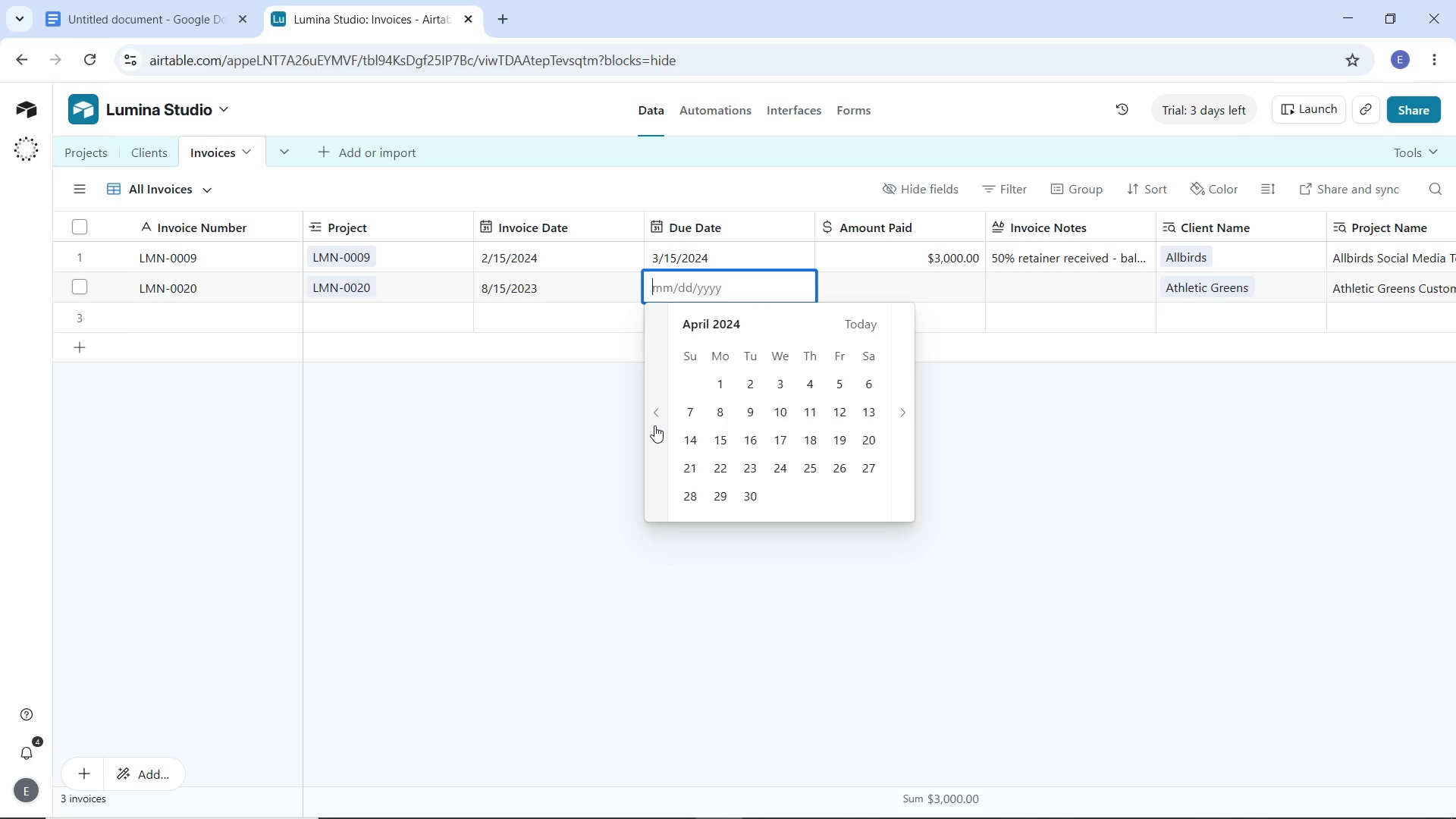 
triple_click([654, 425])
 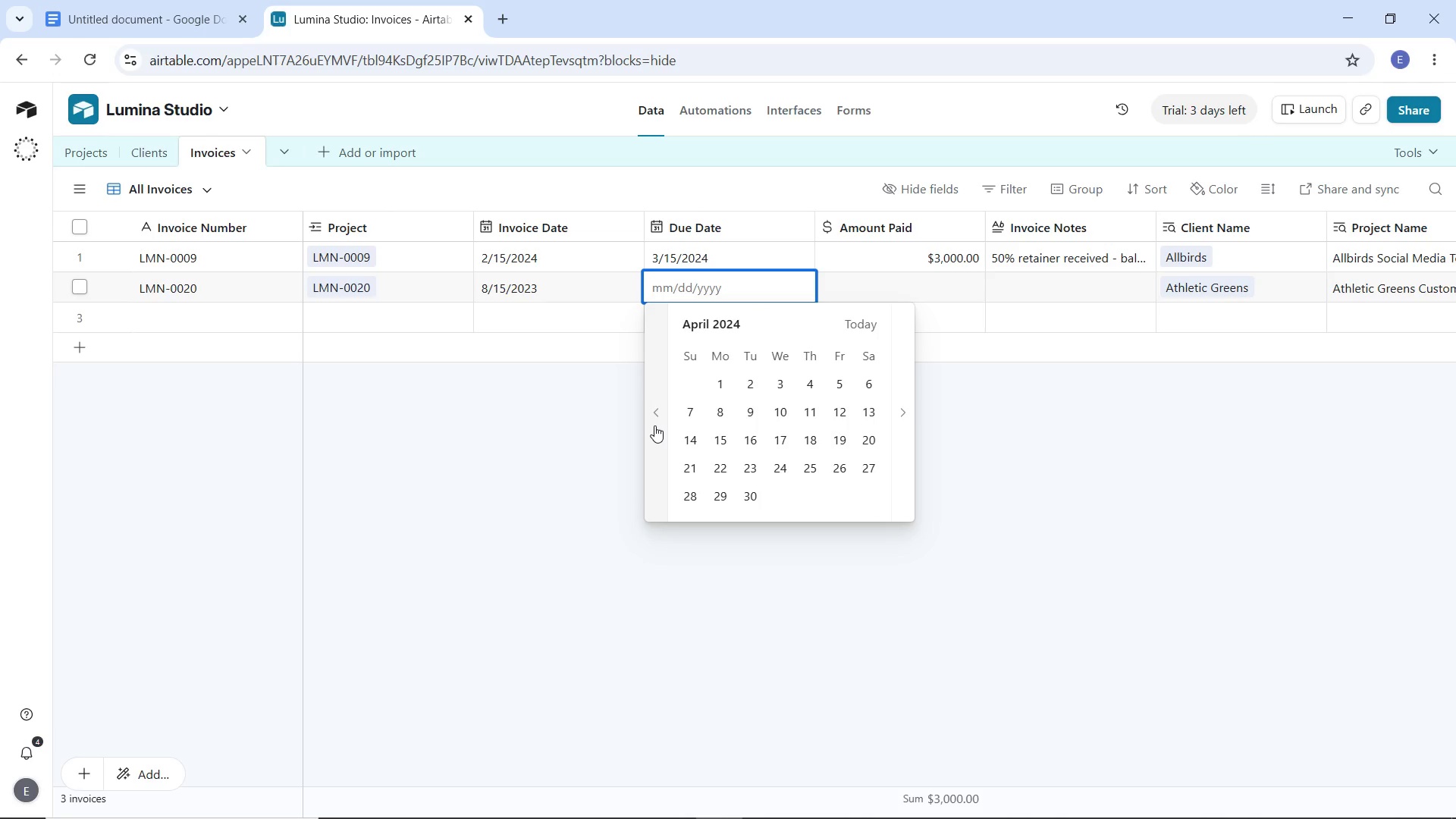 
triple_click([654, 425])
 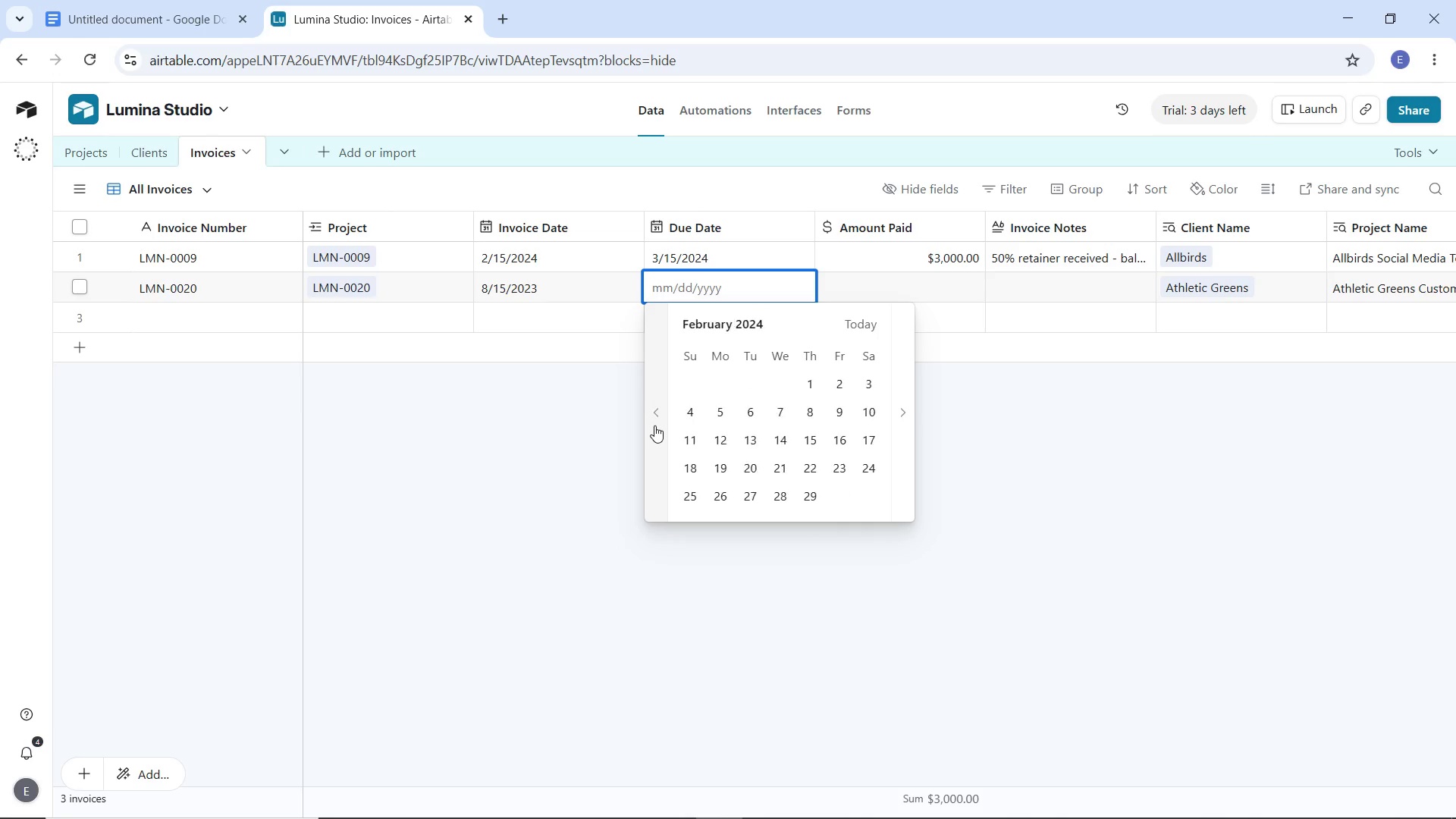 
triple_click([654, 425])
 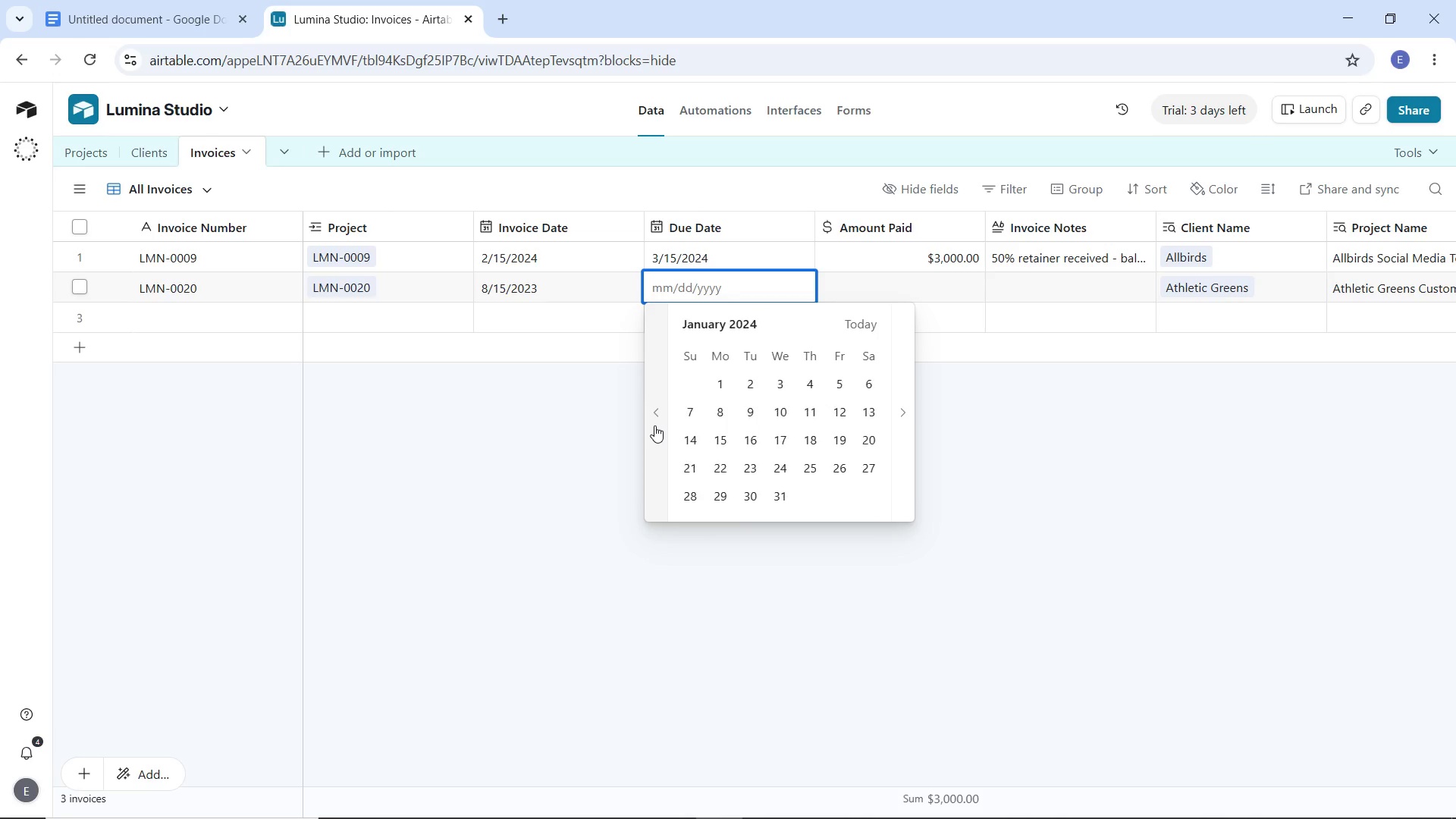 
triple_click([654, 425])
 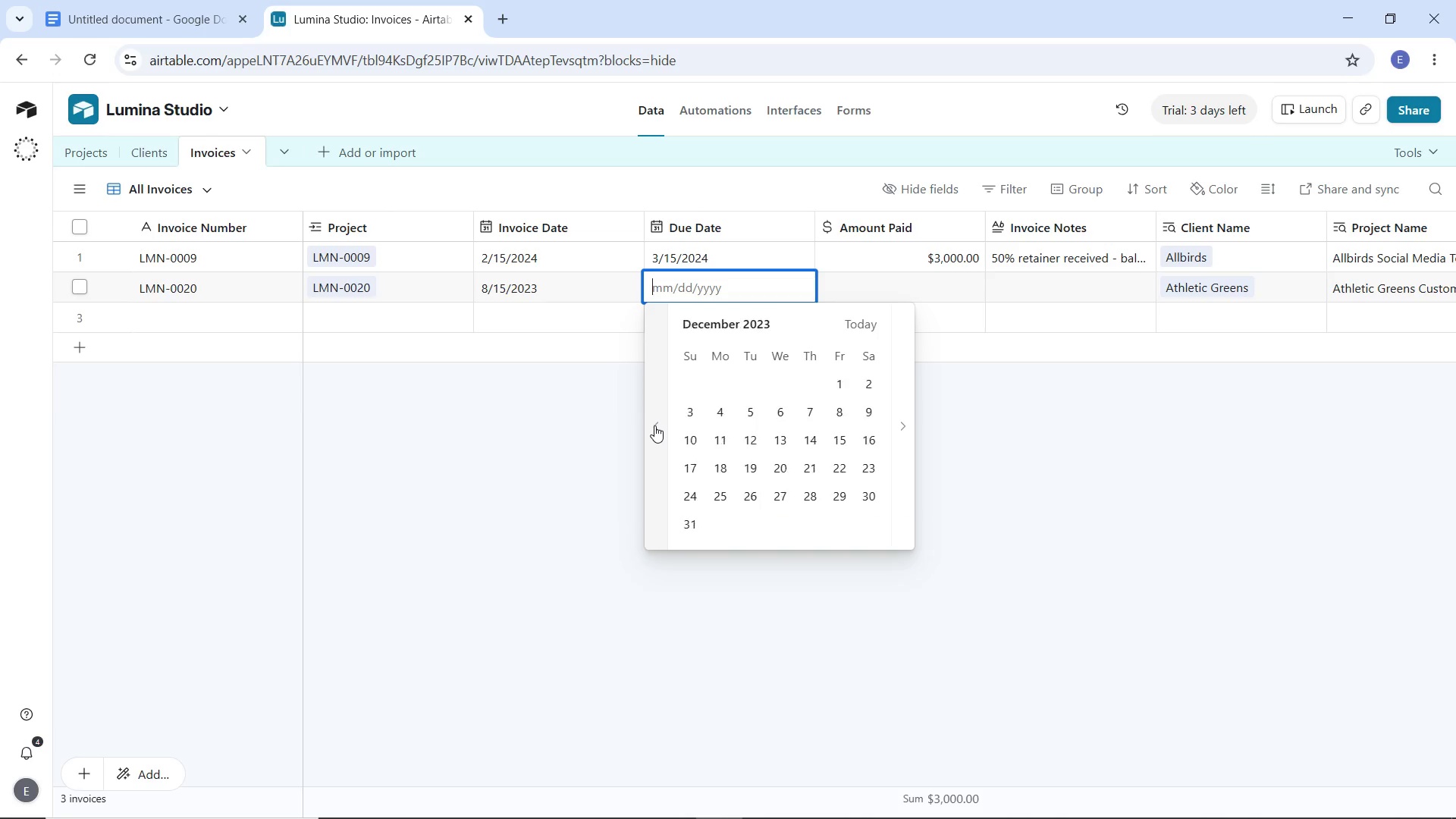 
triple_click([654, 425])
 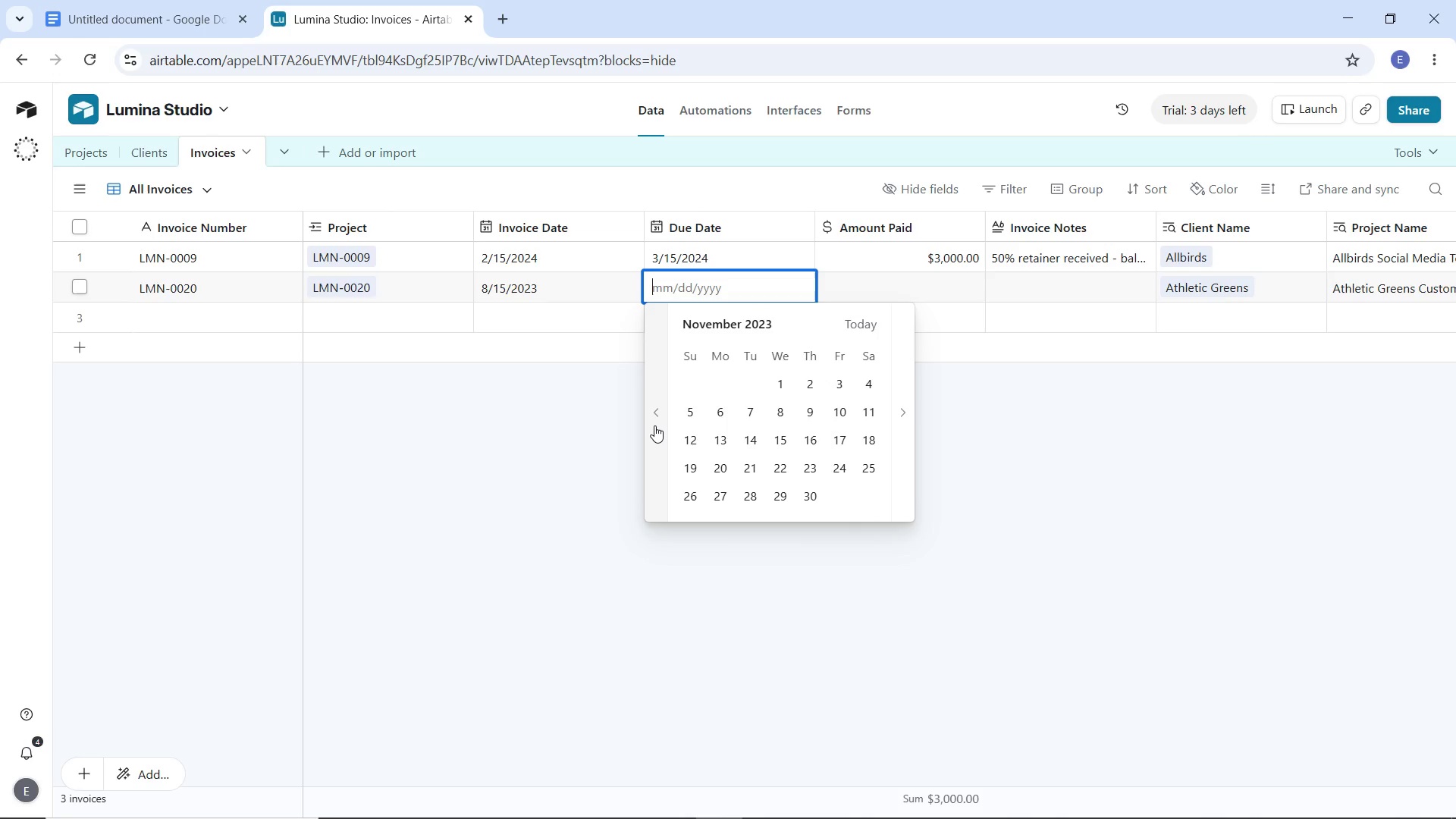 
triple_click([654, 425])
 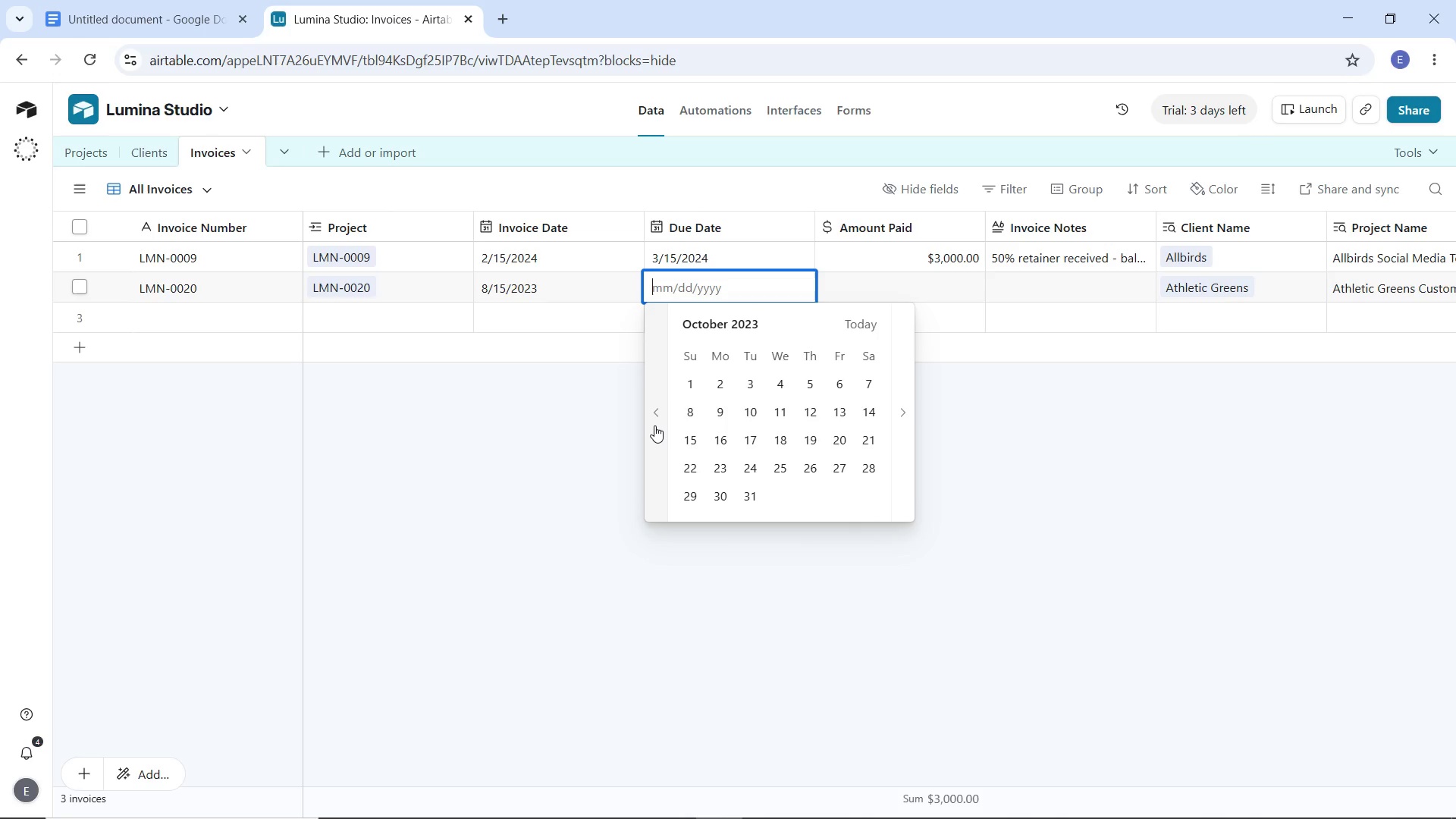 
triple_click([654, 425])
 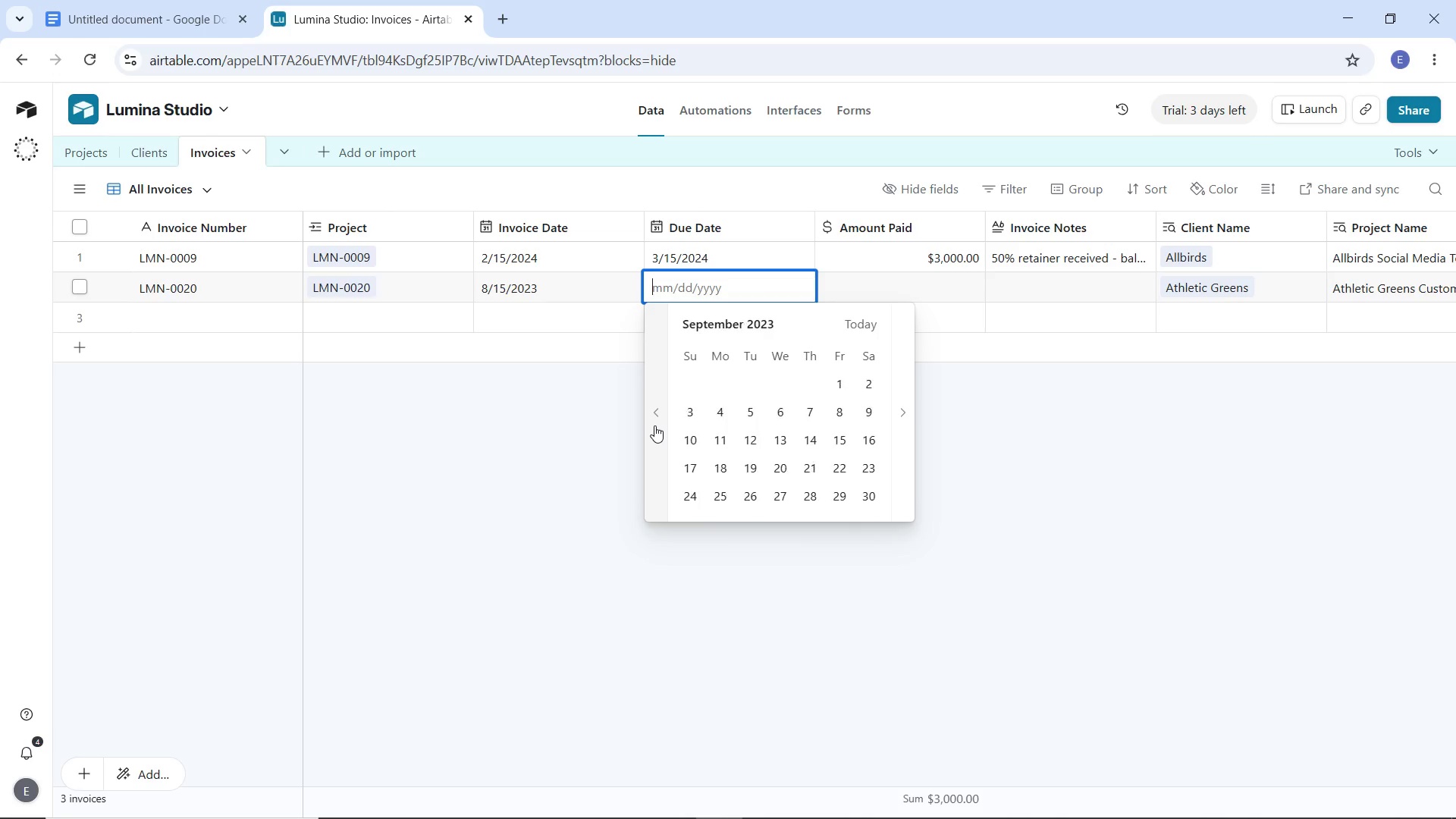 
triple_click([654, 425])
 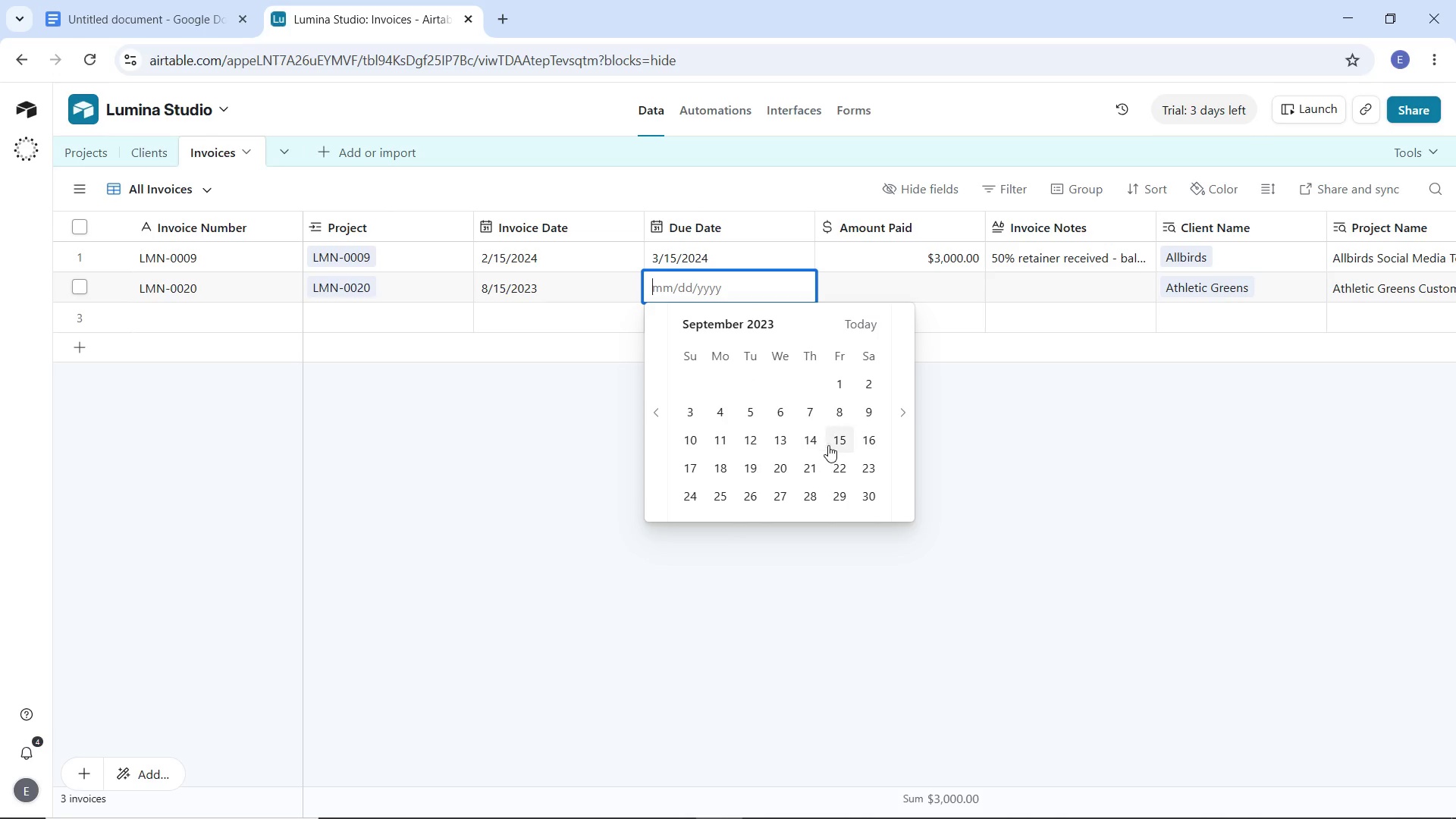 
left_click([836, 443])
 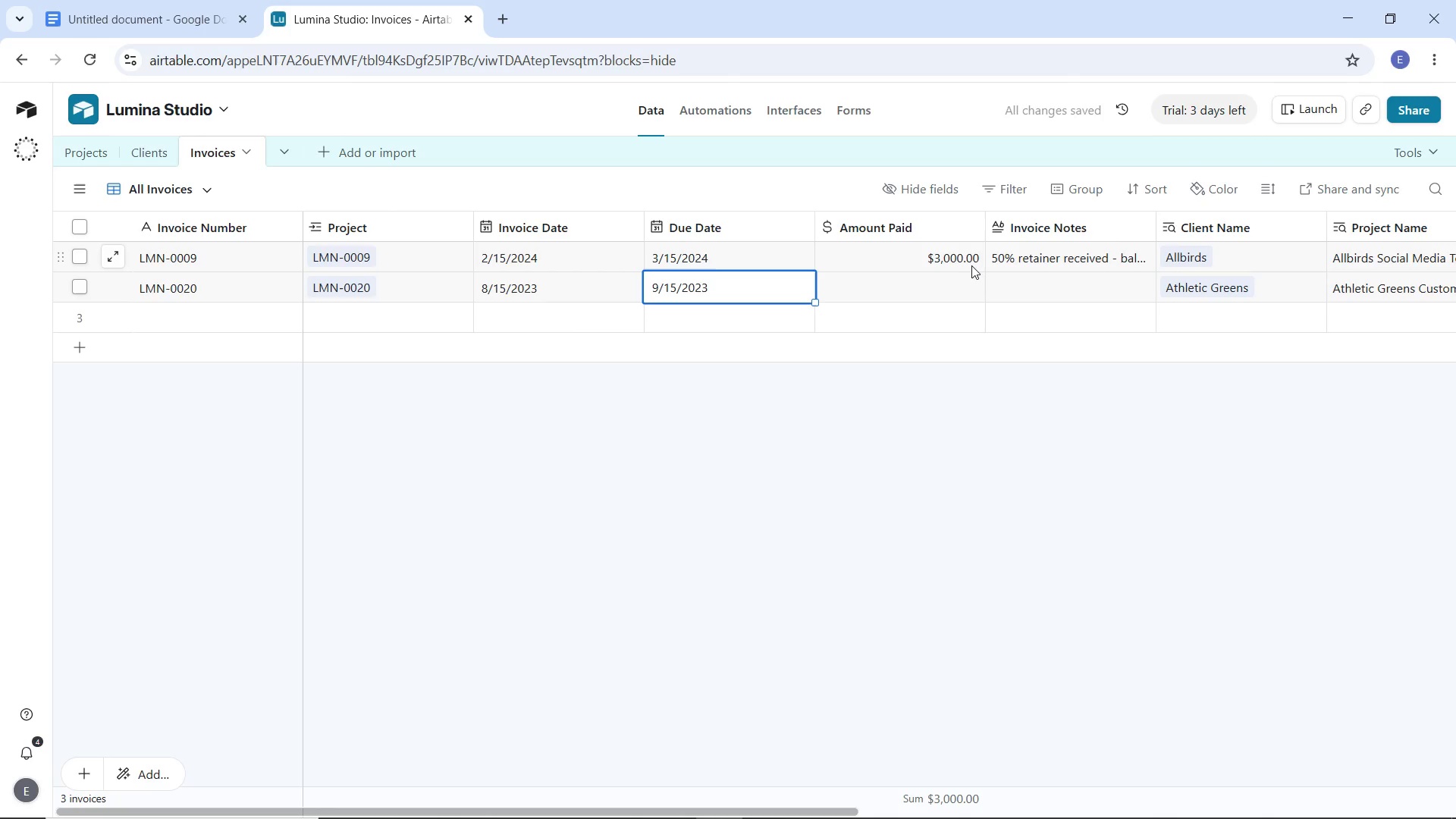 
wait(7.94)
 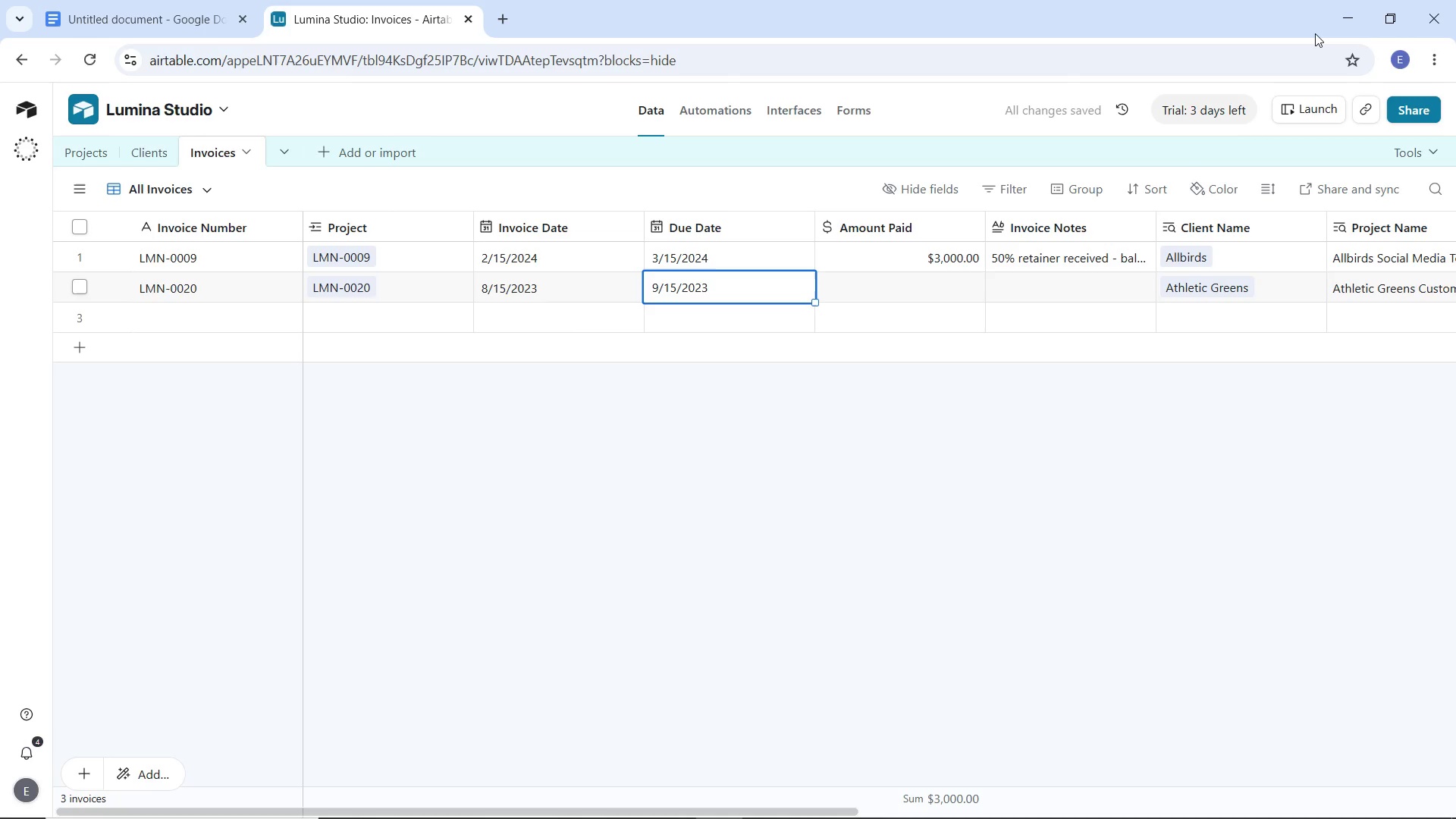 
double_click([947, 283])
 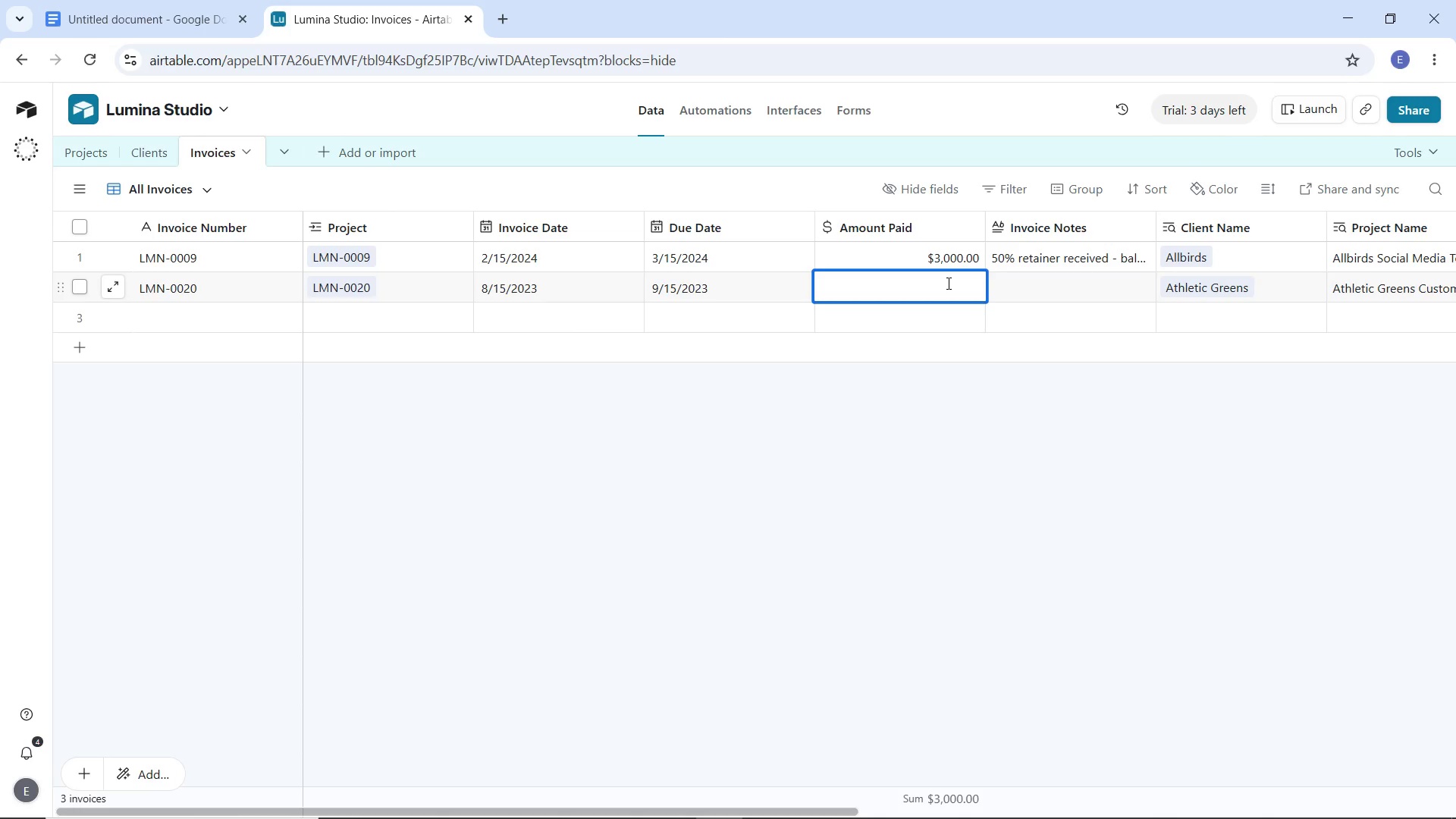 
type(6800)
 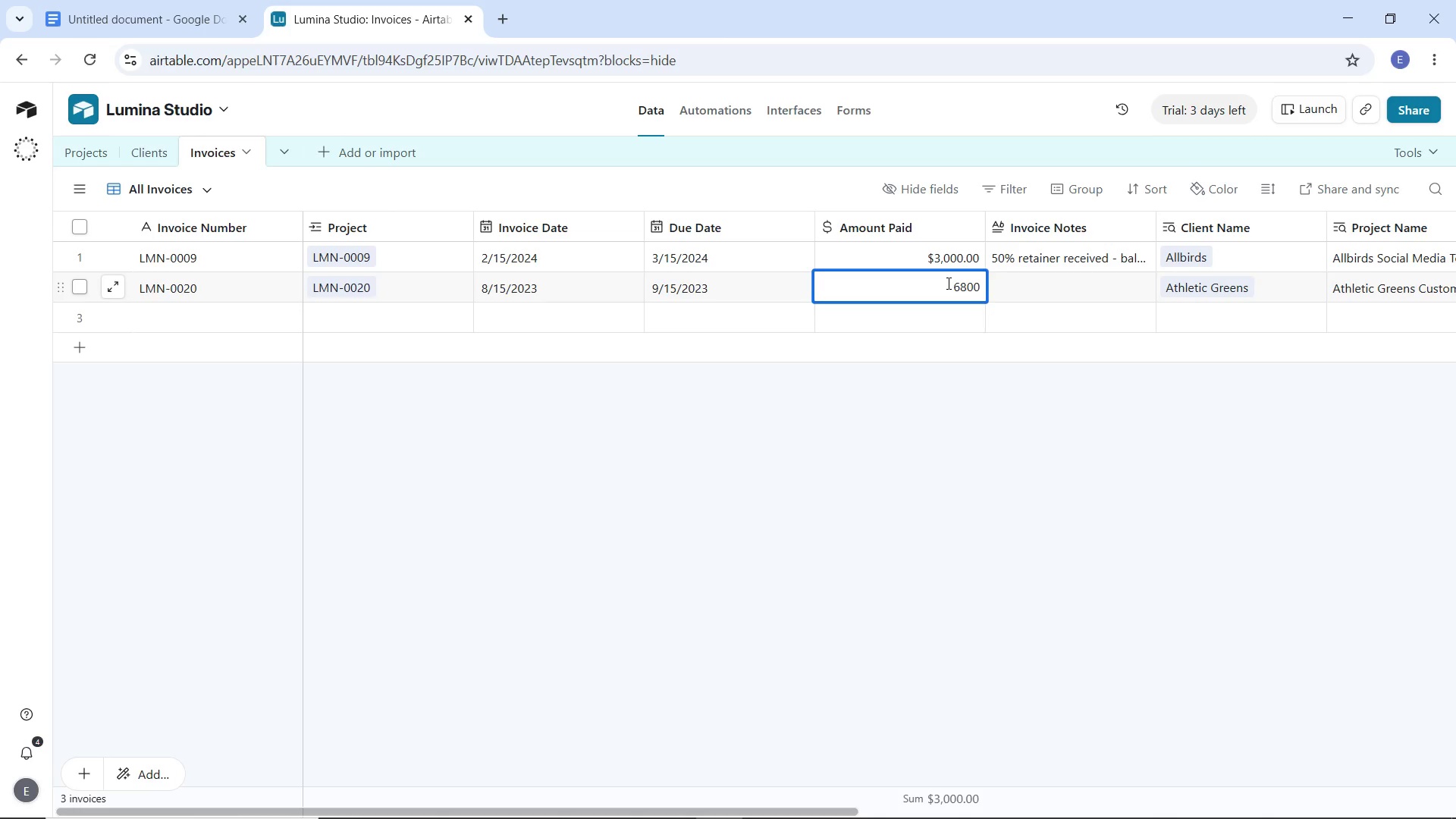 
key(Enter)
 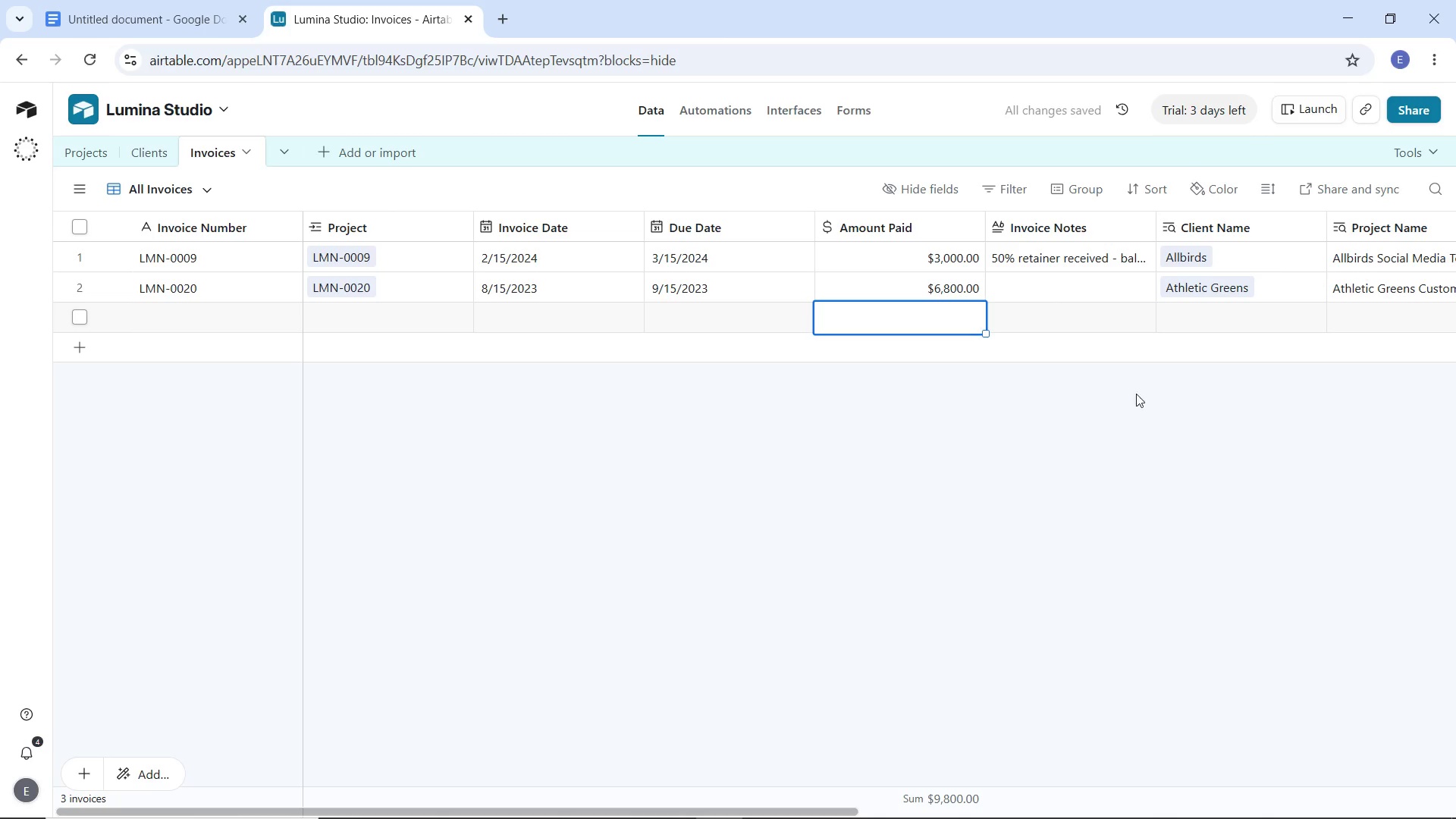 
left_click([1055, 293])
 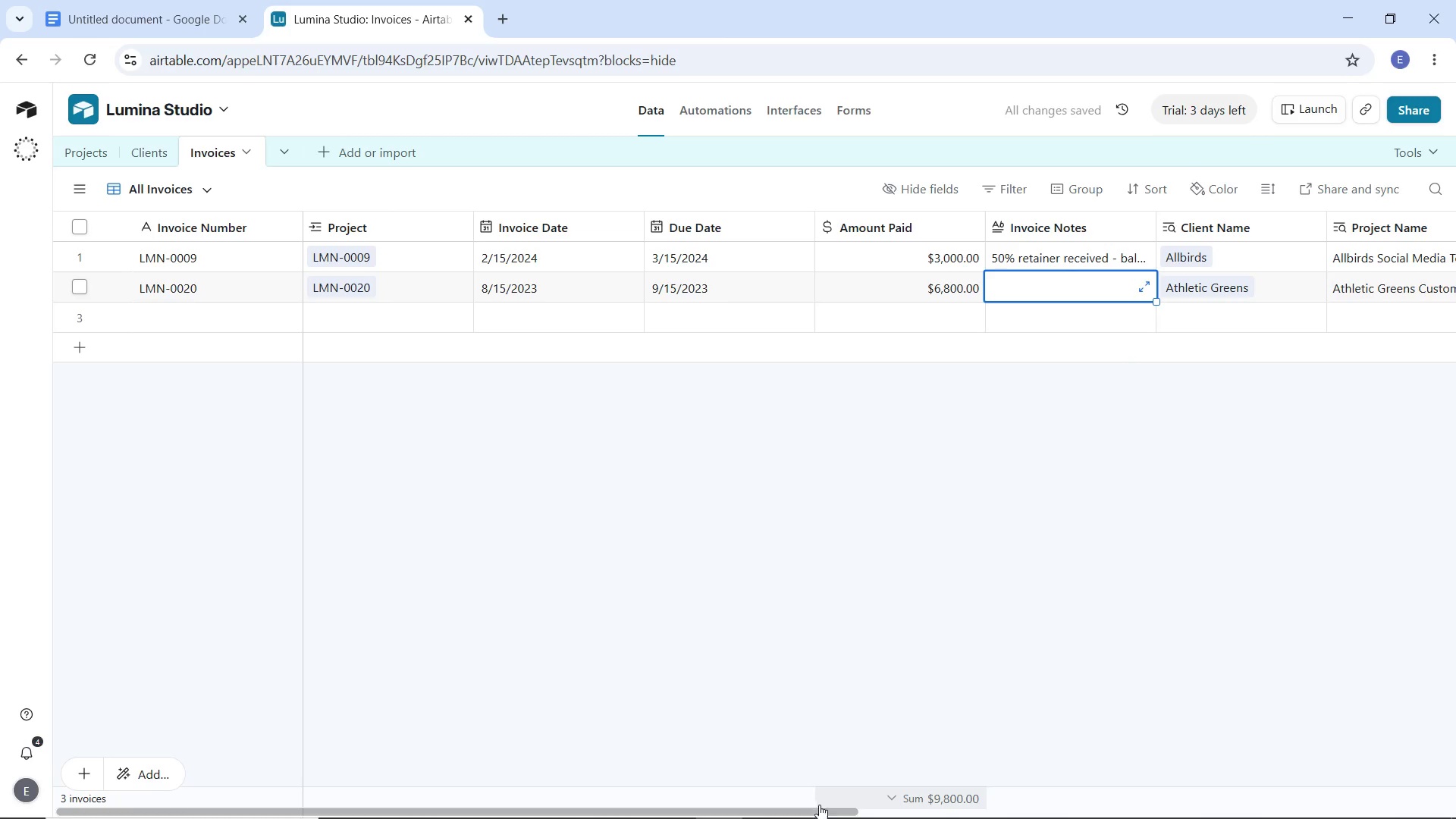 
left_click_drag(start_coordinate=[821, 808], to_coordinate=[993, 813])
 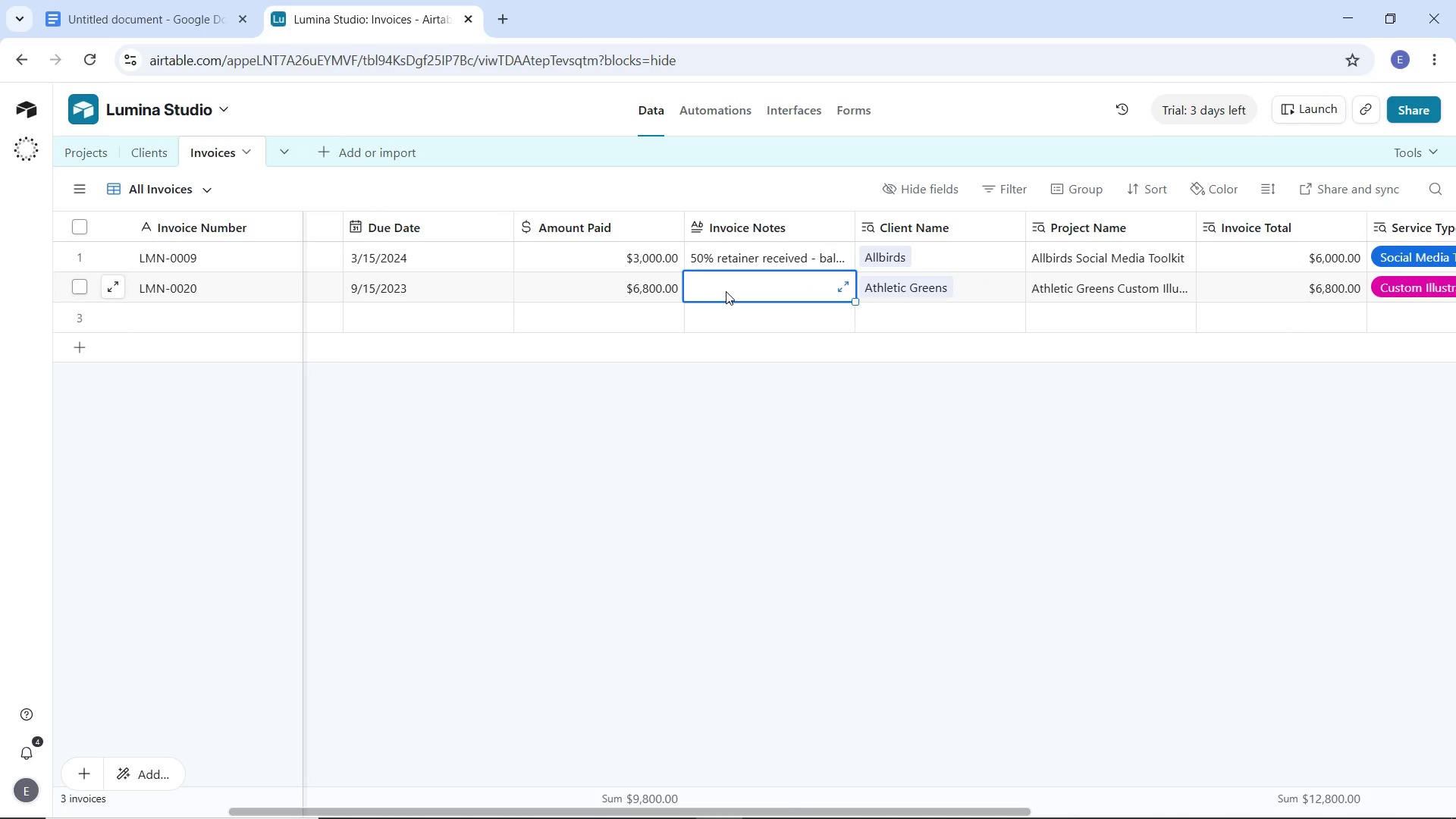 
double_click([726, 291])
 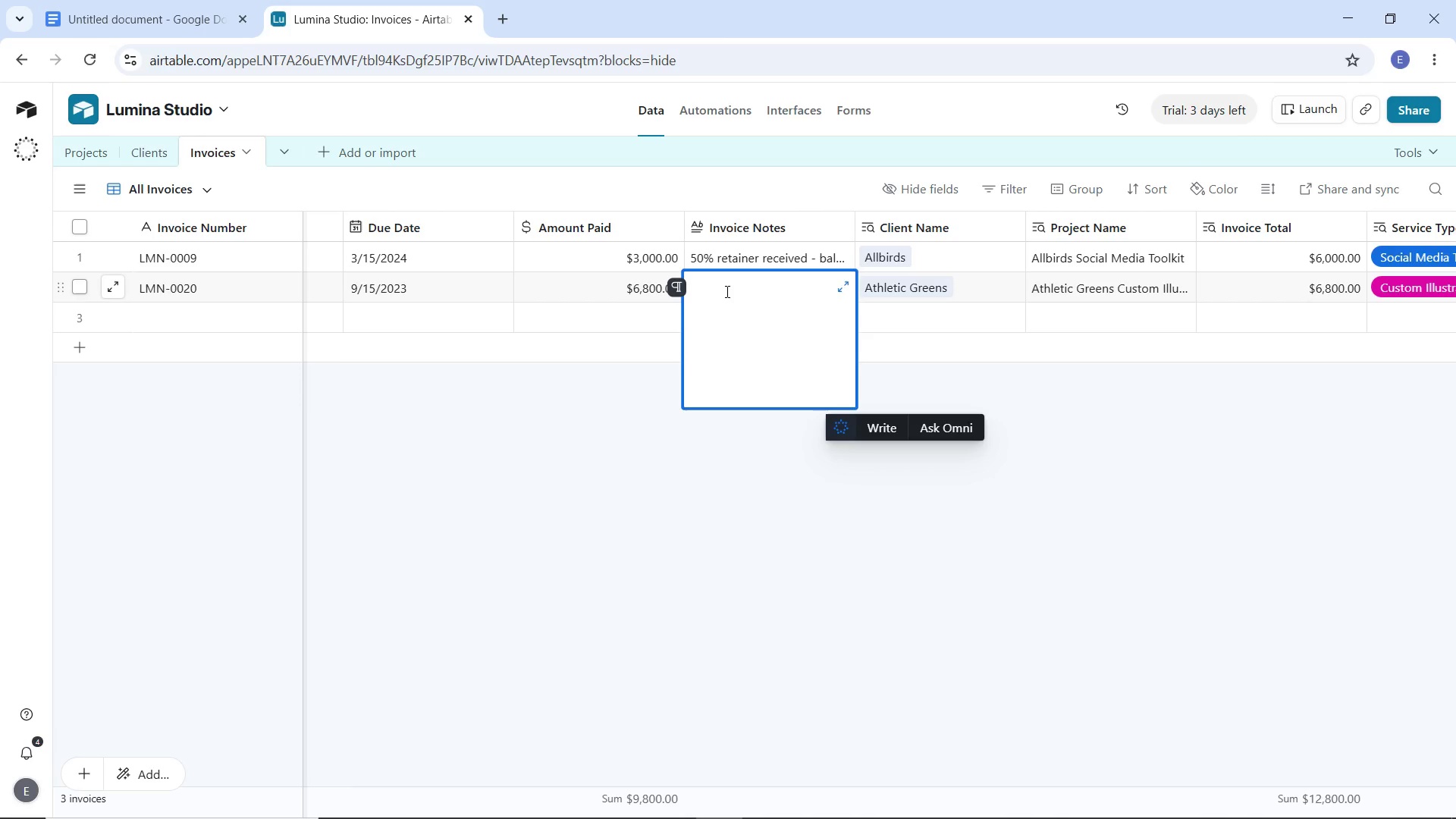 
type(Paid in full - project complete)
 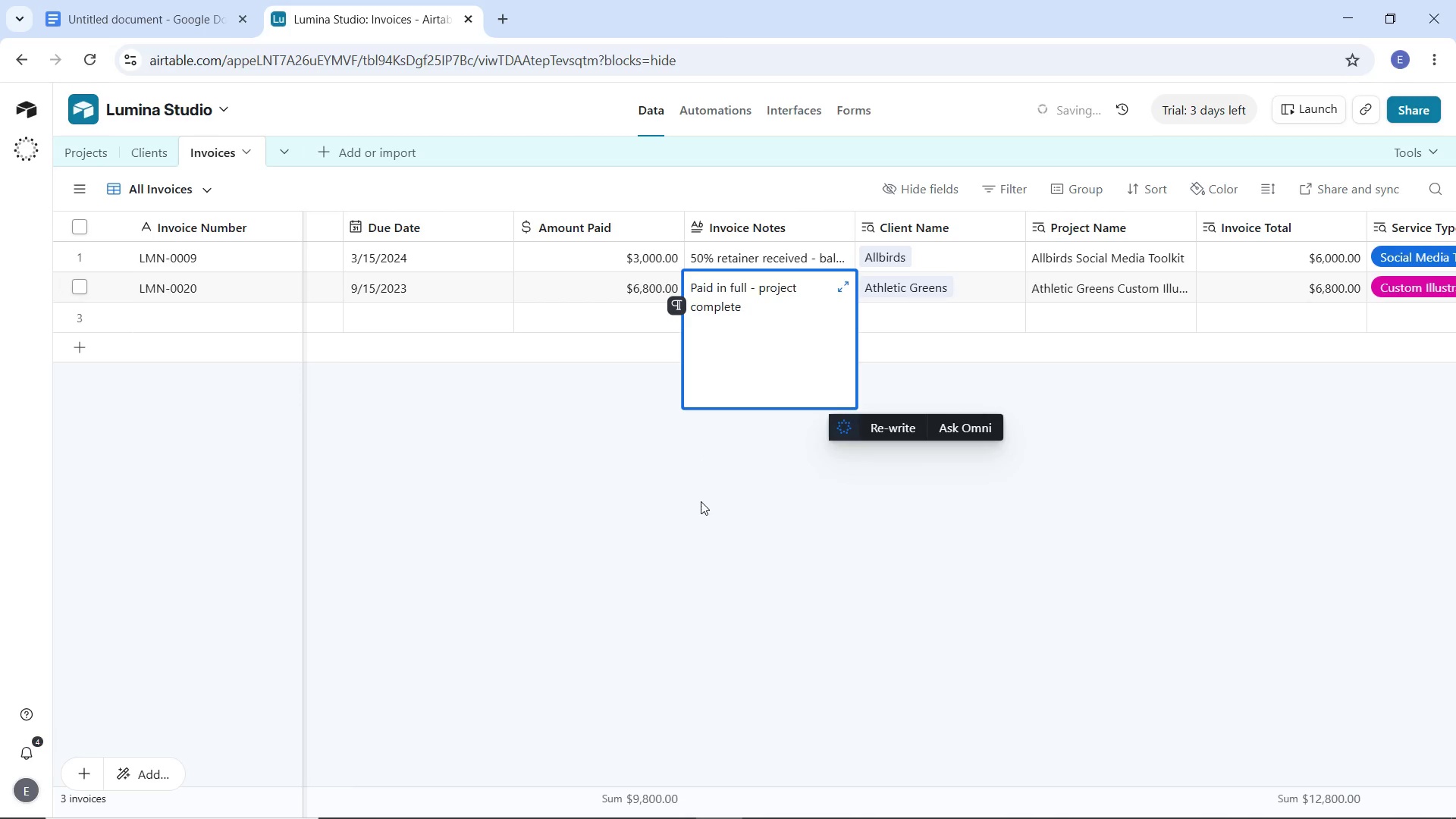 
left_click([701, 501])
 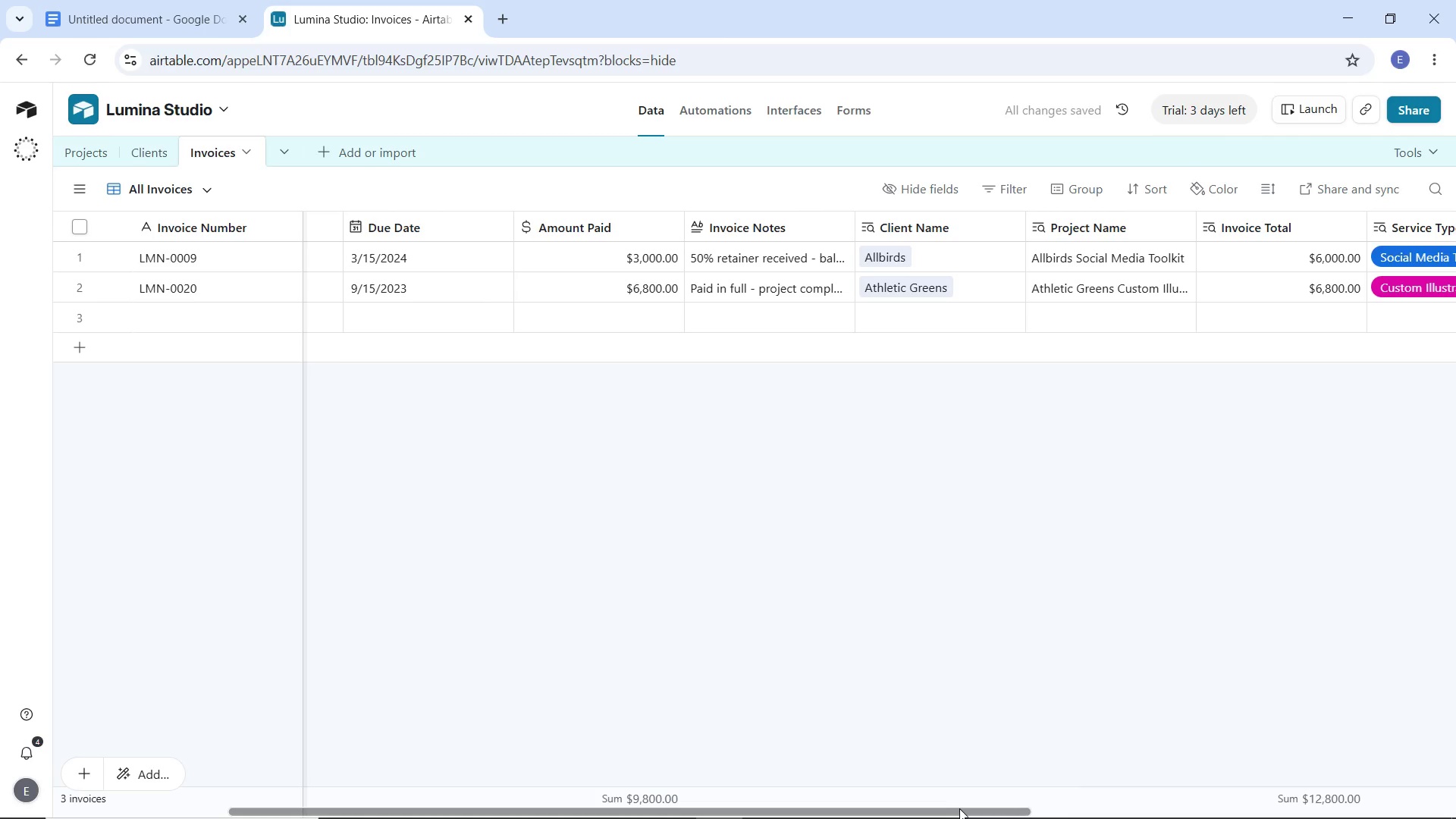 
left_click_drag(start_coordinate=[961, 810], to_coordinate=[507, 811])
 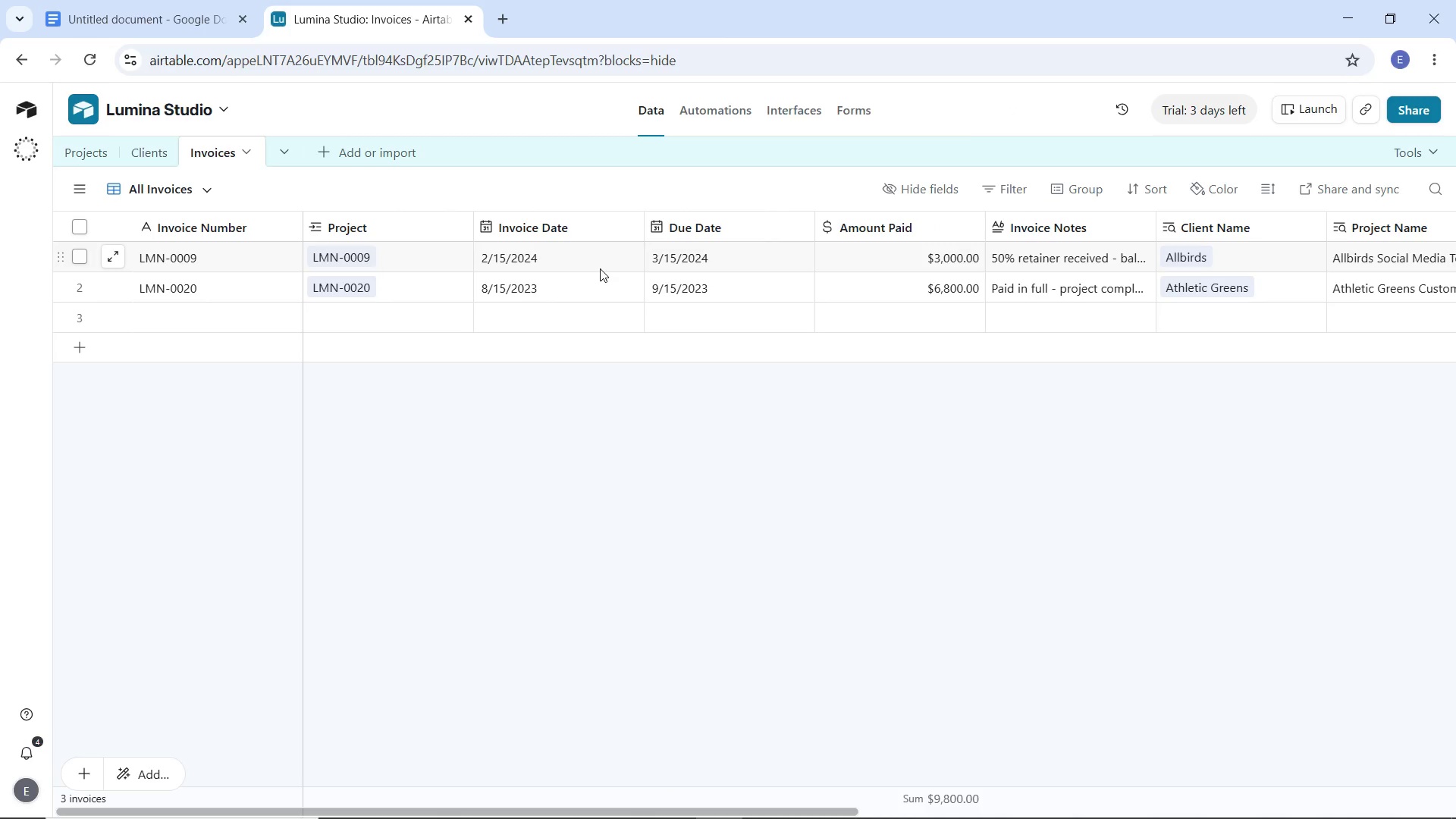 
wait(46.94)
 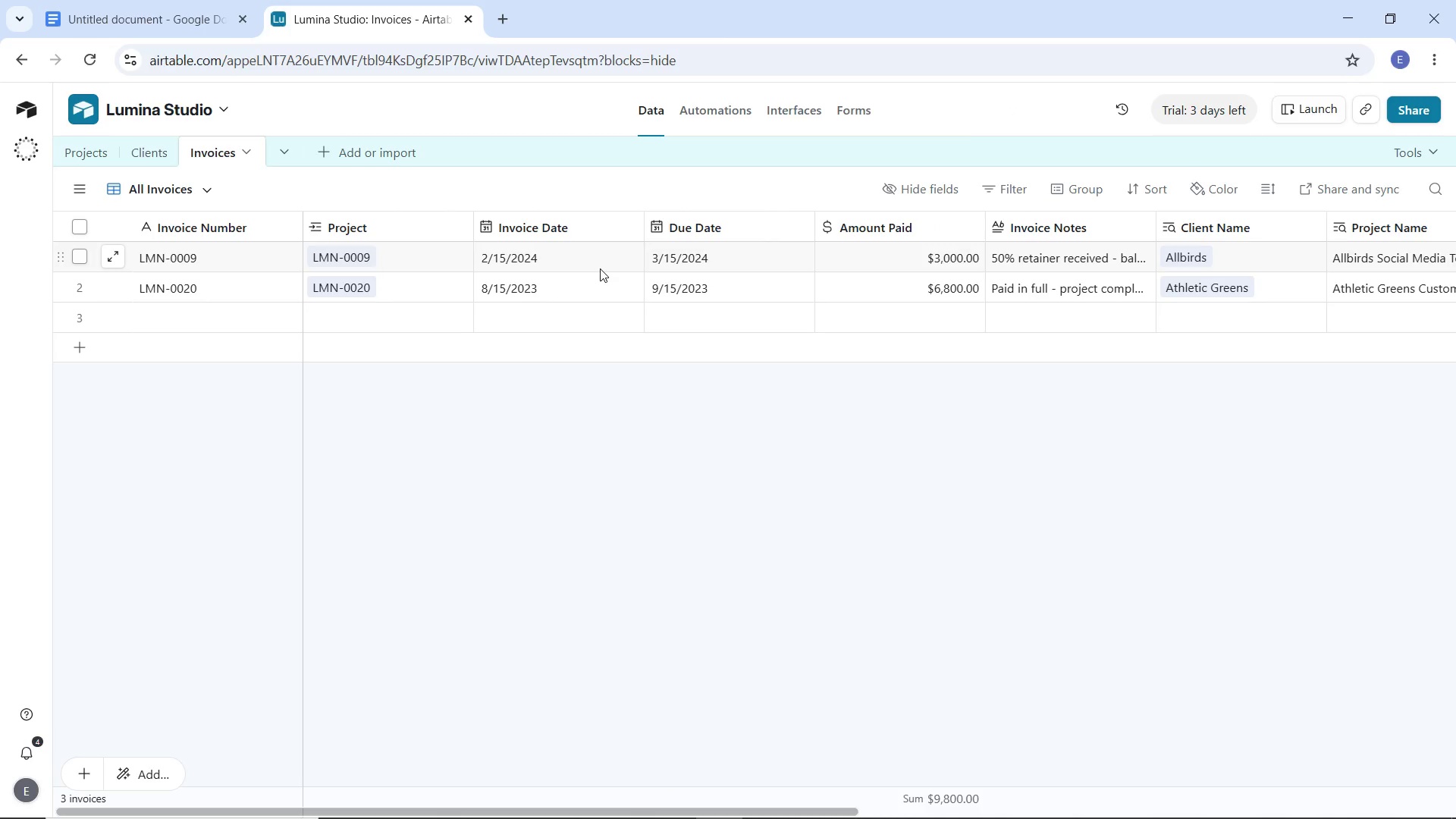 
double_click([179, 322])
 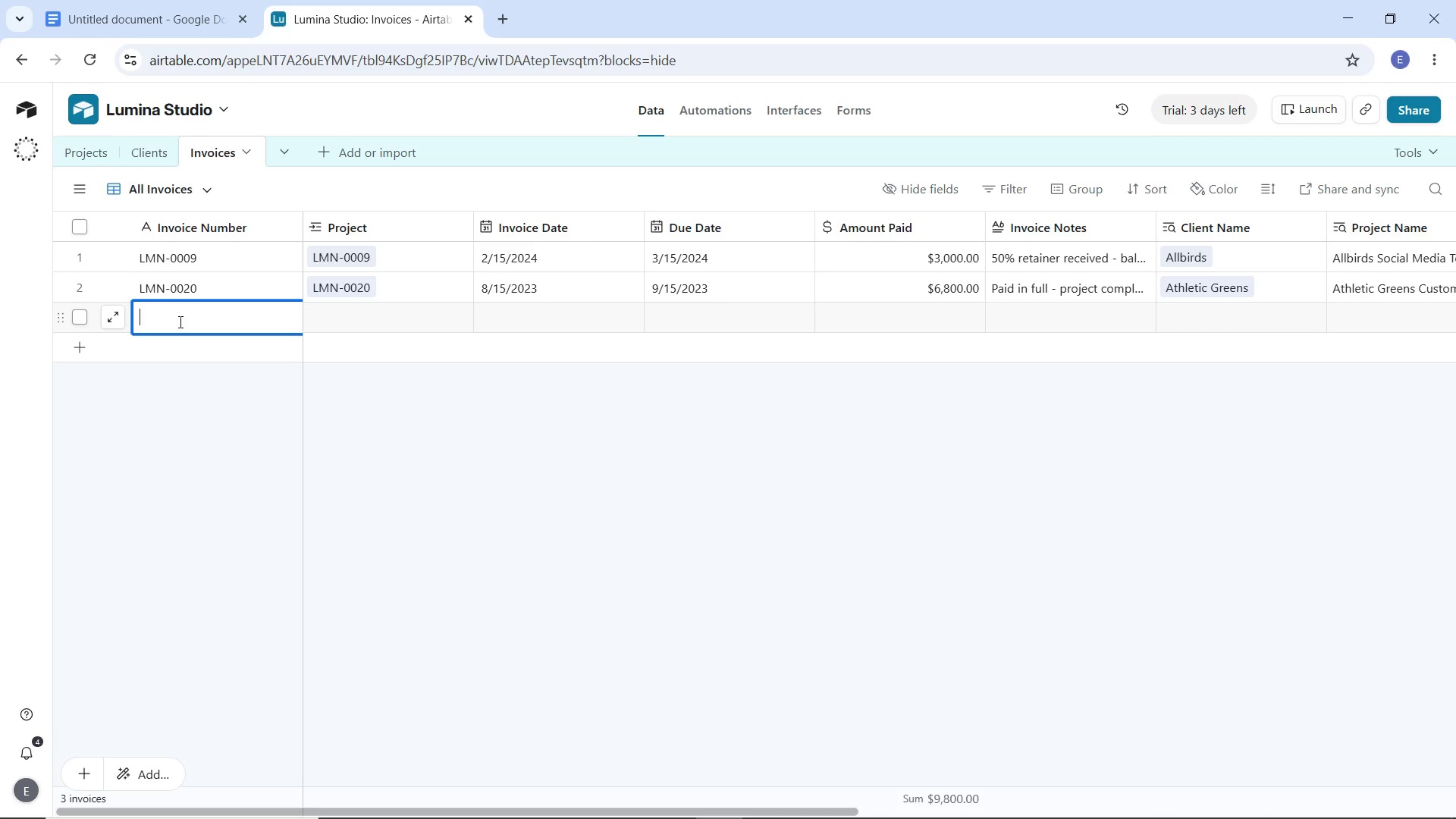 
type(LMN-0006)
 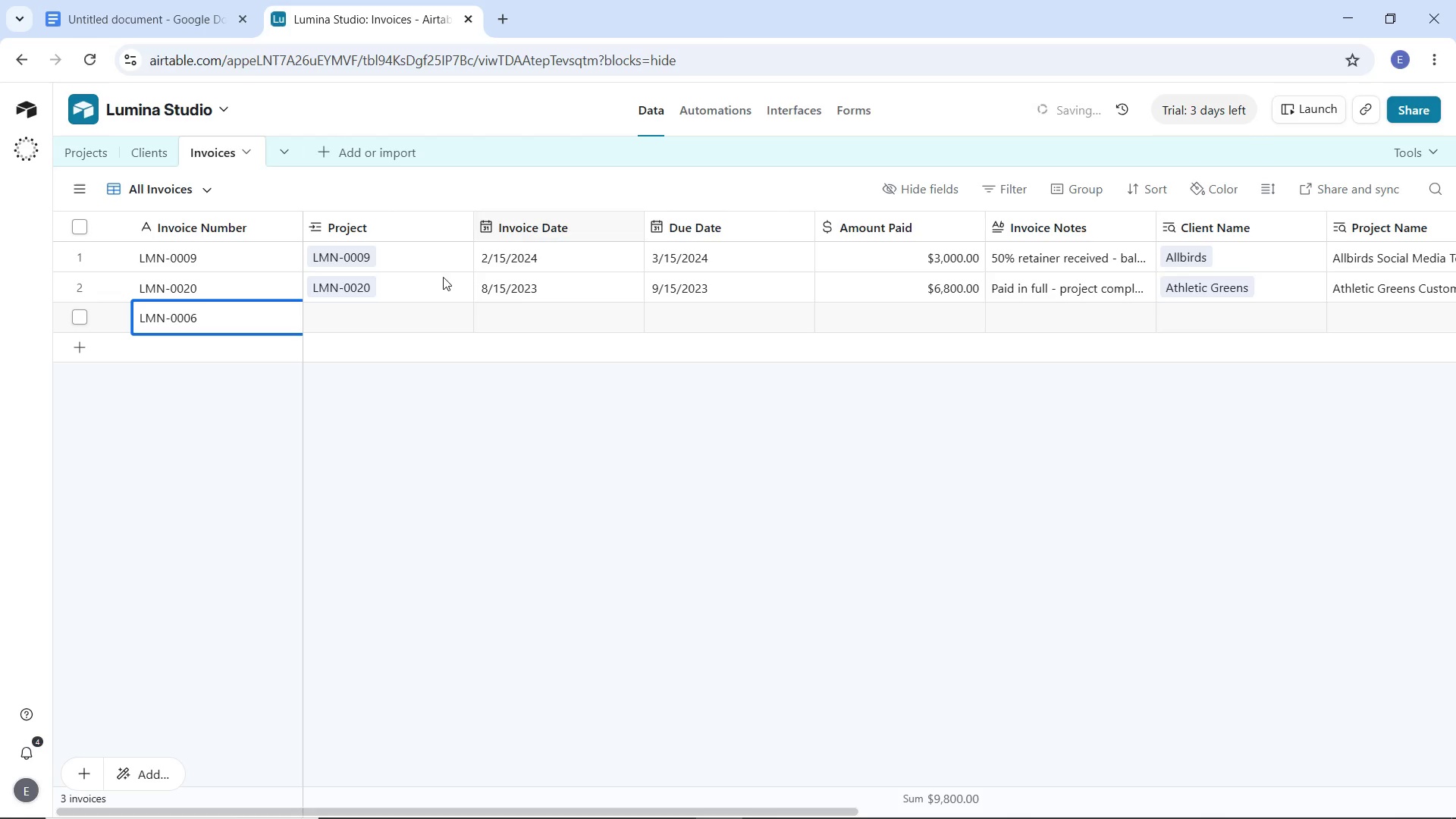 
left_click([344, 331])
 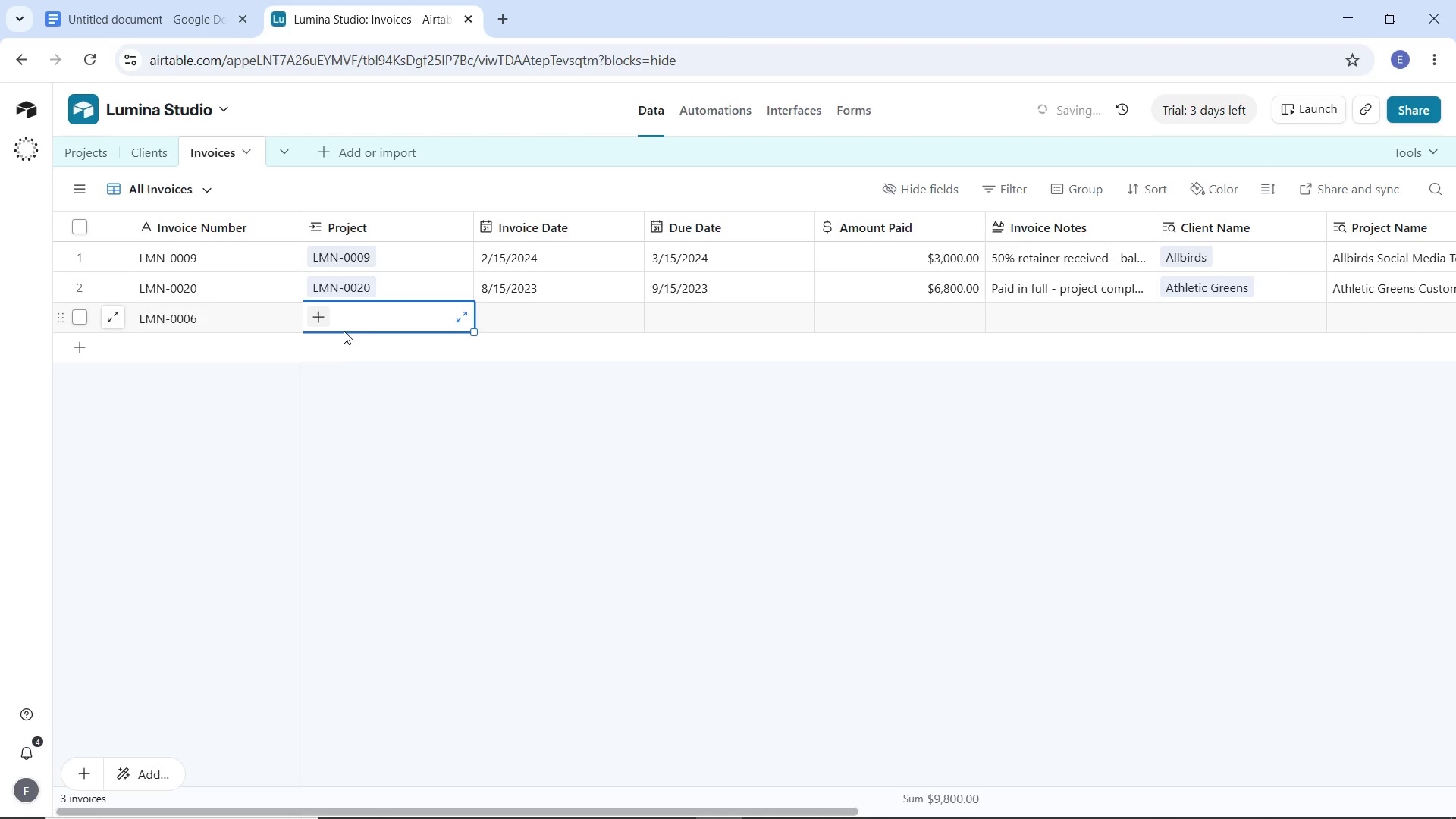 
left_click([327, 317])
 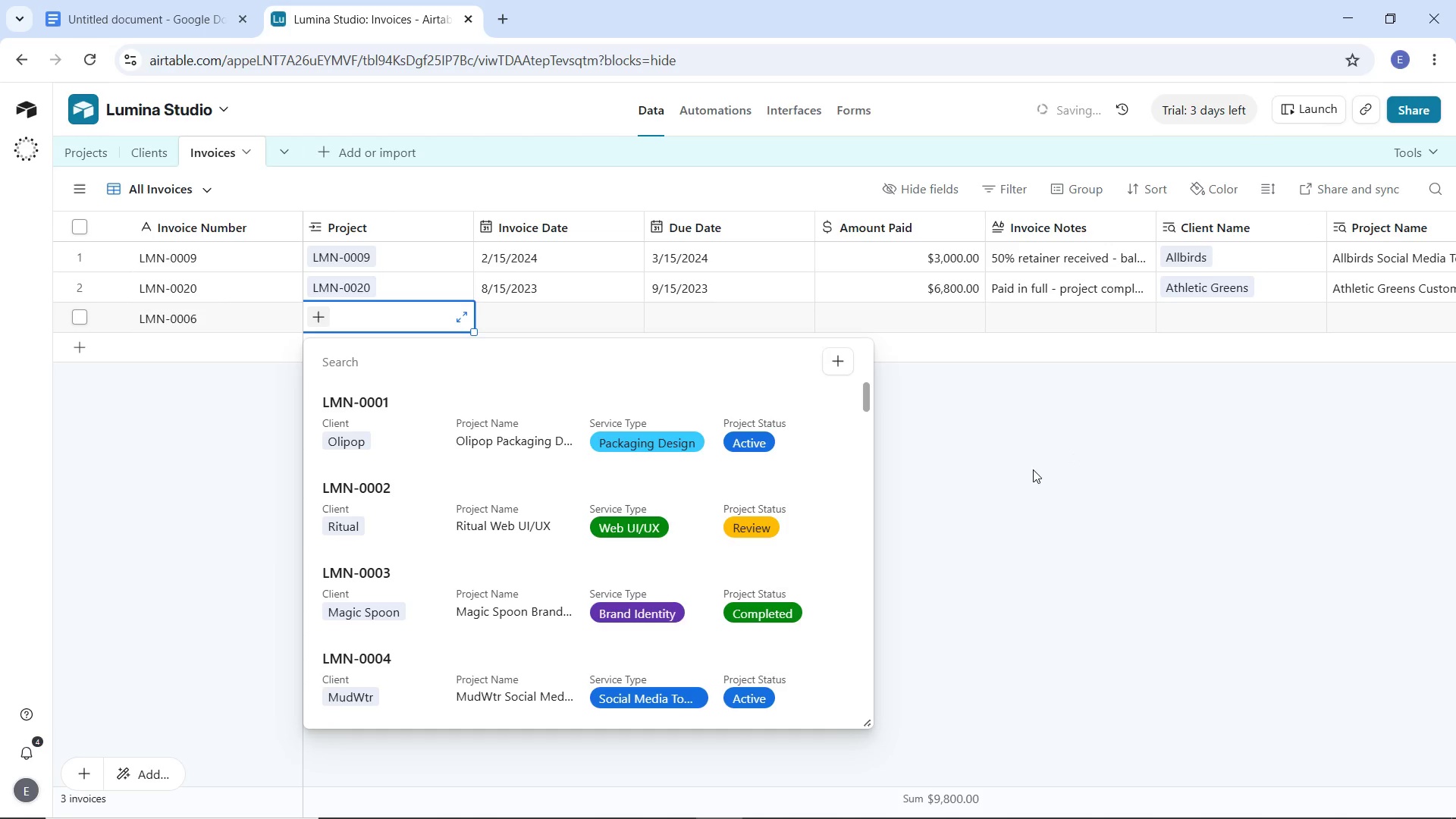 
scroll: coordinate [363, 555], scroll_direction: down, amount: 3.0
 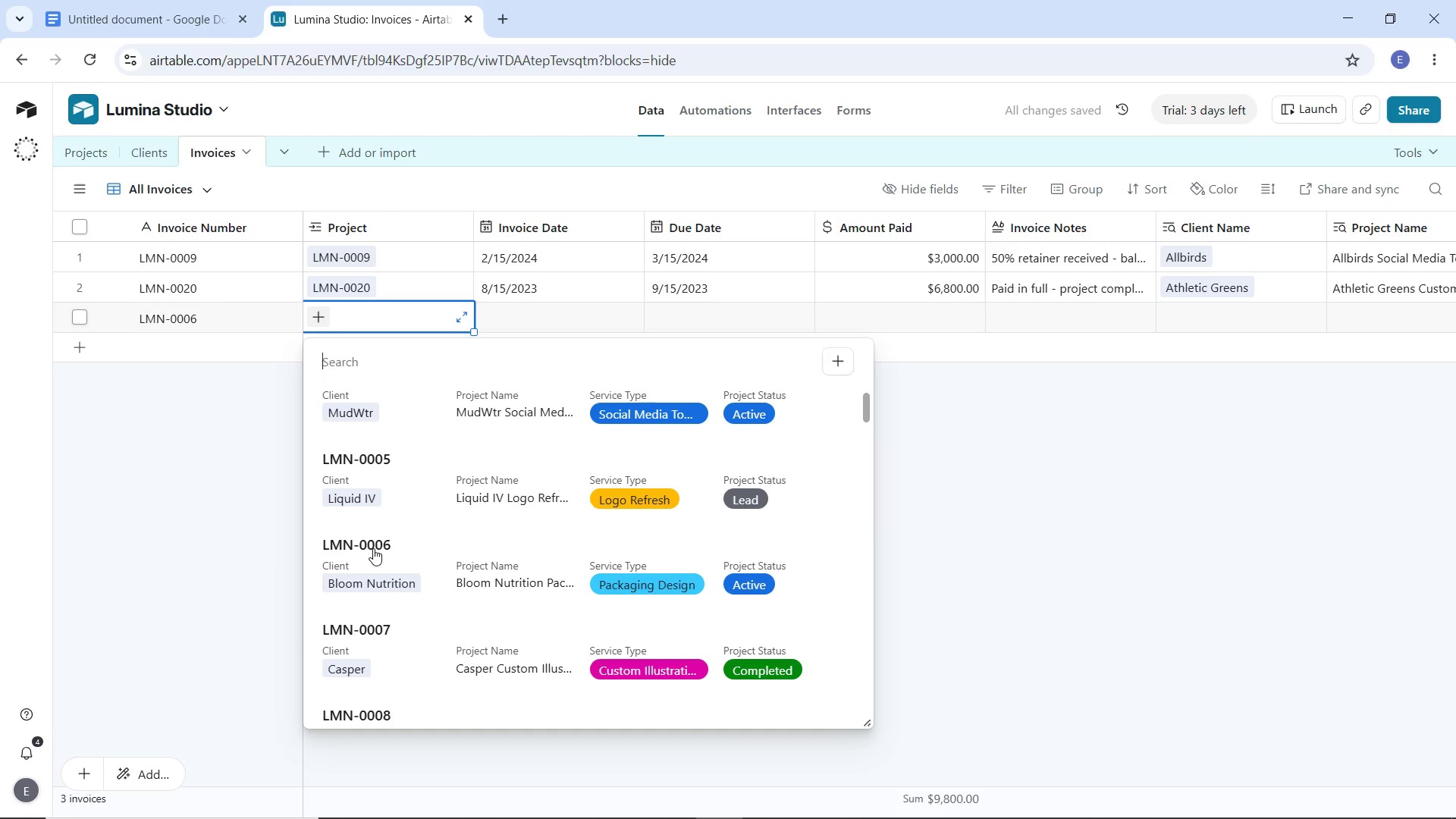 
left_click([373, 545])
 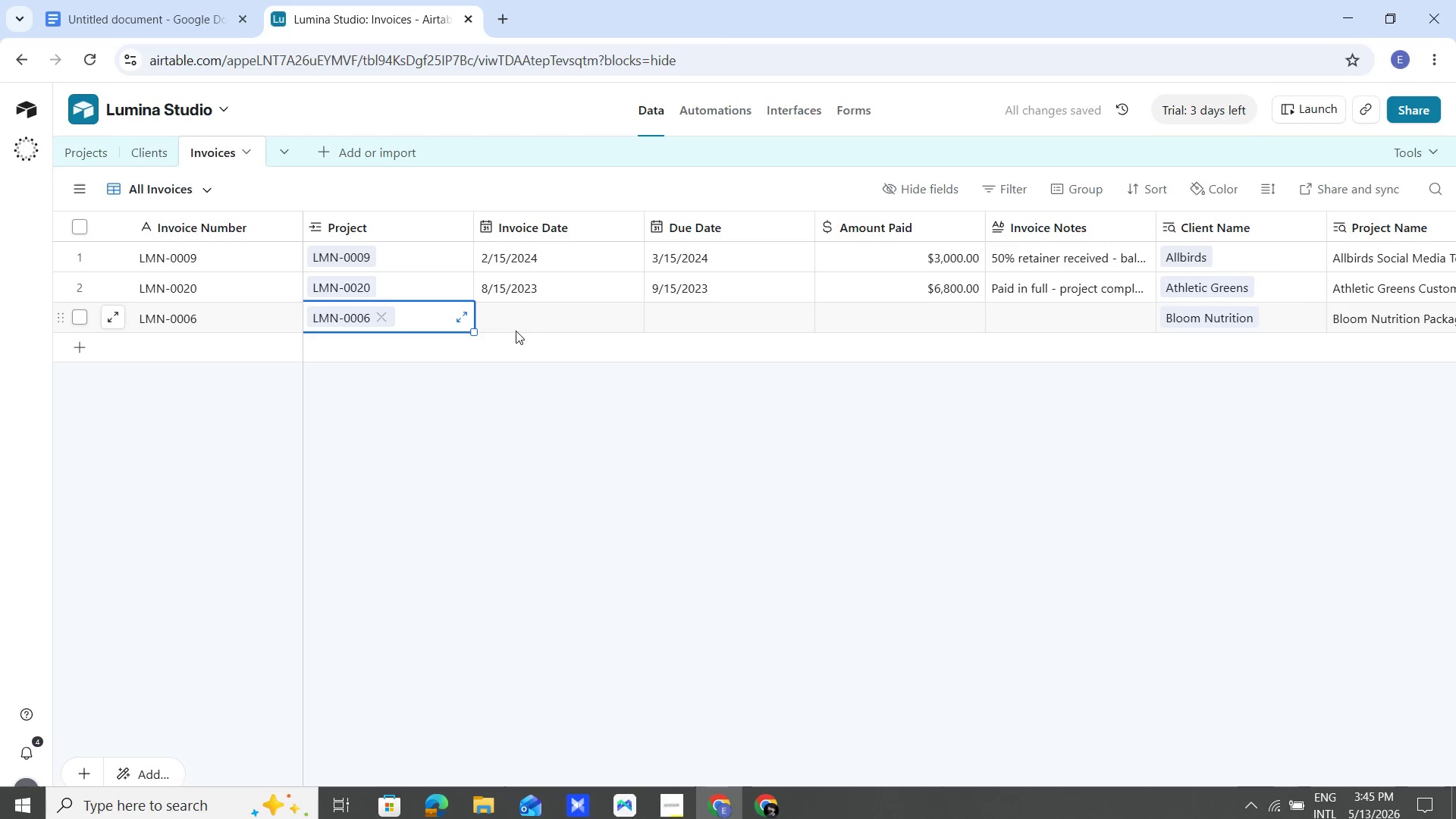 
double_click([513, 321])
 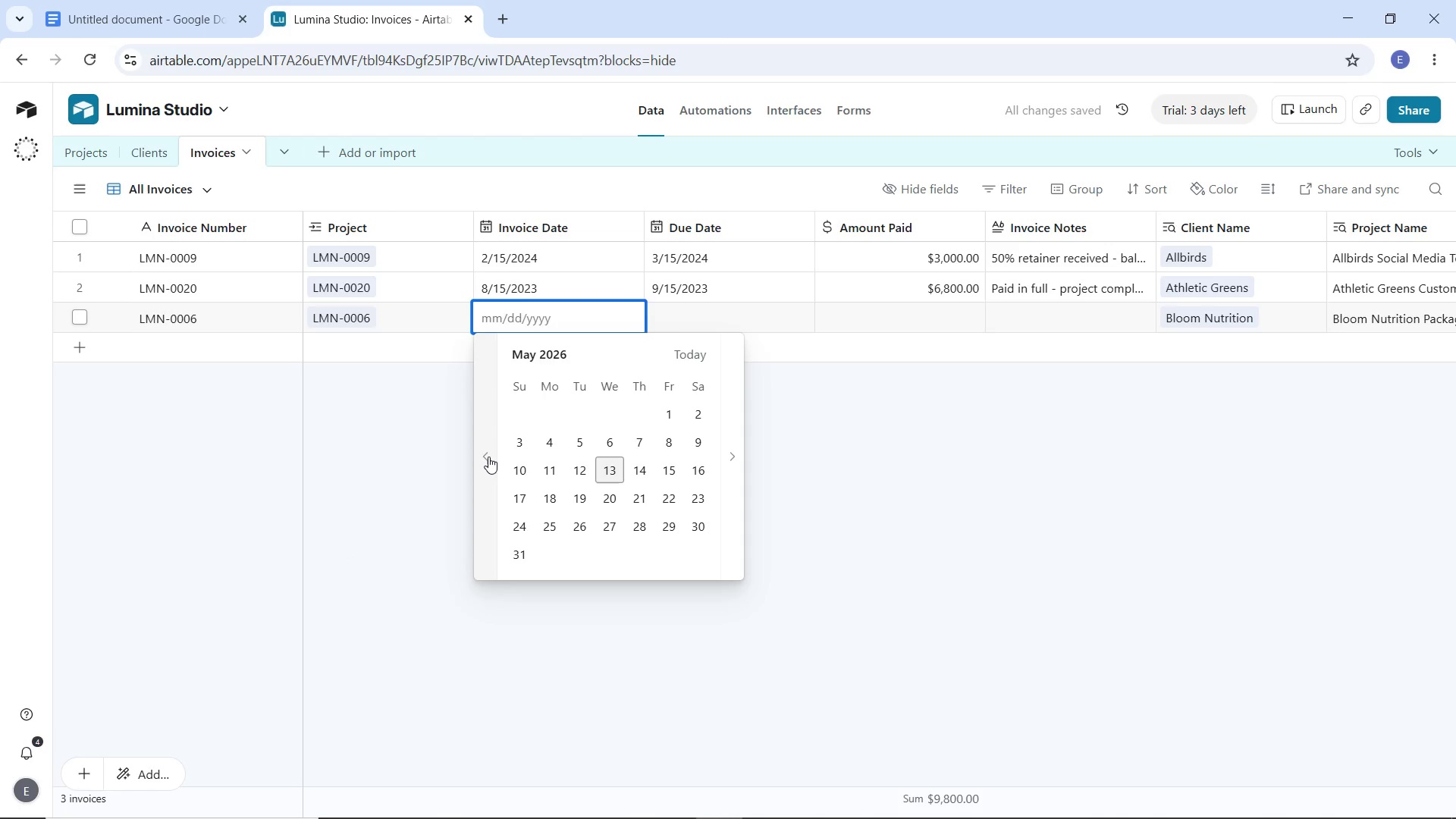 
double_click([488, 457])
 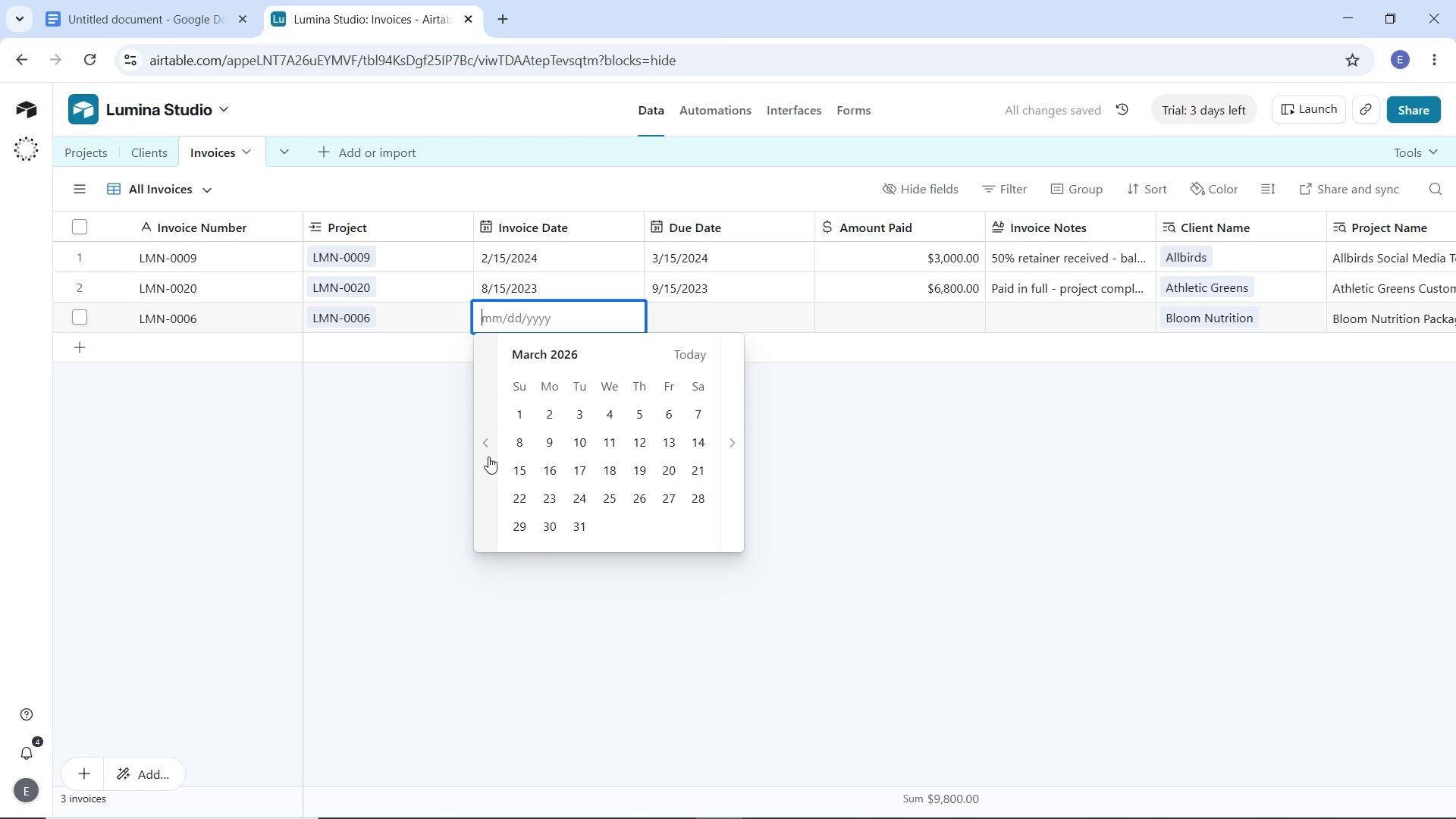 
triple_click([488, 457])
 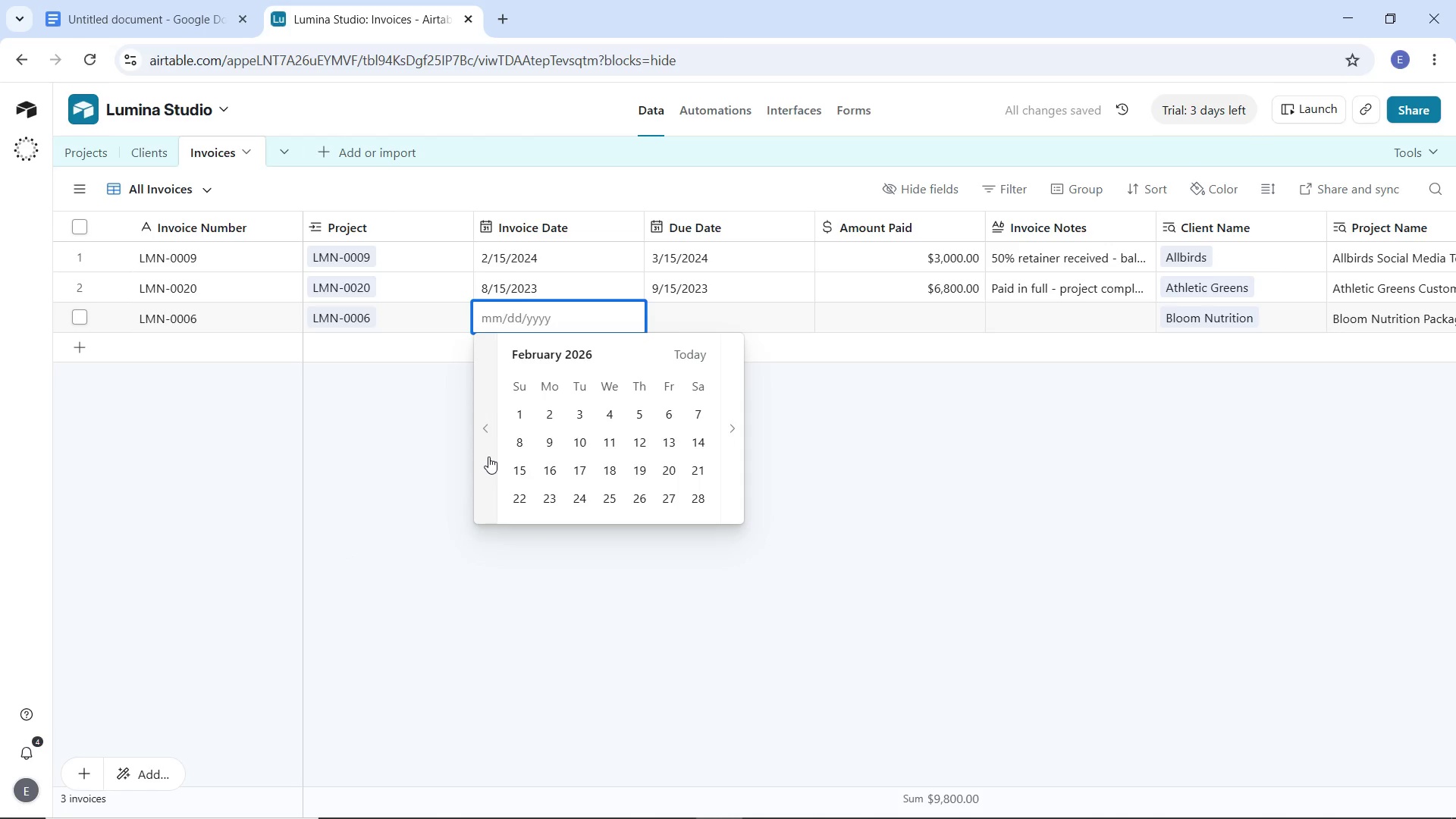 
triple_click([488, 457])
 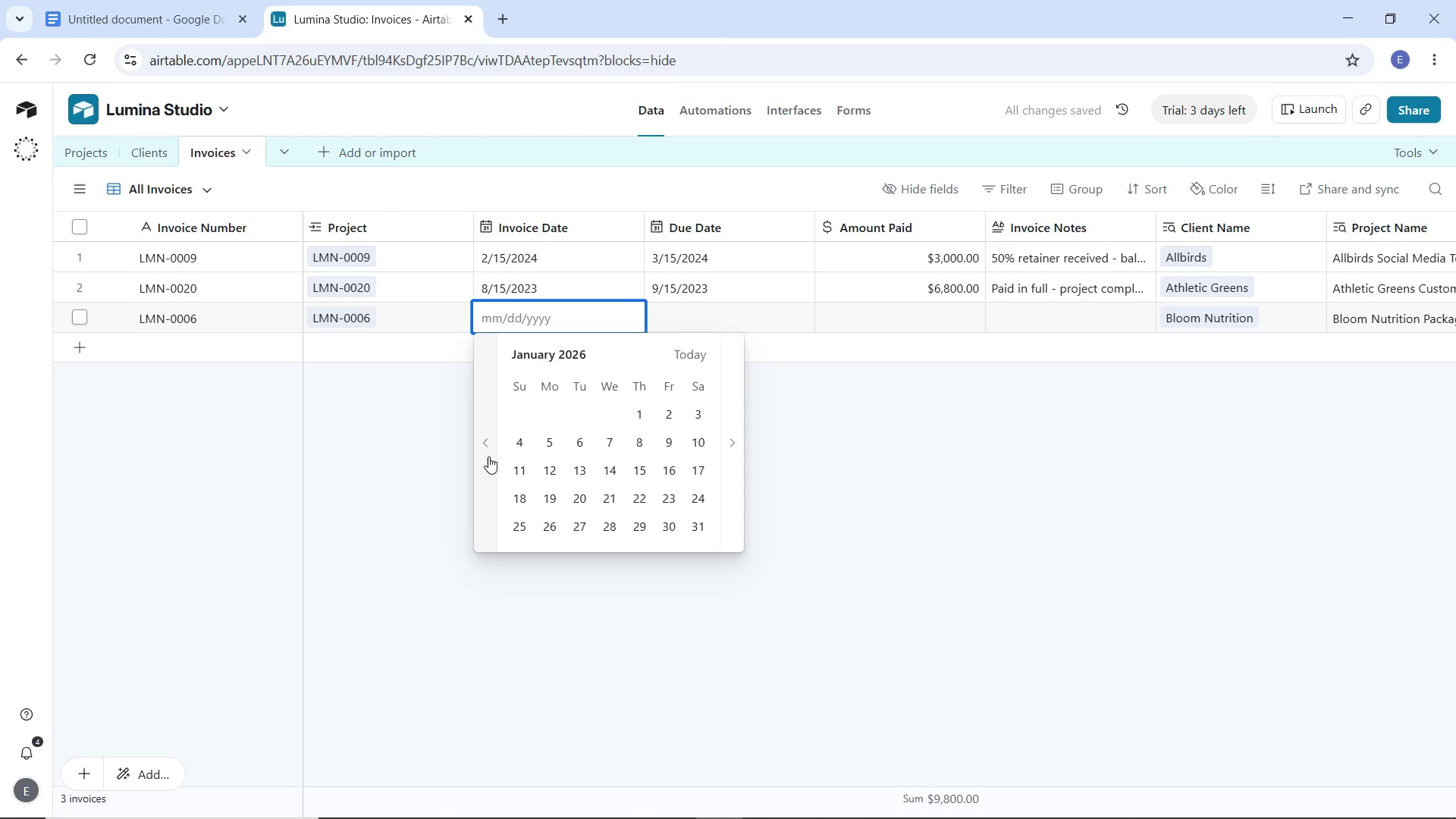 
triple_click([488, 457])
 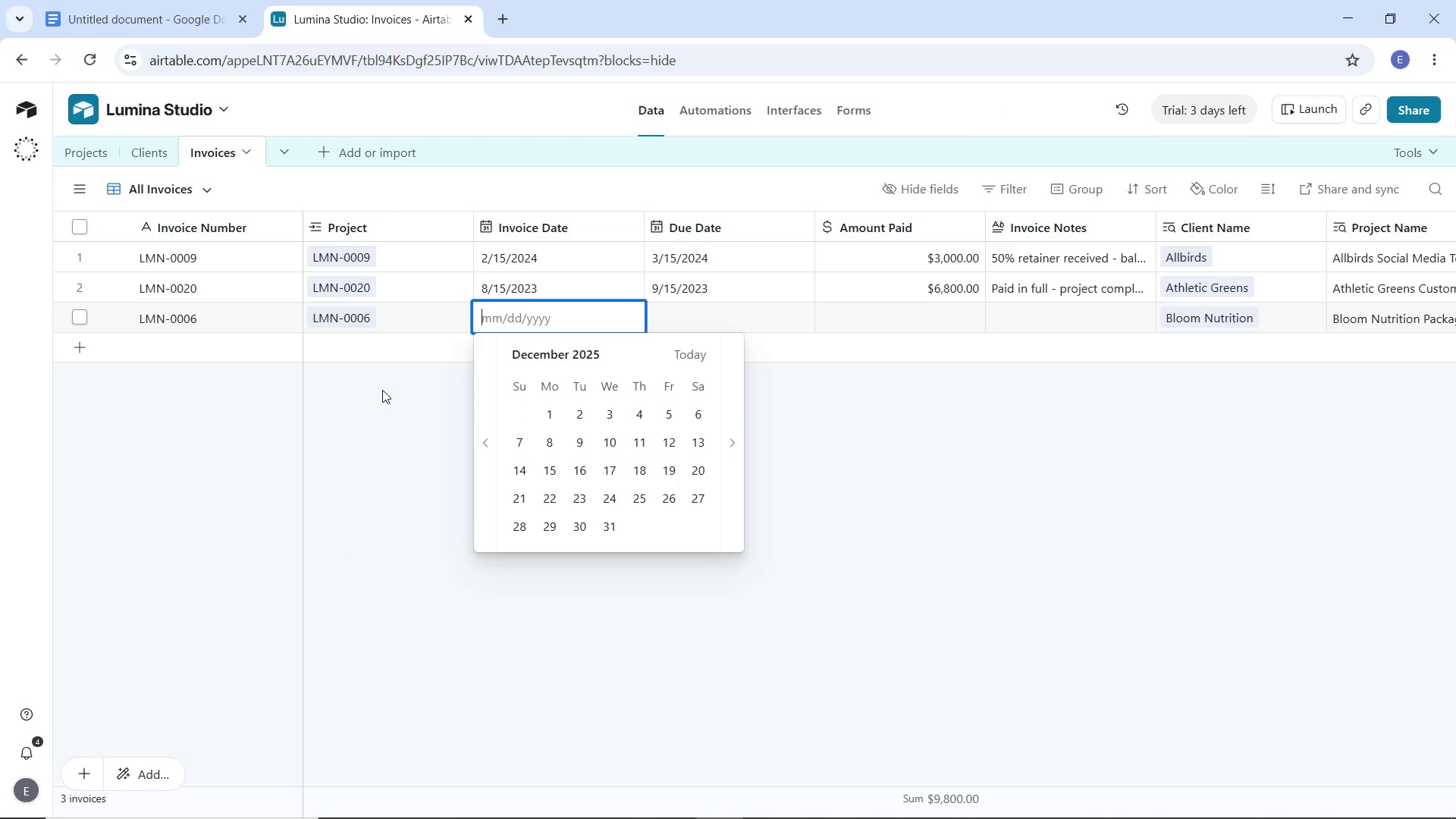 
wait(7.77)
 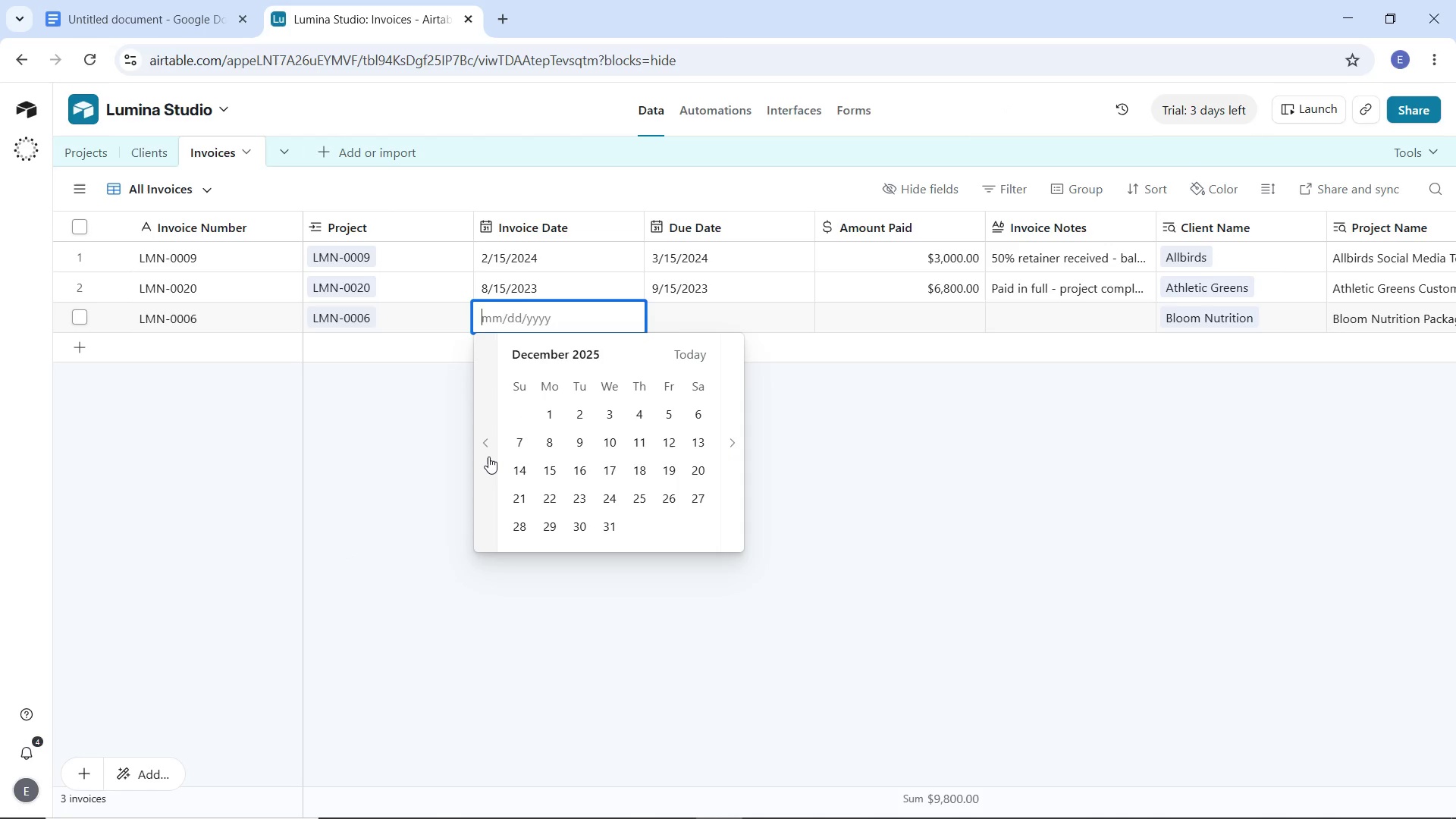 
double_click([213, 318])
 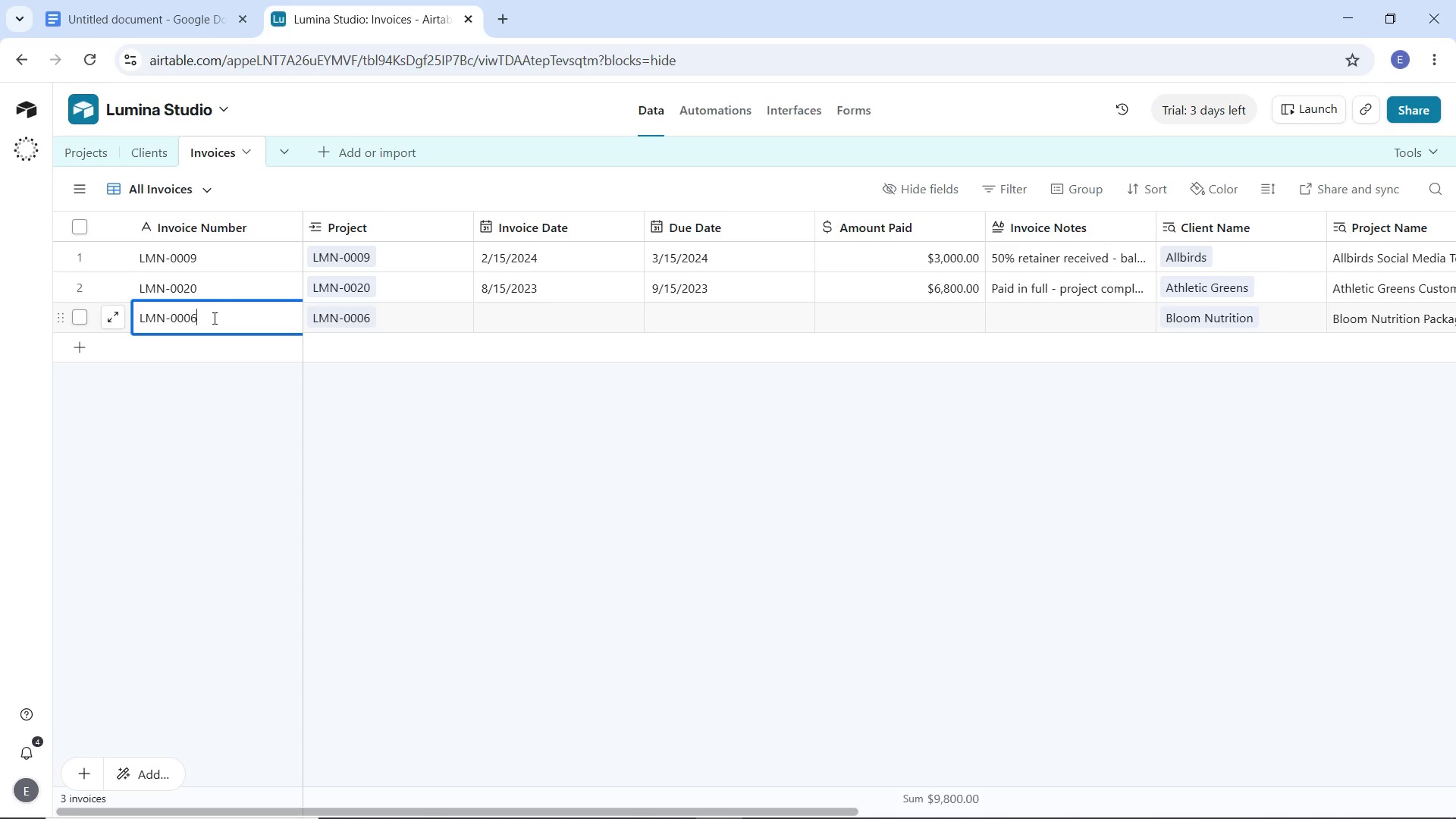 
key(Backspace)
key(Backspace)
type(21)
 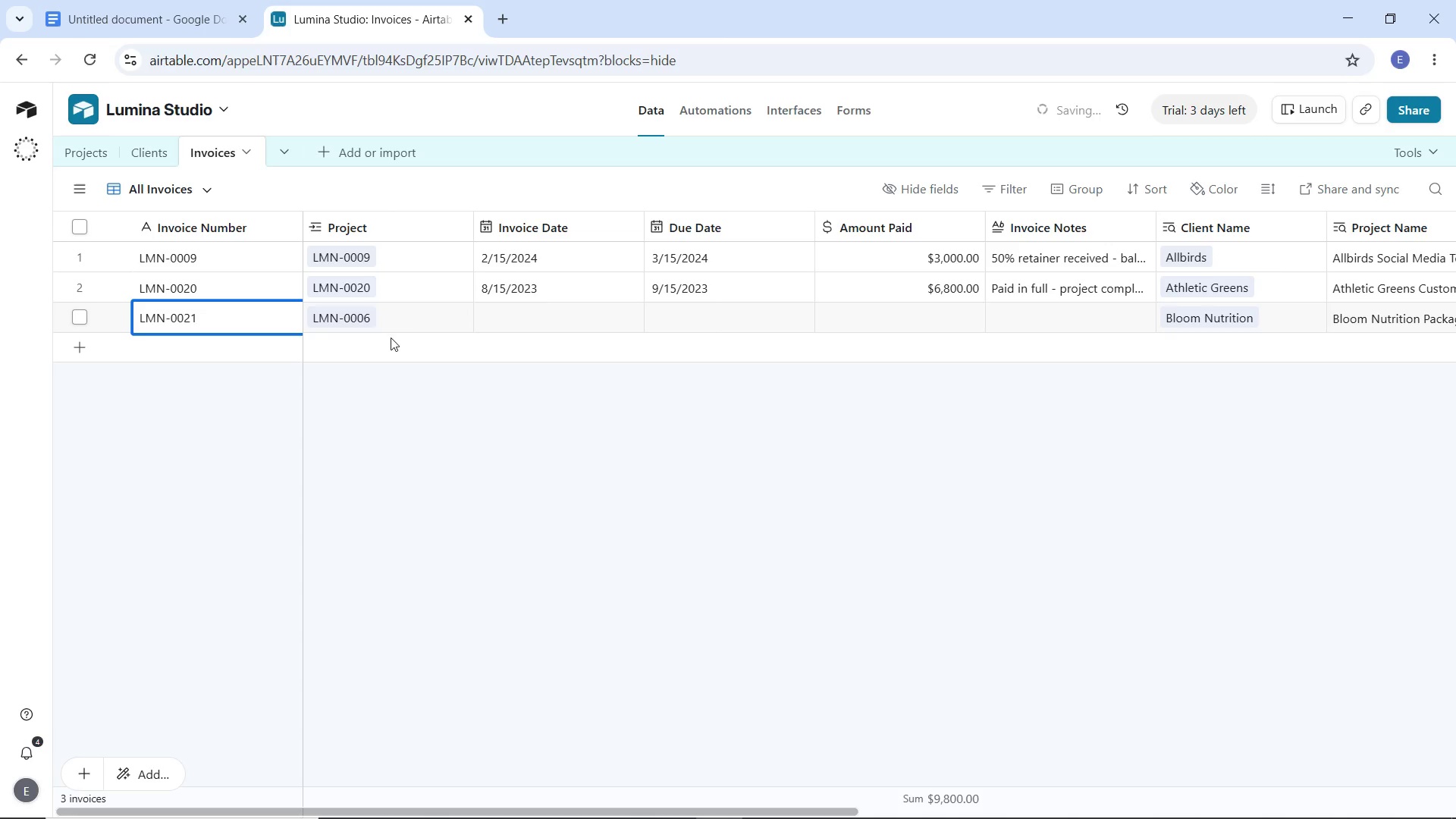 
left_click([410, 307])
 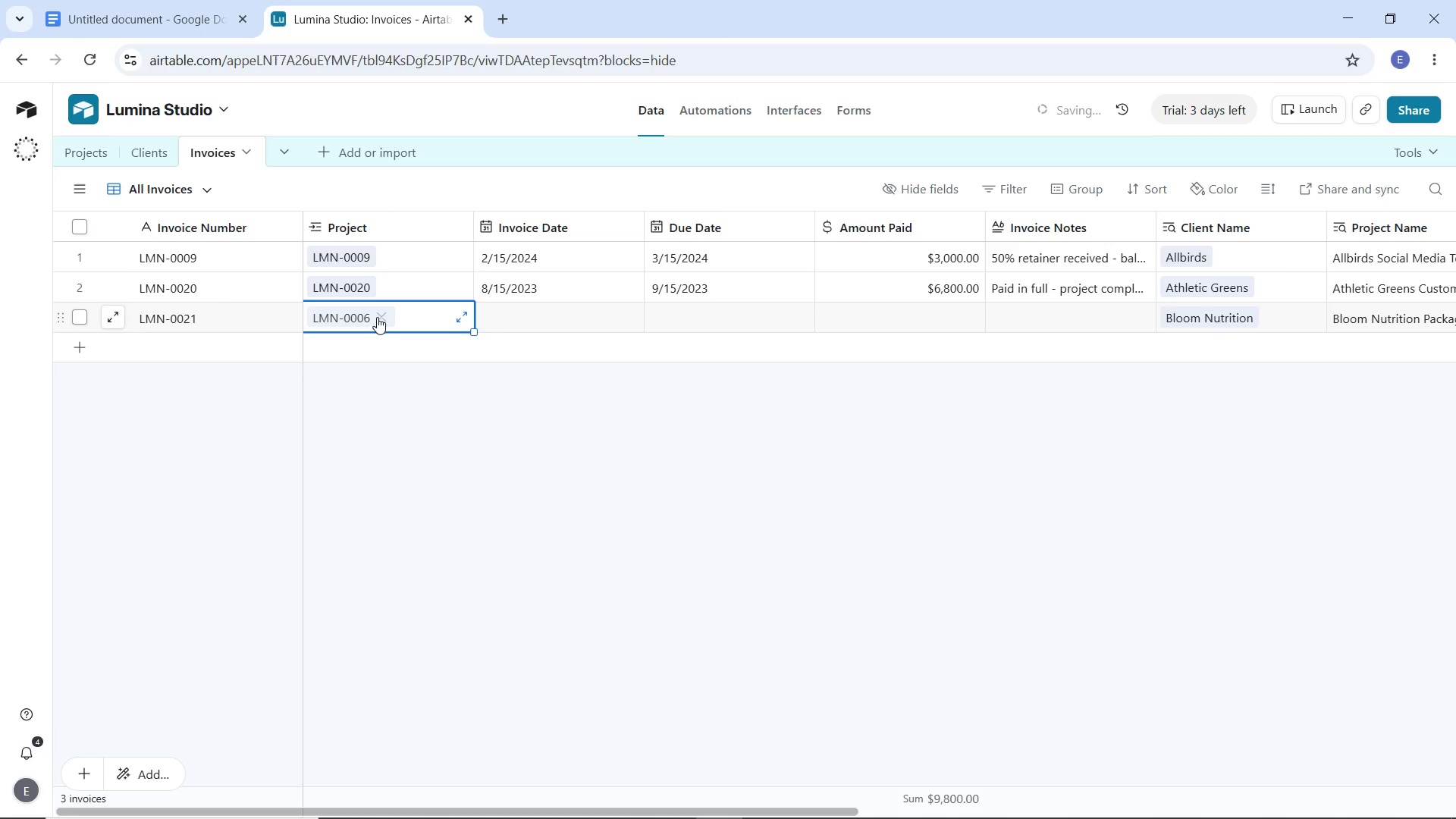 
left_click([380, 316])
 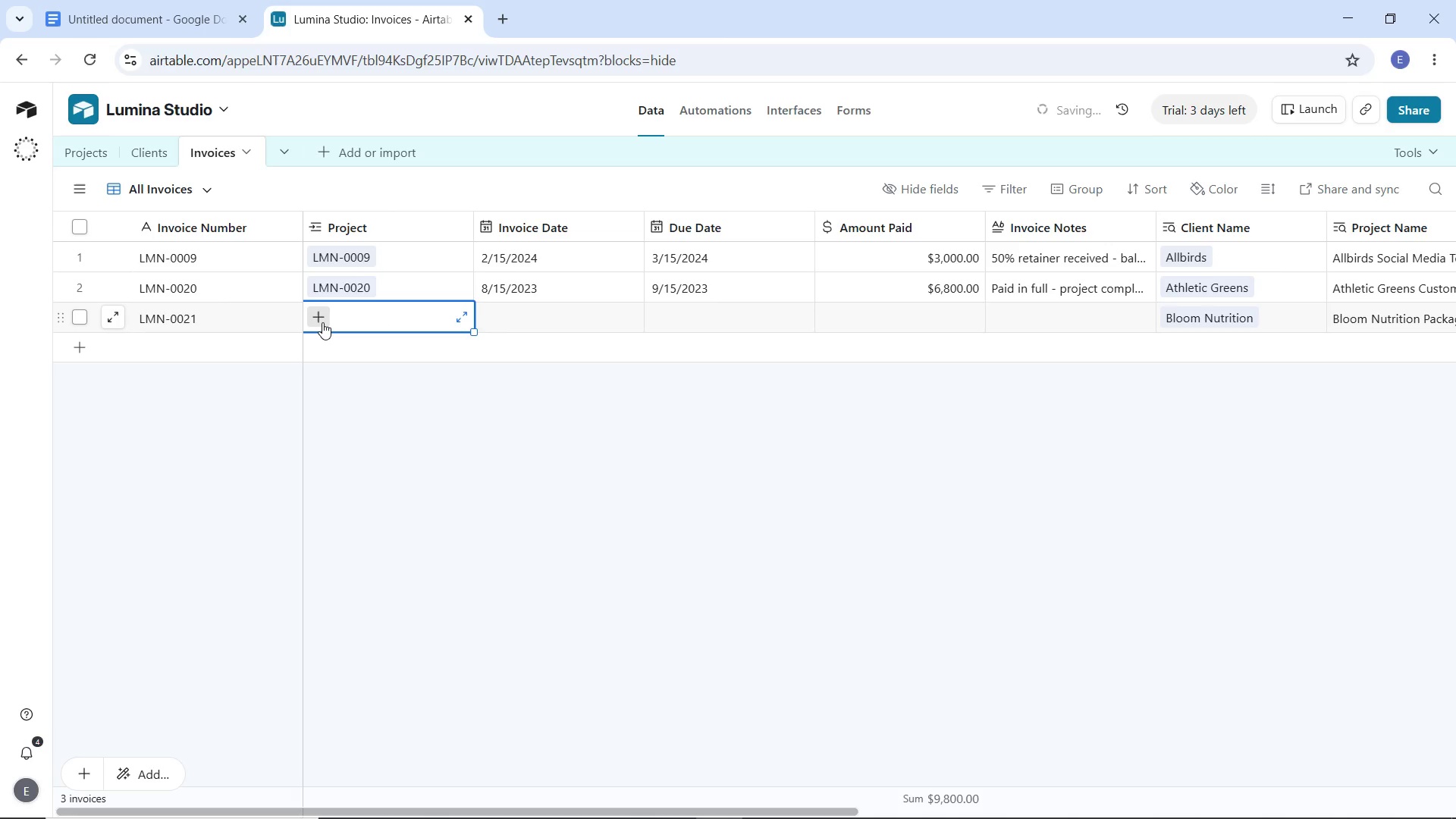 
left_click([322, 322])
 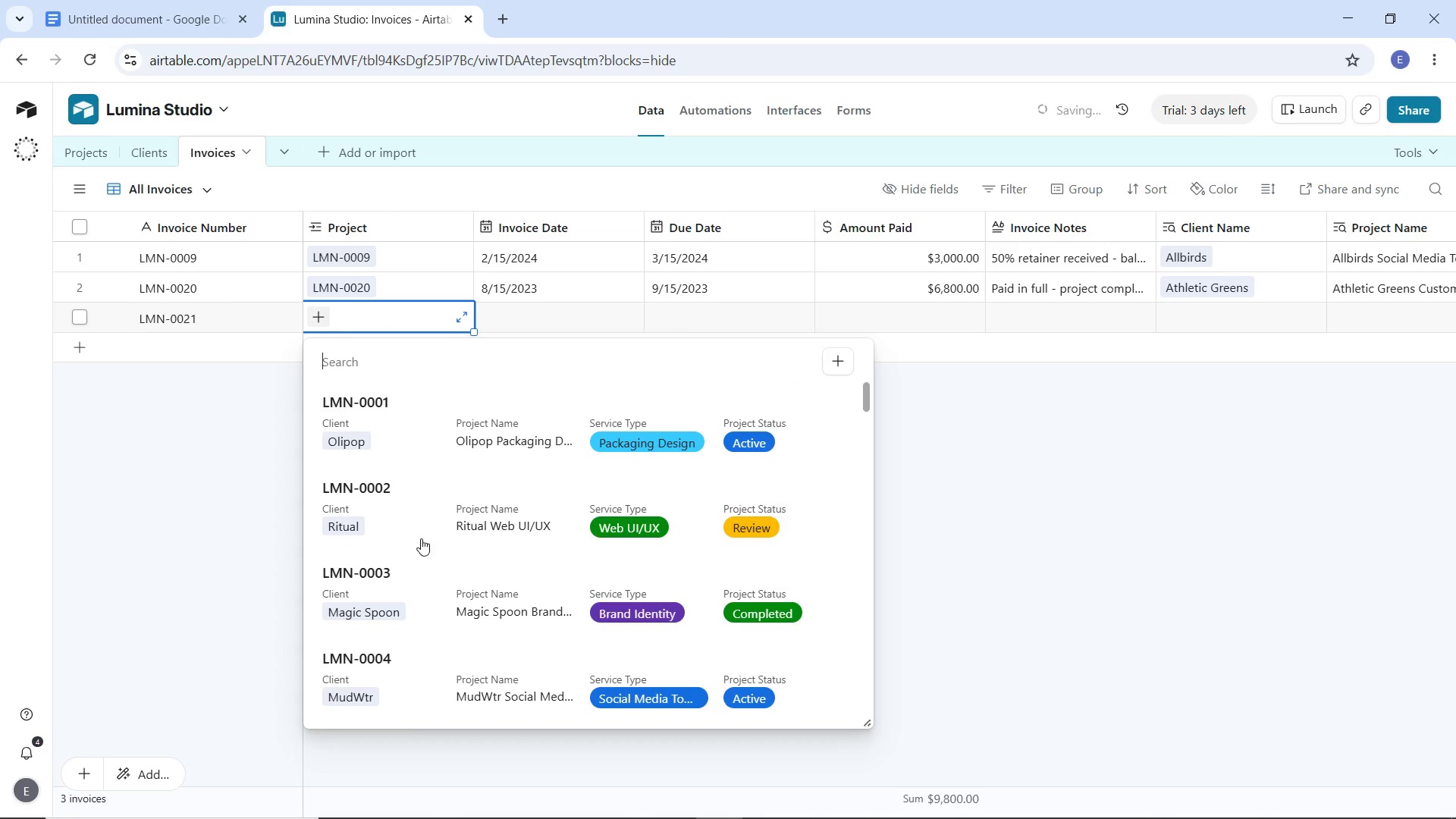 
scroll: coordinate [393, 551], scroll_direction: down, amount: 17.0
 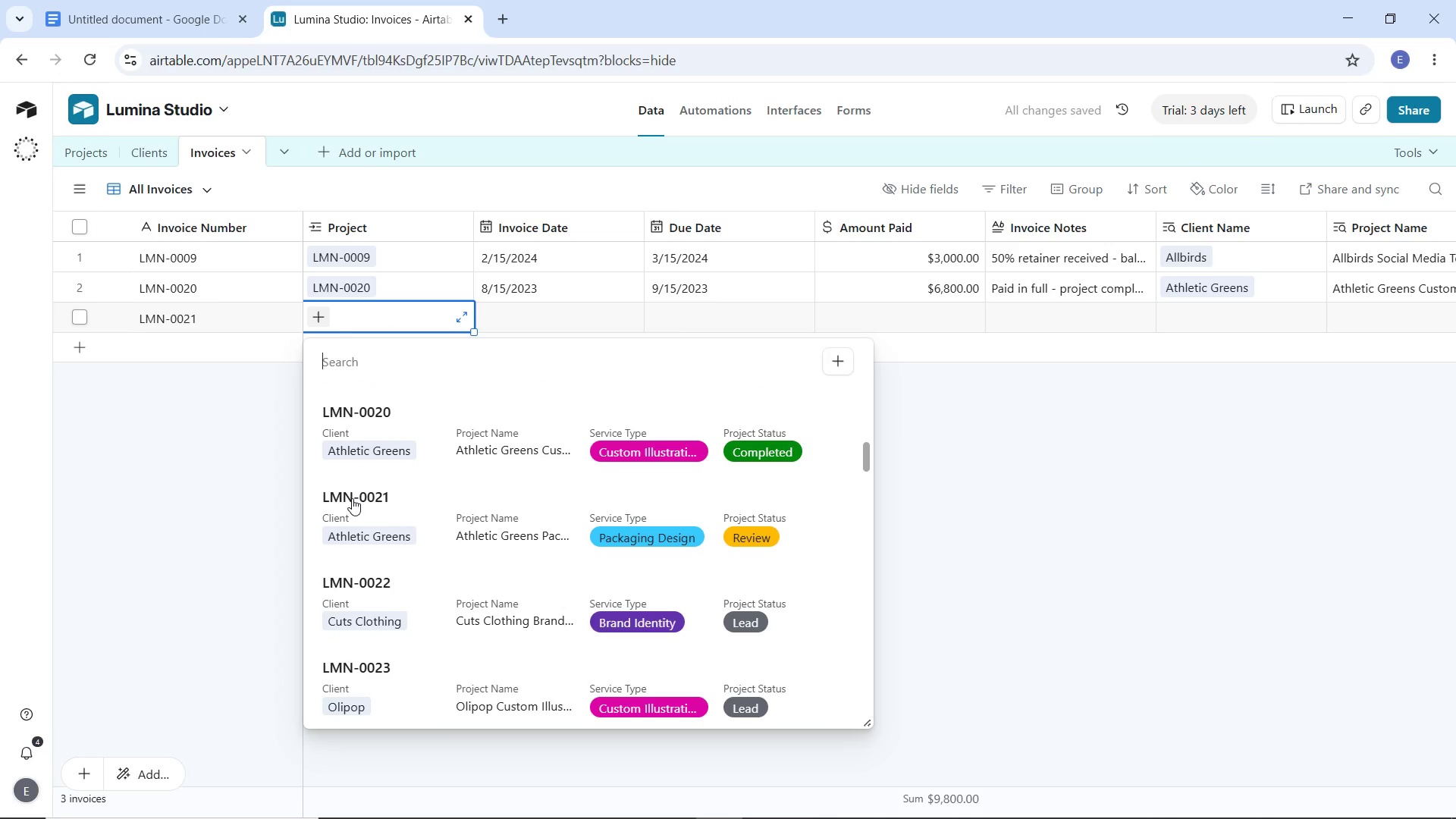 
left_click([352, 496])
 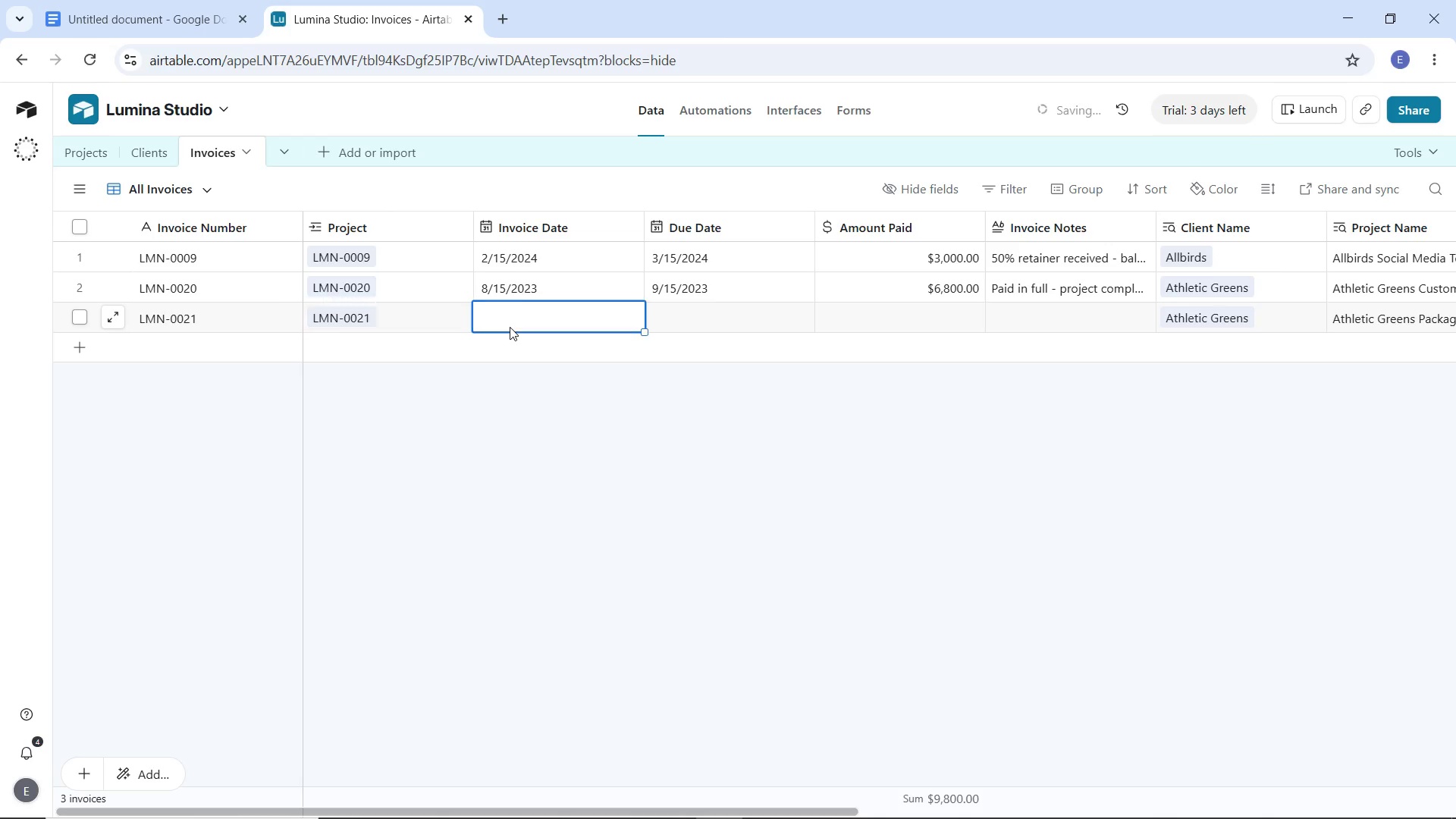 
double_click([510, 327])
 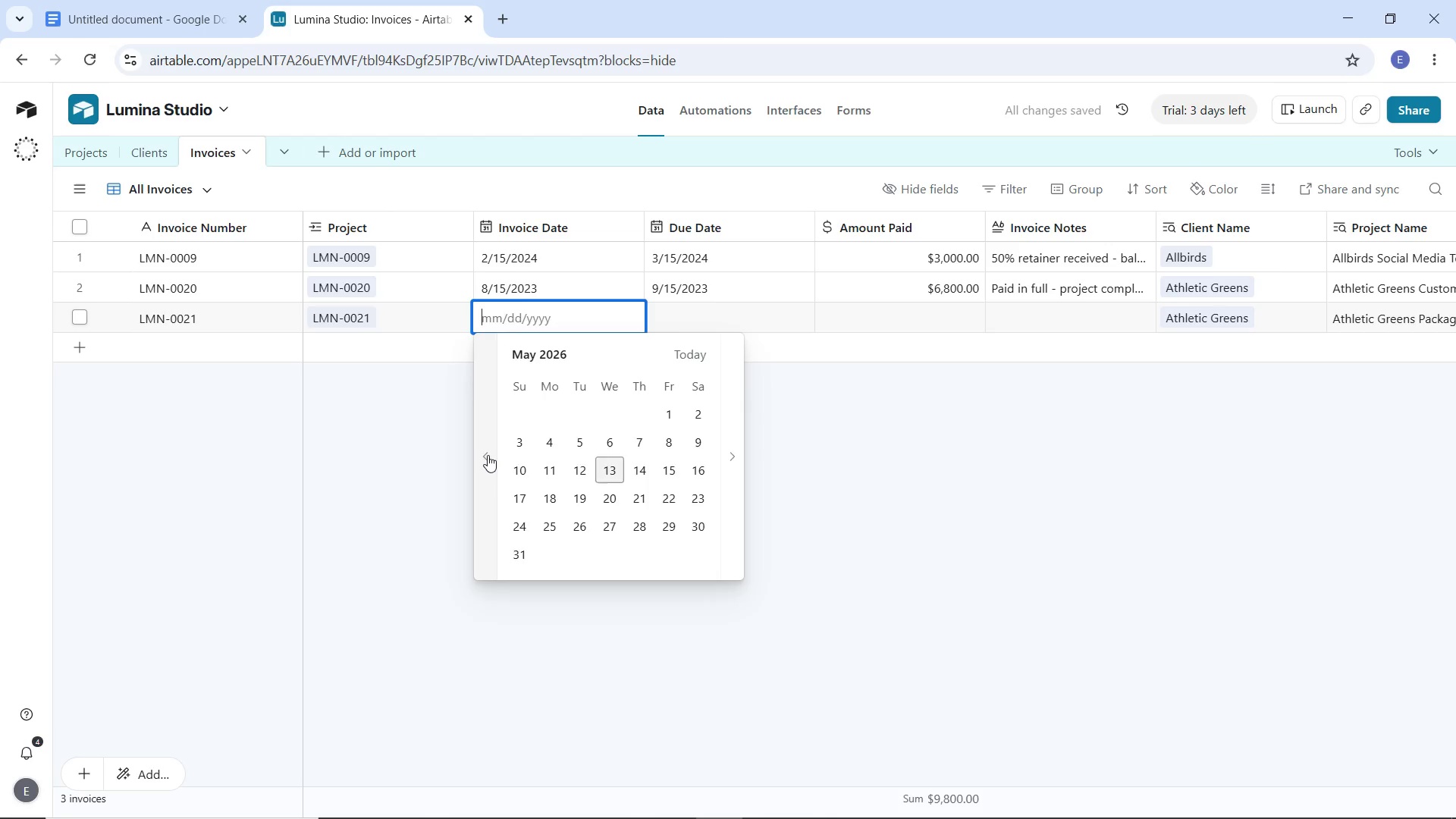 
double_click([488, 455])
 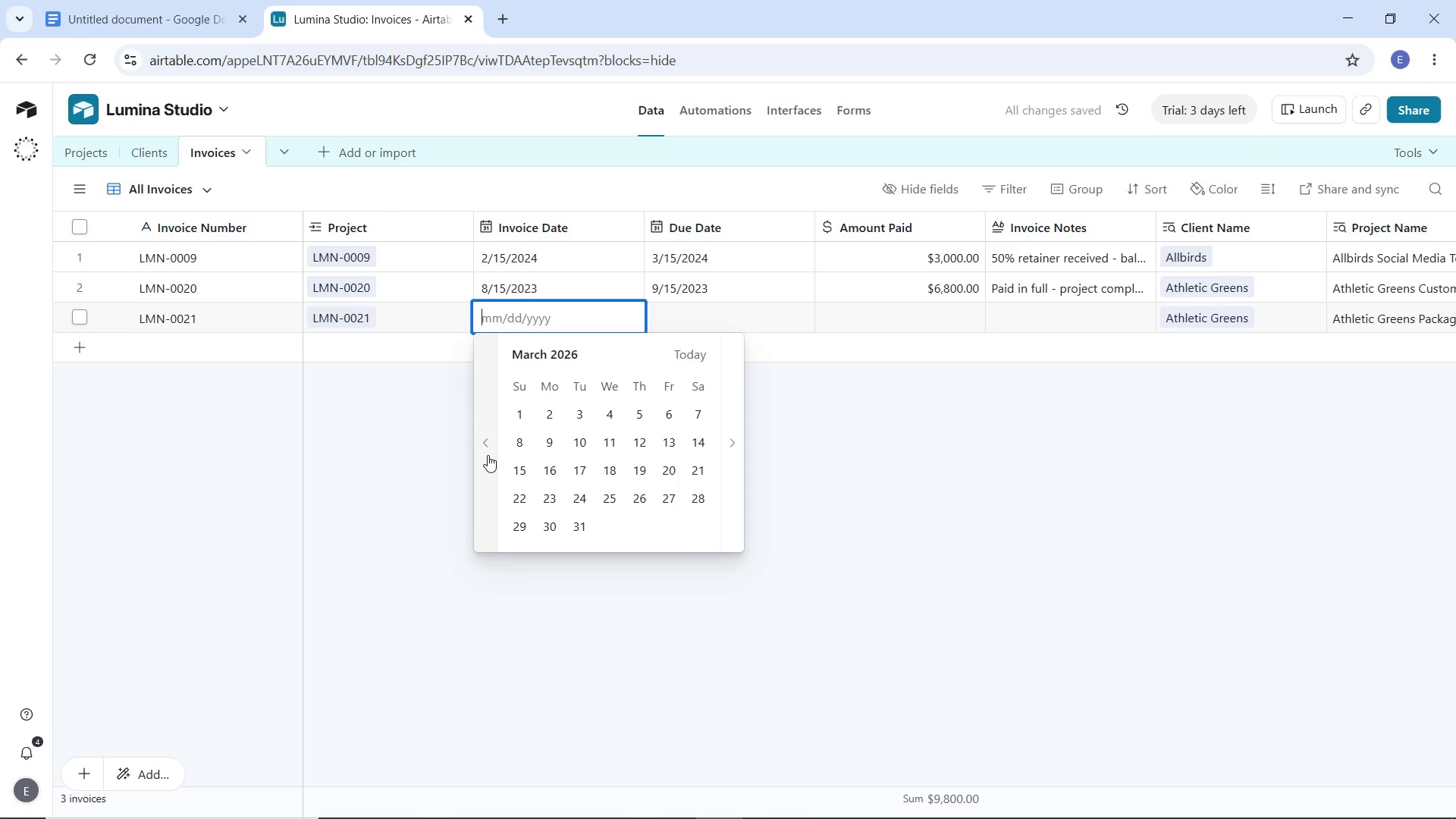 
triple_click([488, 455])
 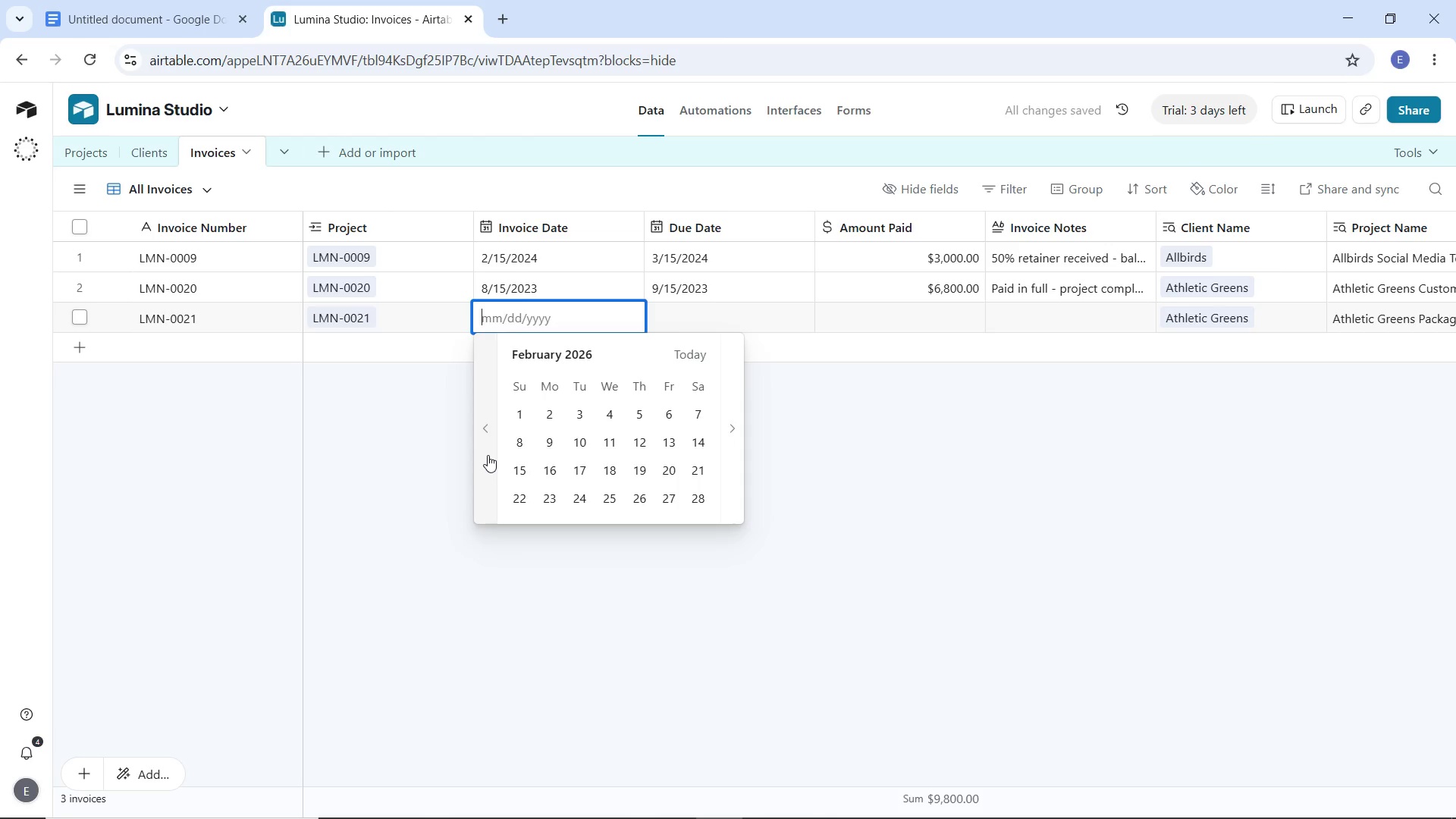 
triple_click([488, 455])
 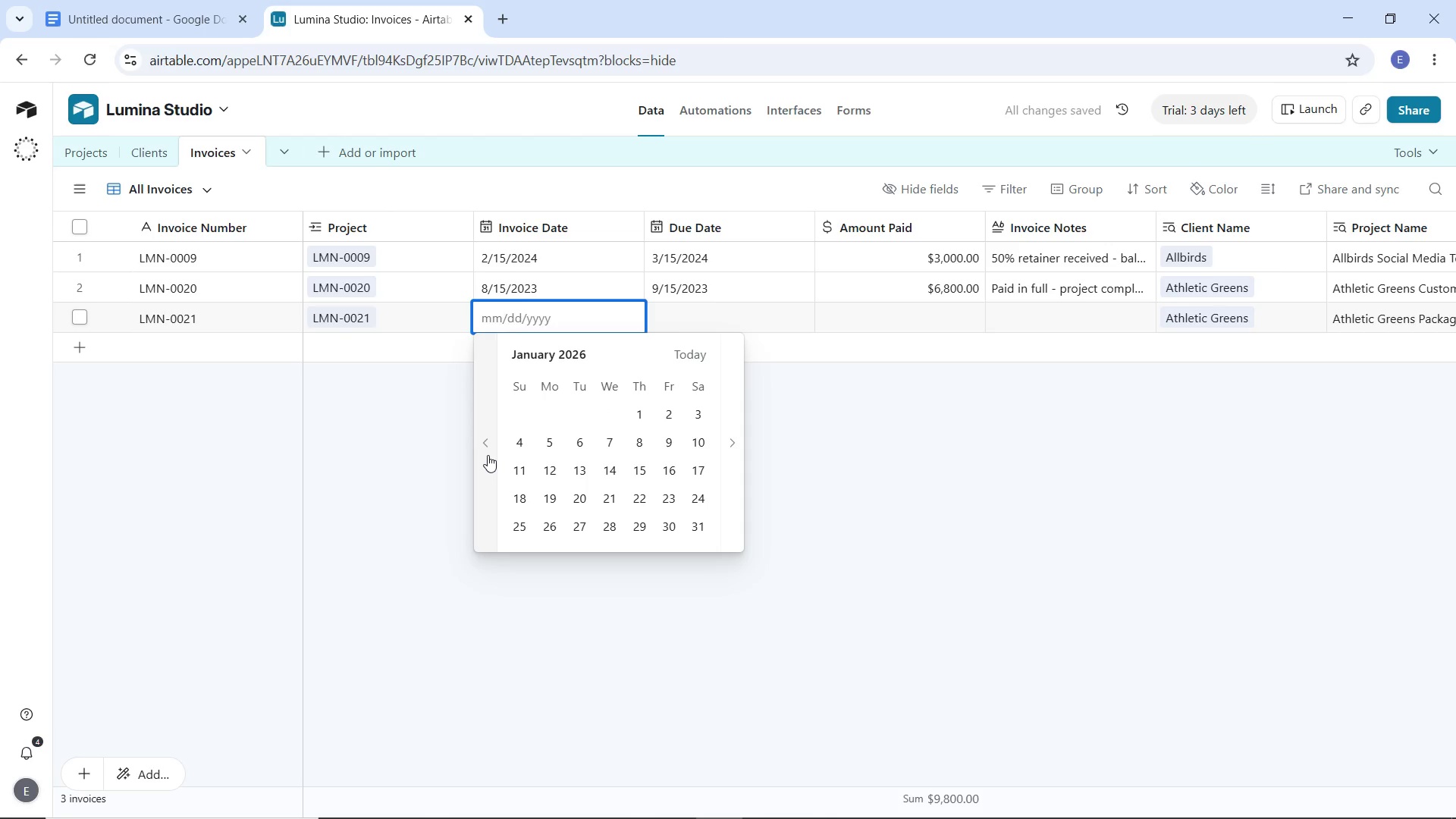 
double_click([488, 455])
 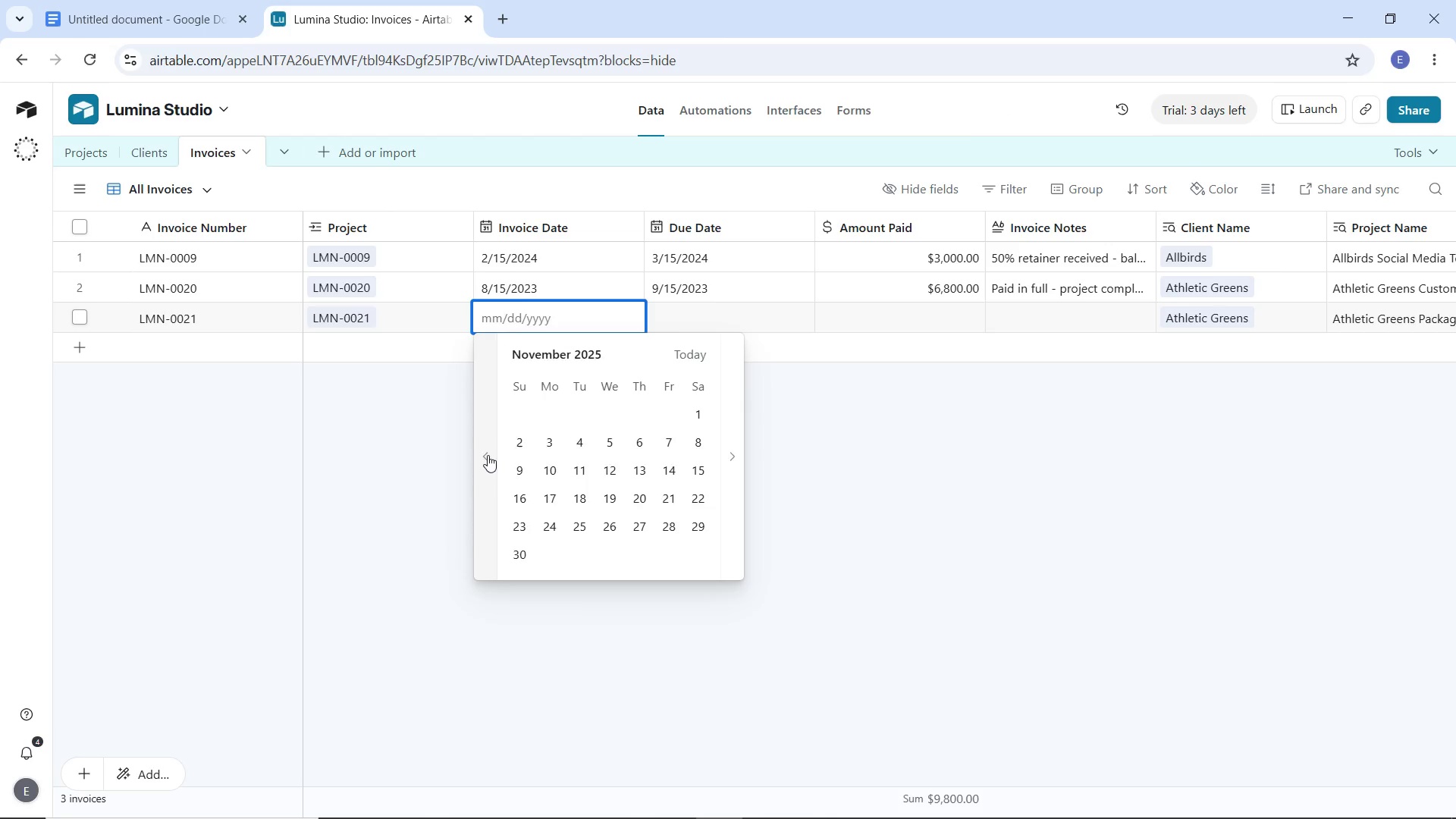 
triple_click([488, 455])
 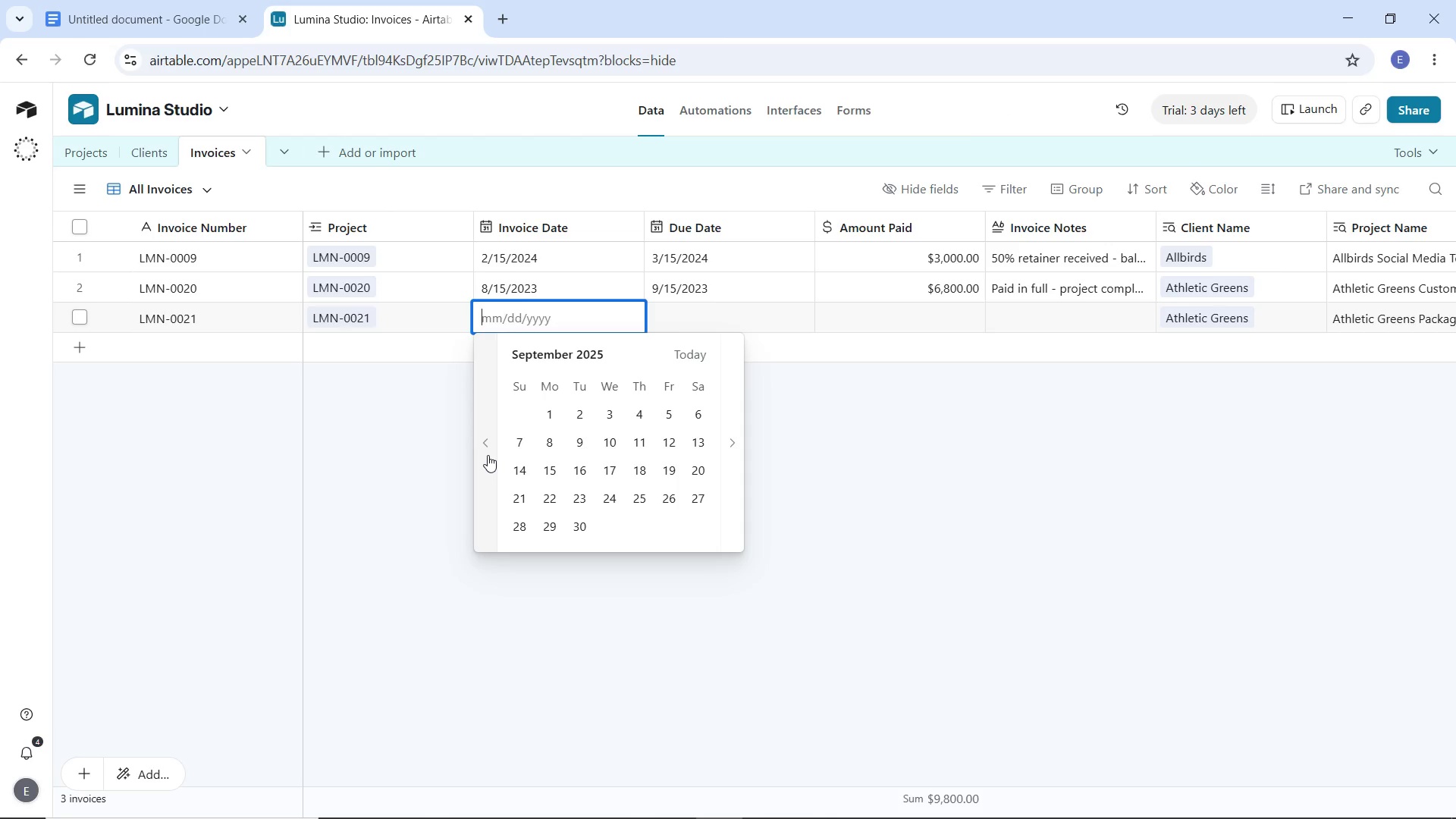 
triple_click([488, 455])
 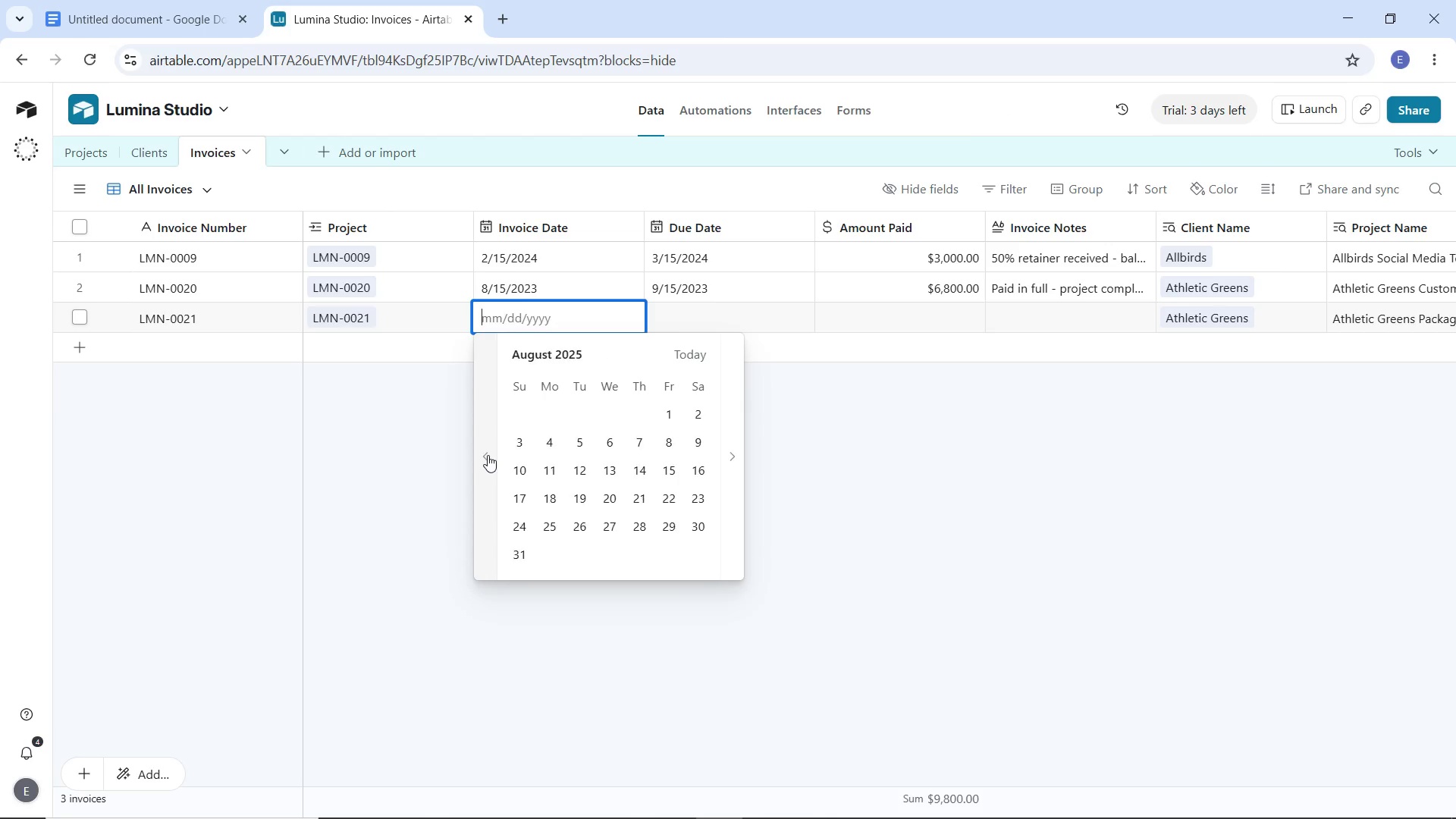 
triple_click([488, 455])
 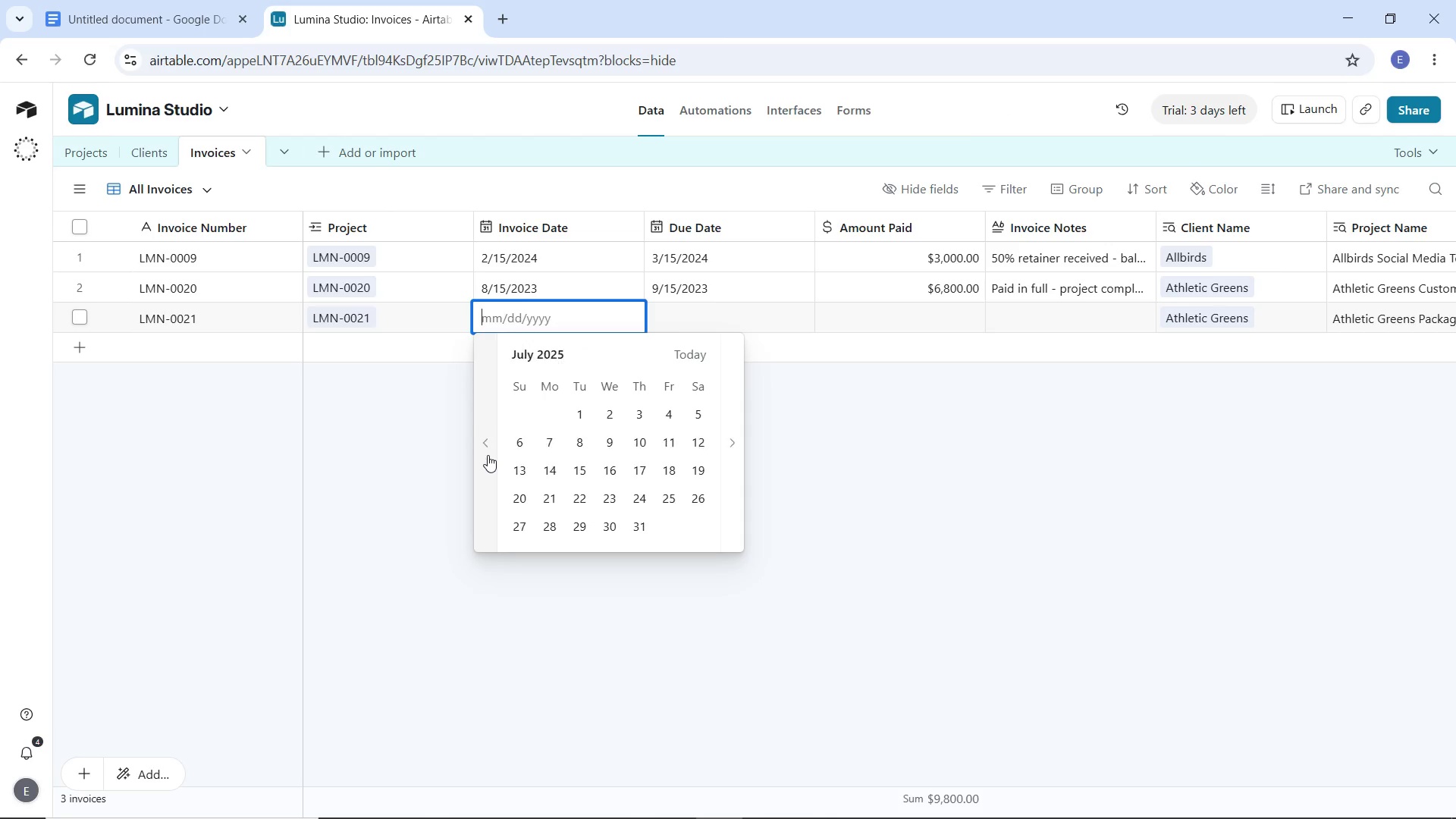 
triple_click([488, 455])
 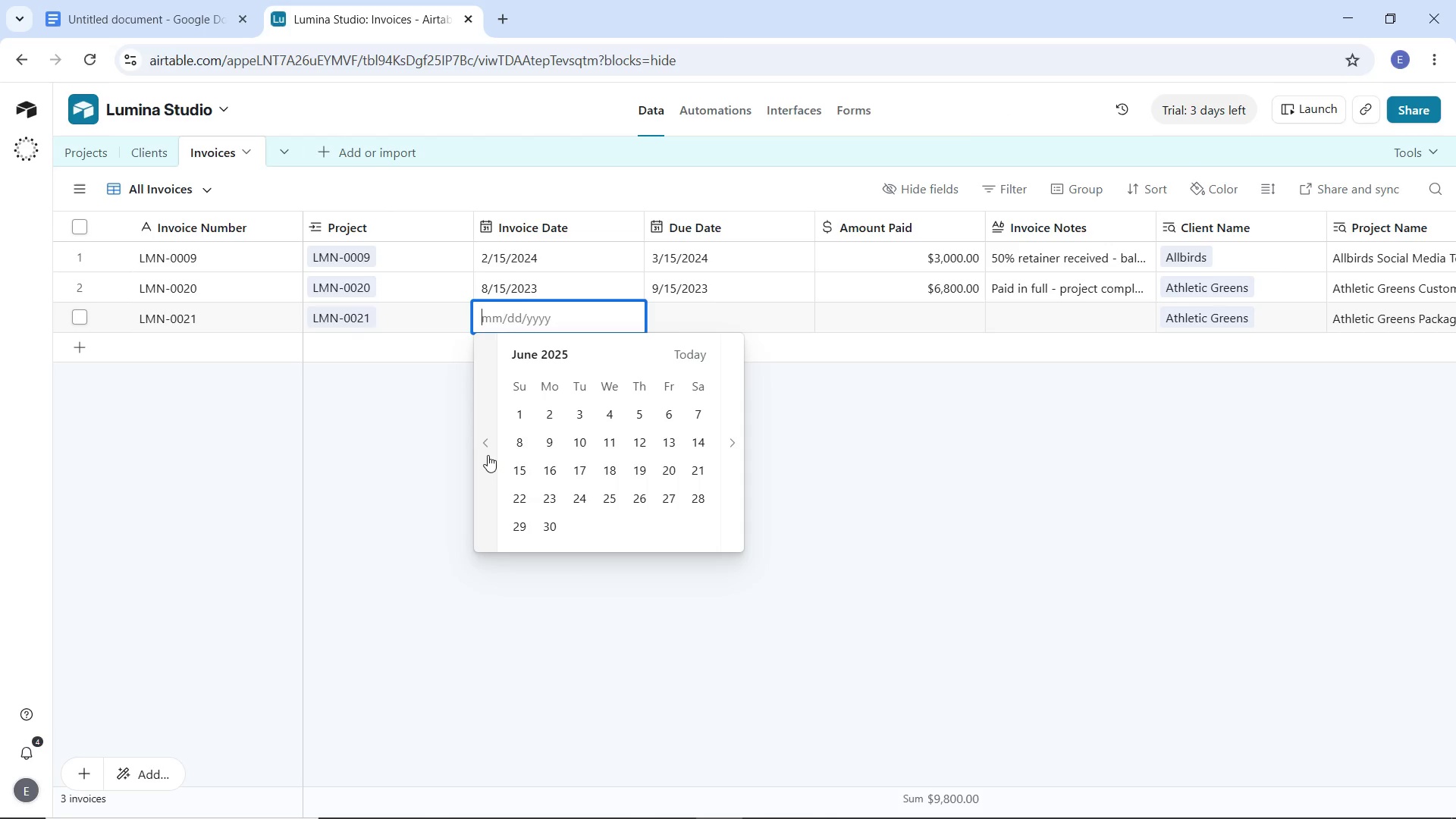 
triple_click([488, 455])
 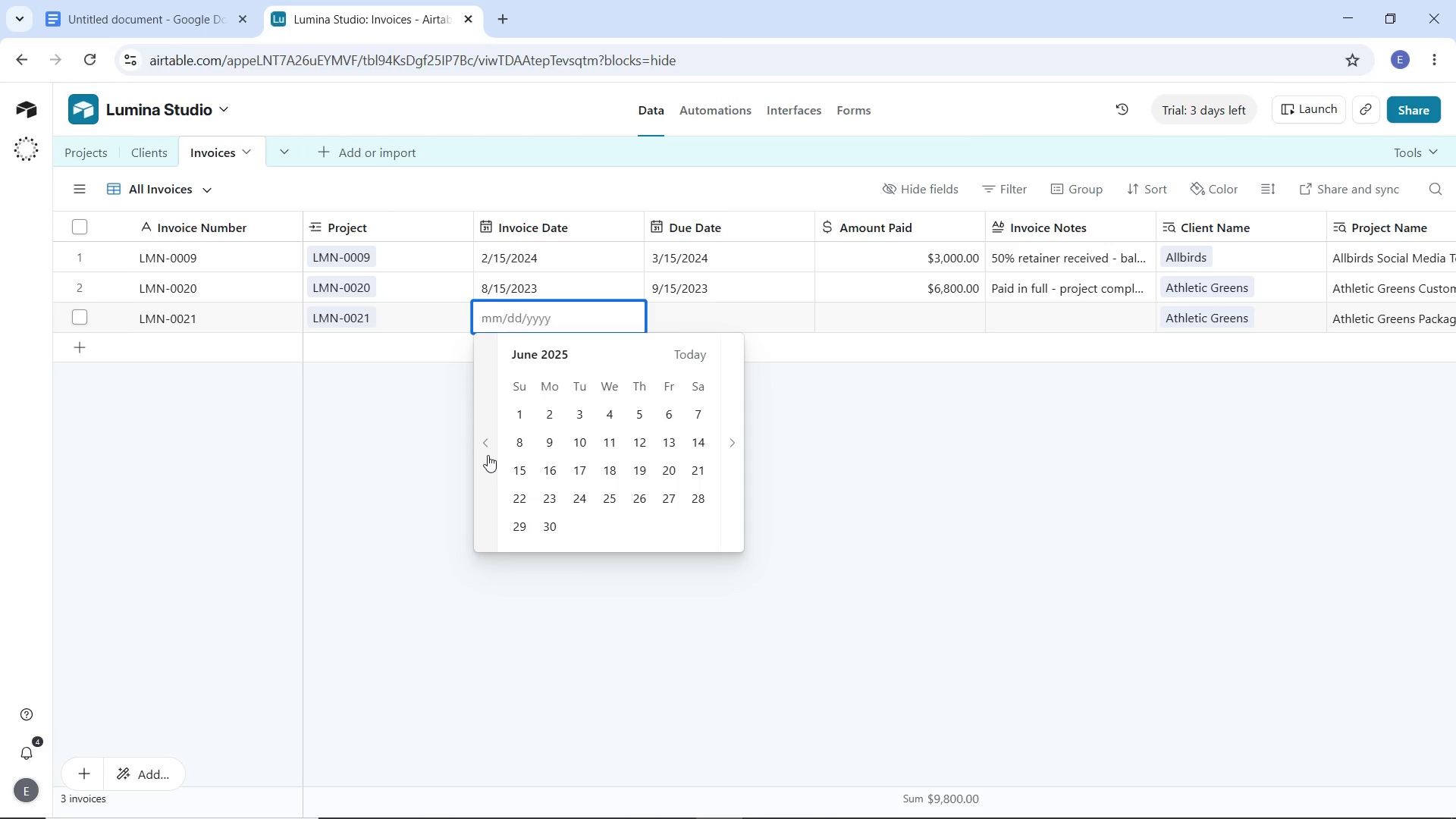 
triple_click([488, 455])
 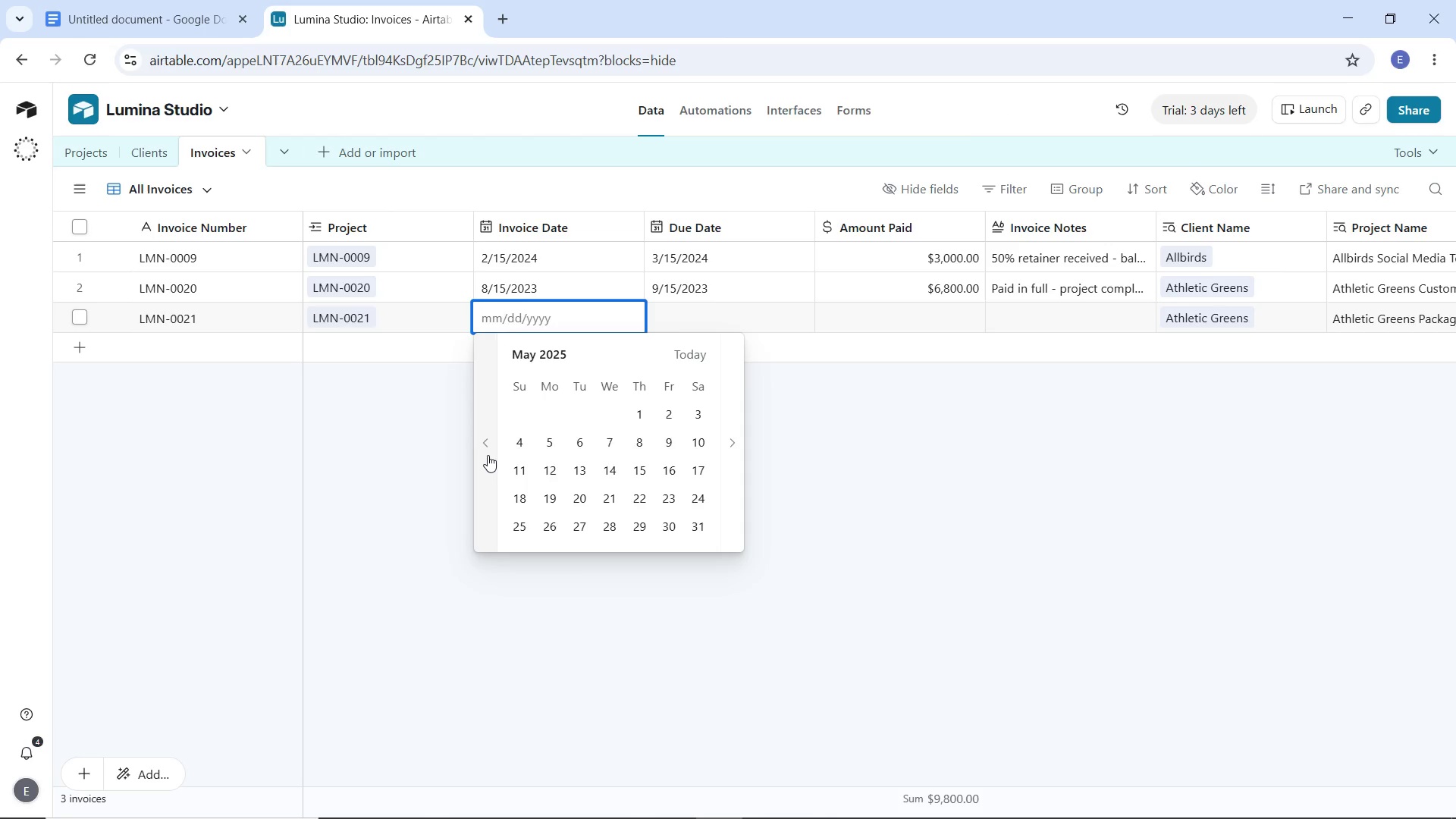 
triple_click([488, 455])
 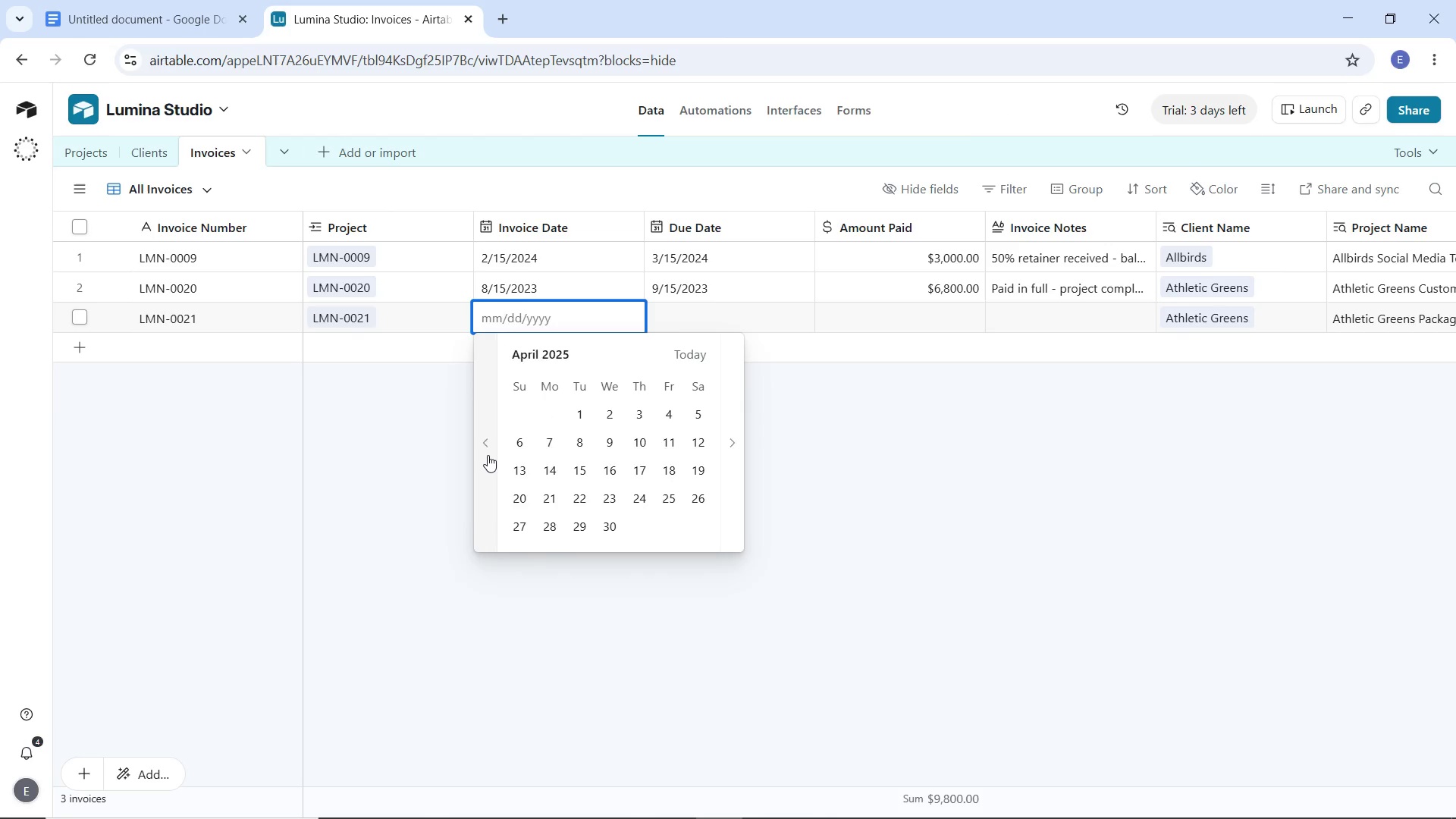 
triple_click([488, 455])
 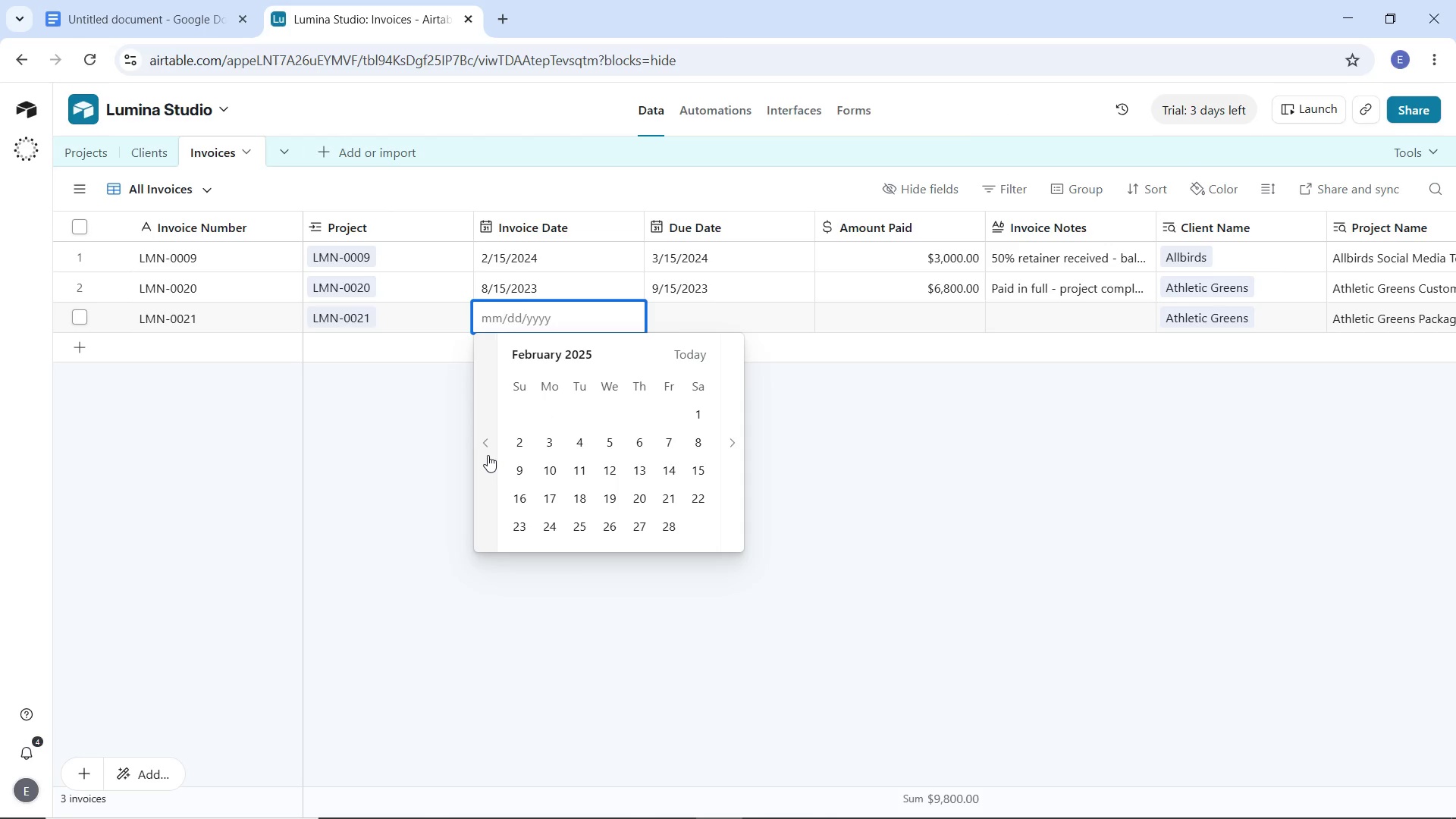 
double_click([488, 455])
 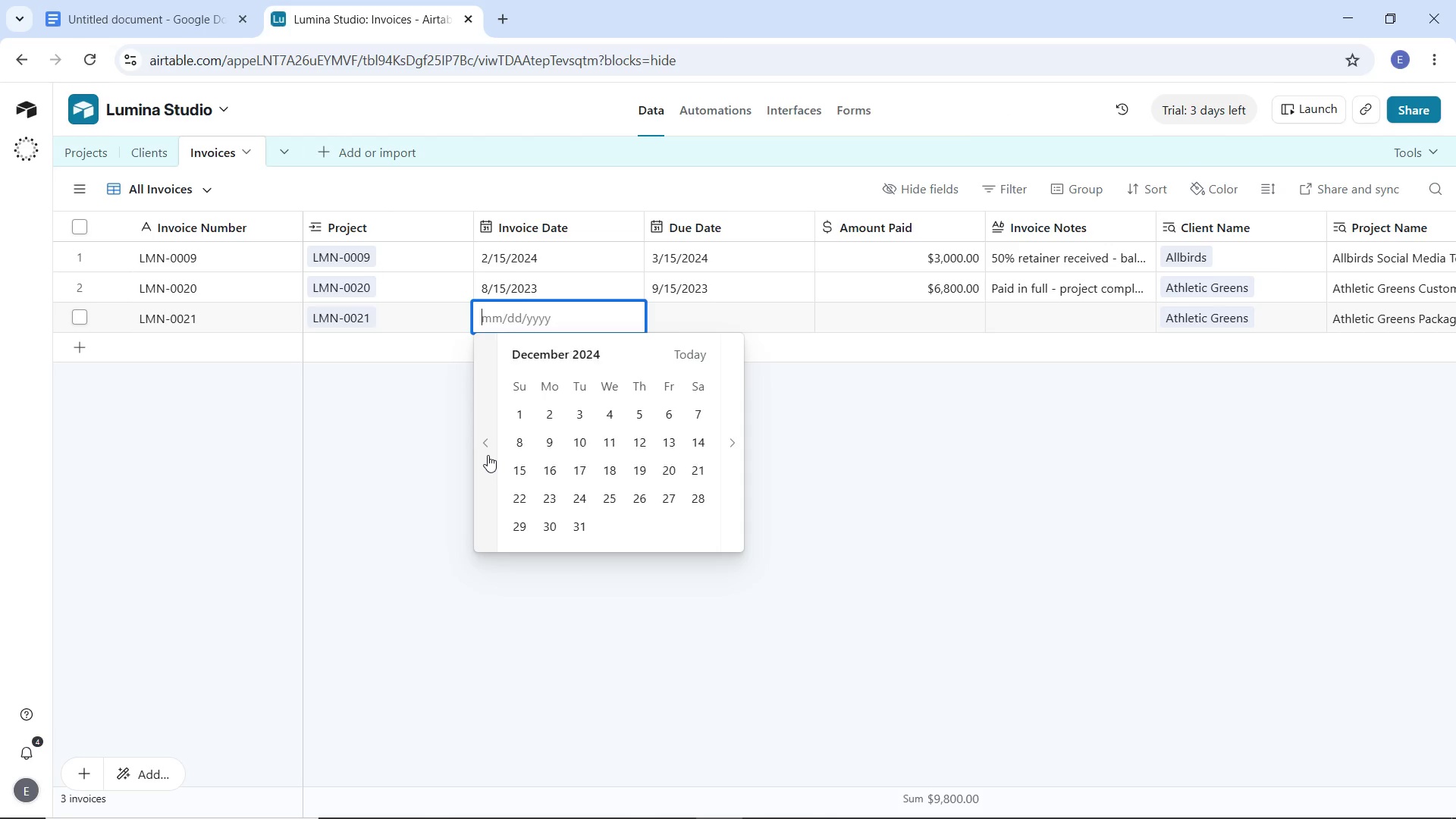 
triple_click([488, 455])
 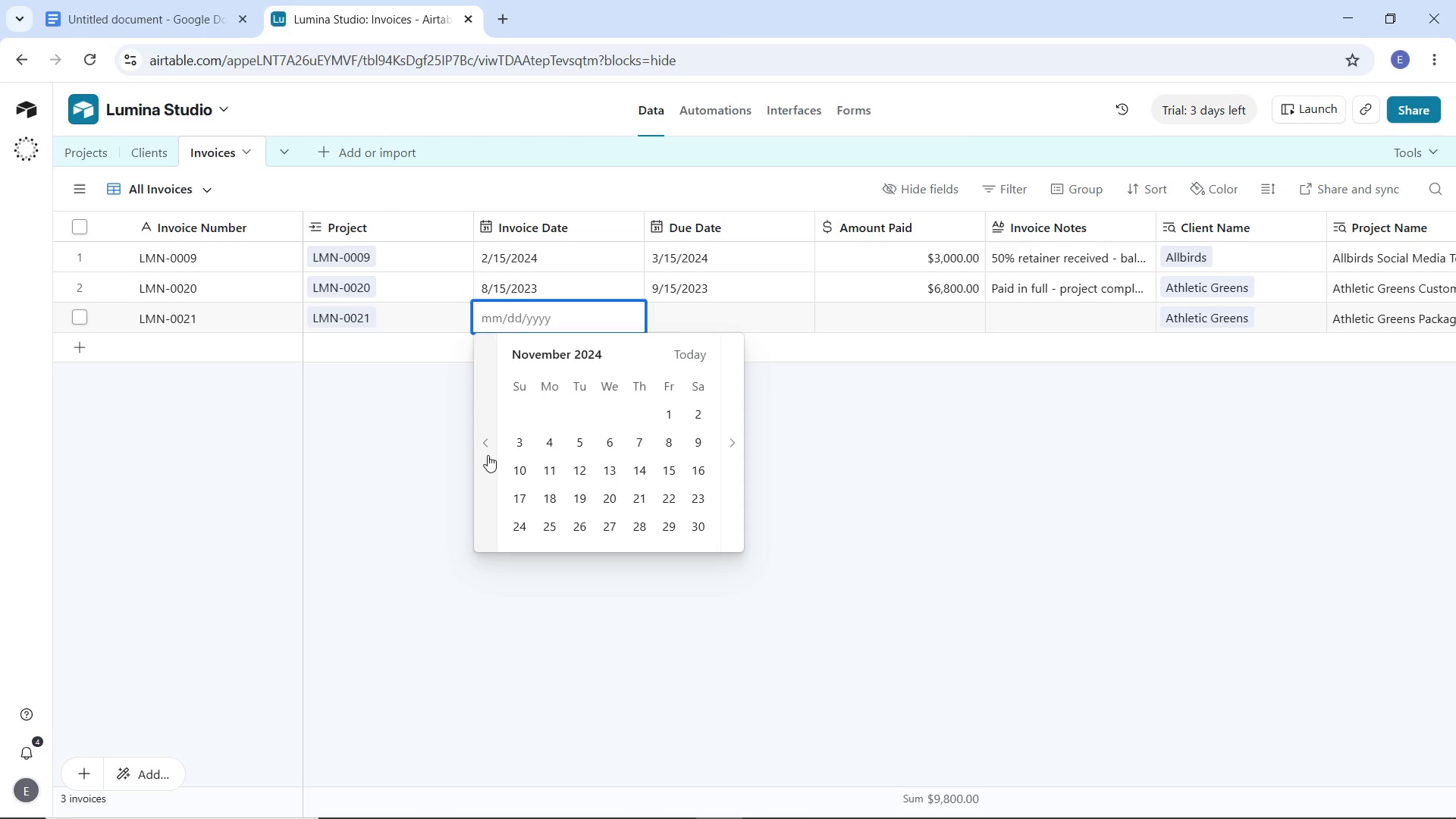 
triple_click([488, 455])
 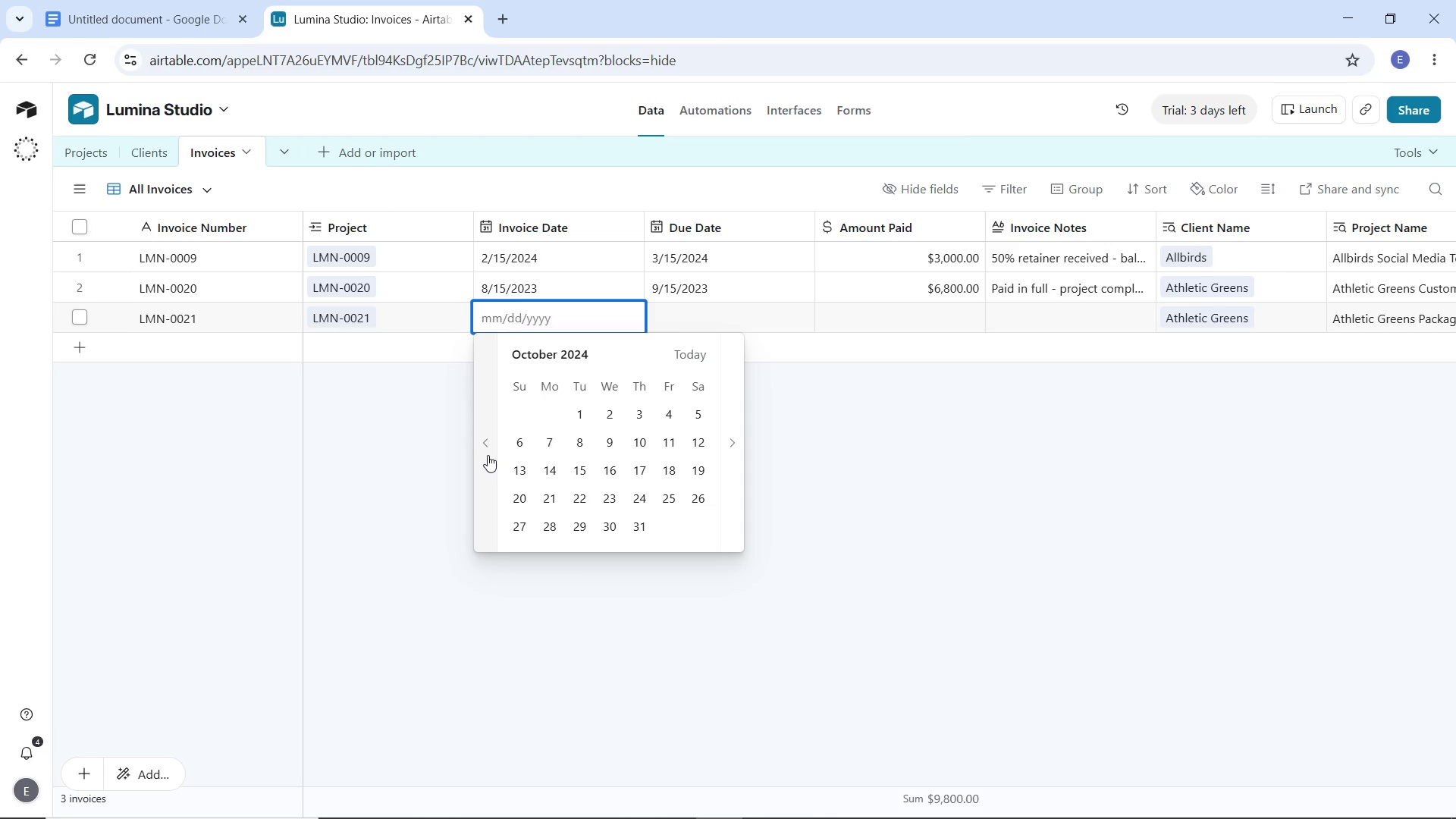 
triple_click([488, 455])
 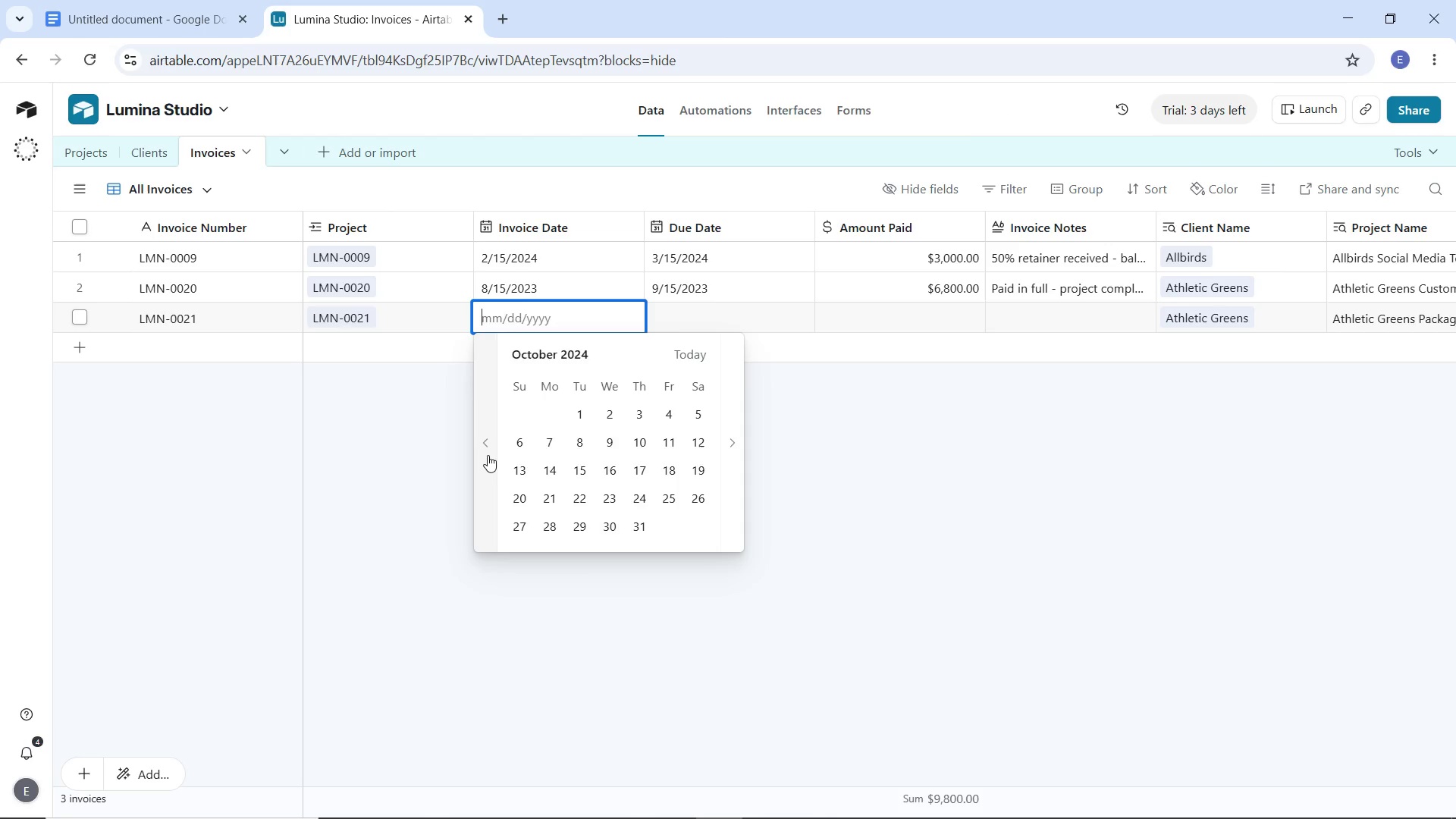 
triple_click([488, 455])
 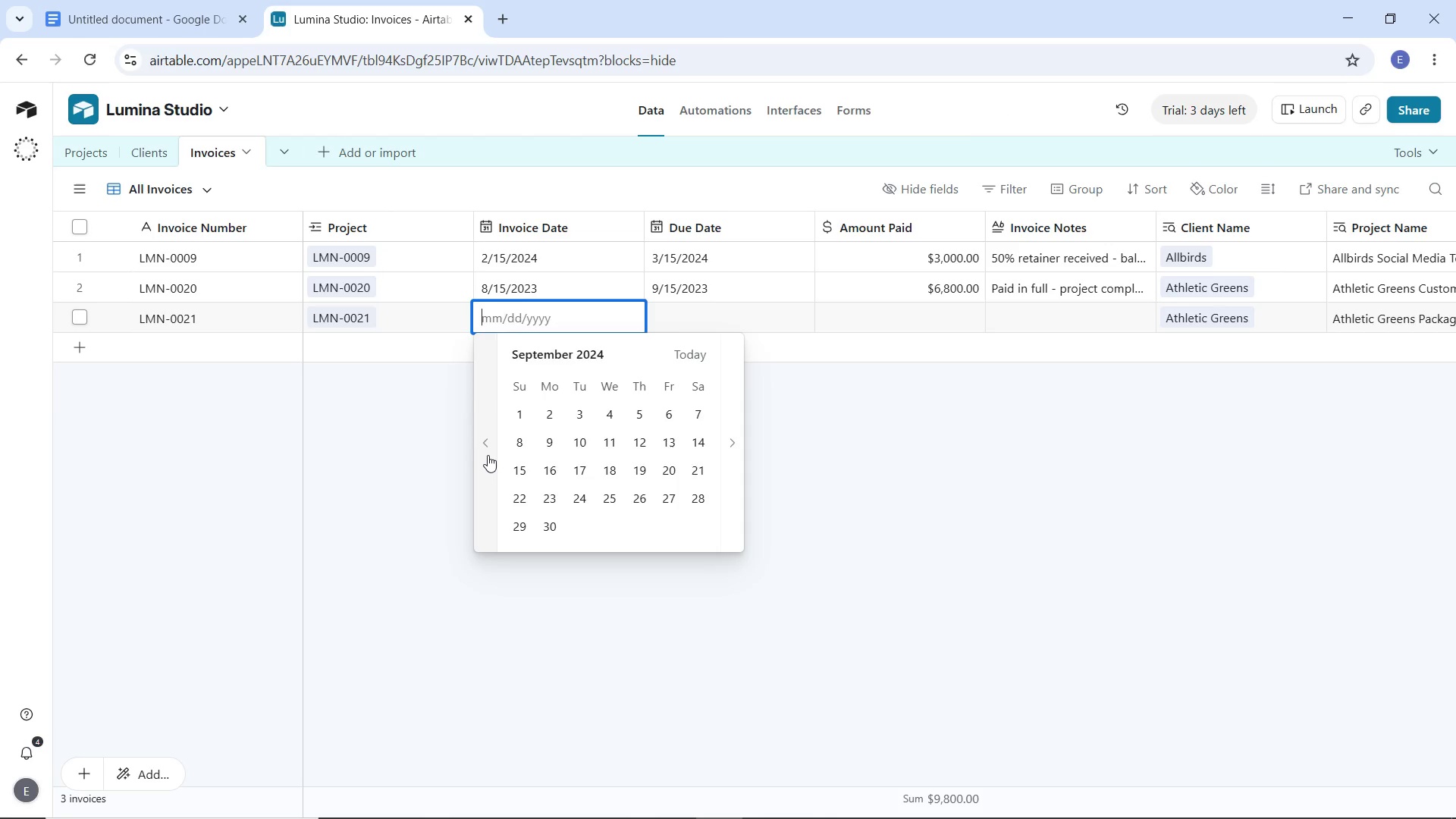 
triple_click([488, 455])
 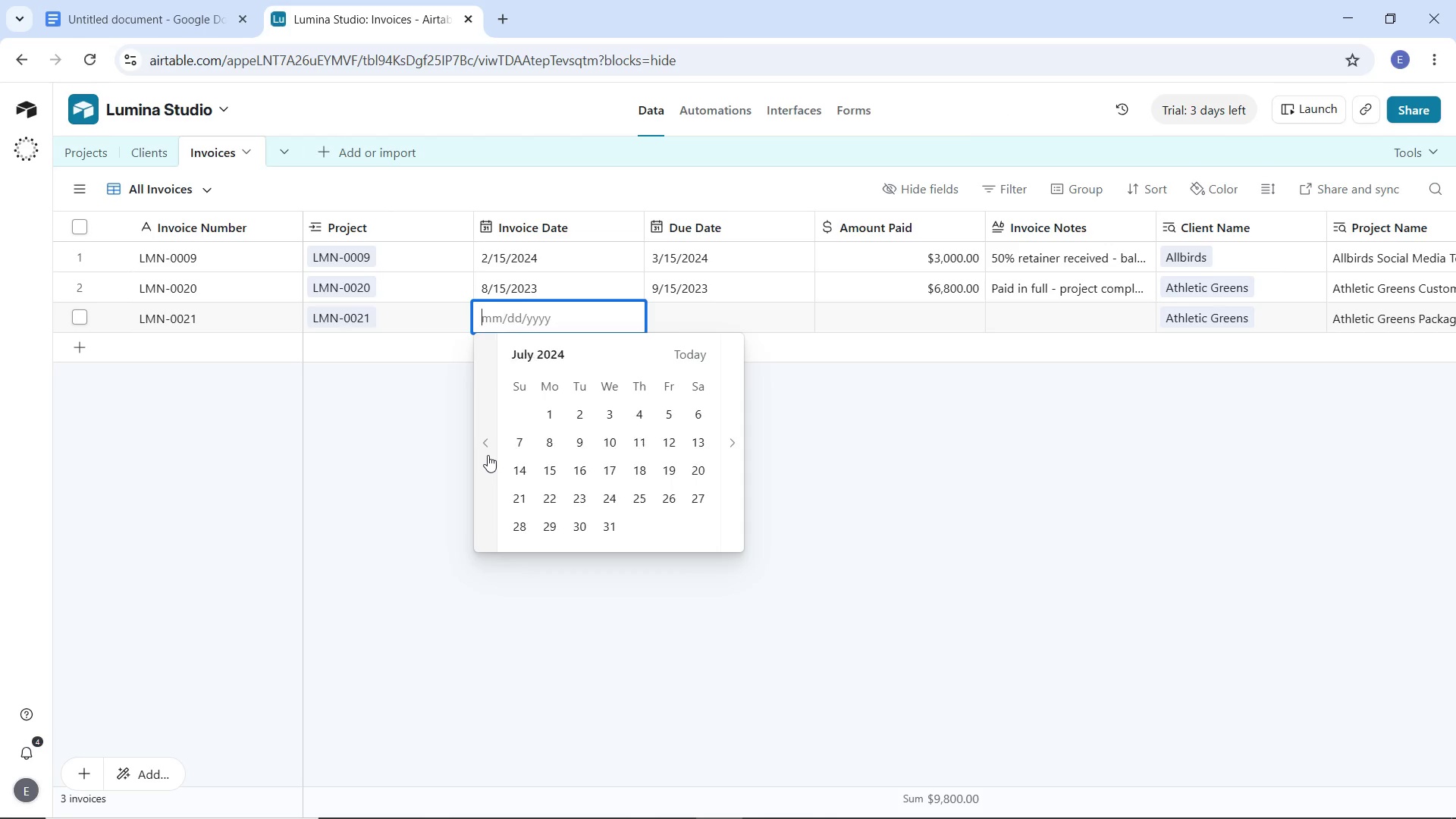 
triple_click([488, 455])
 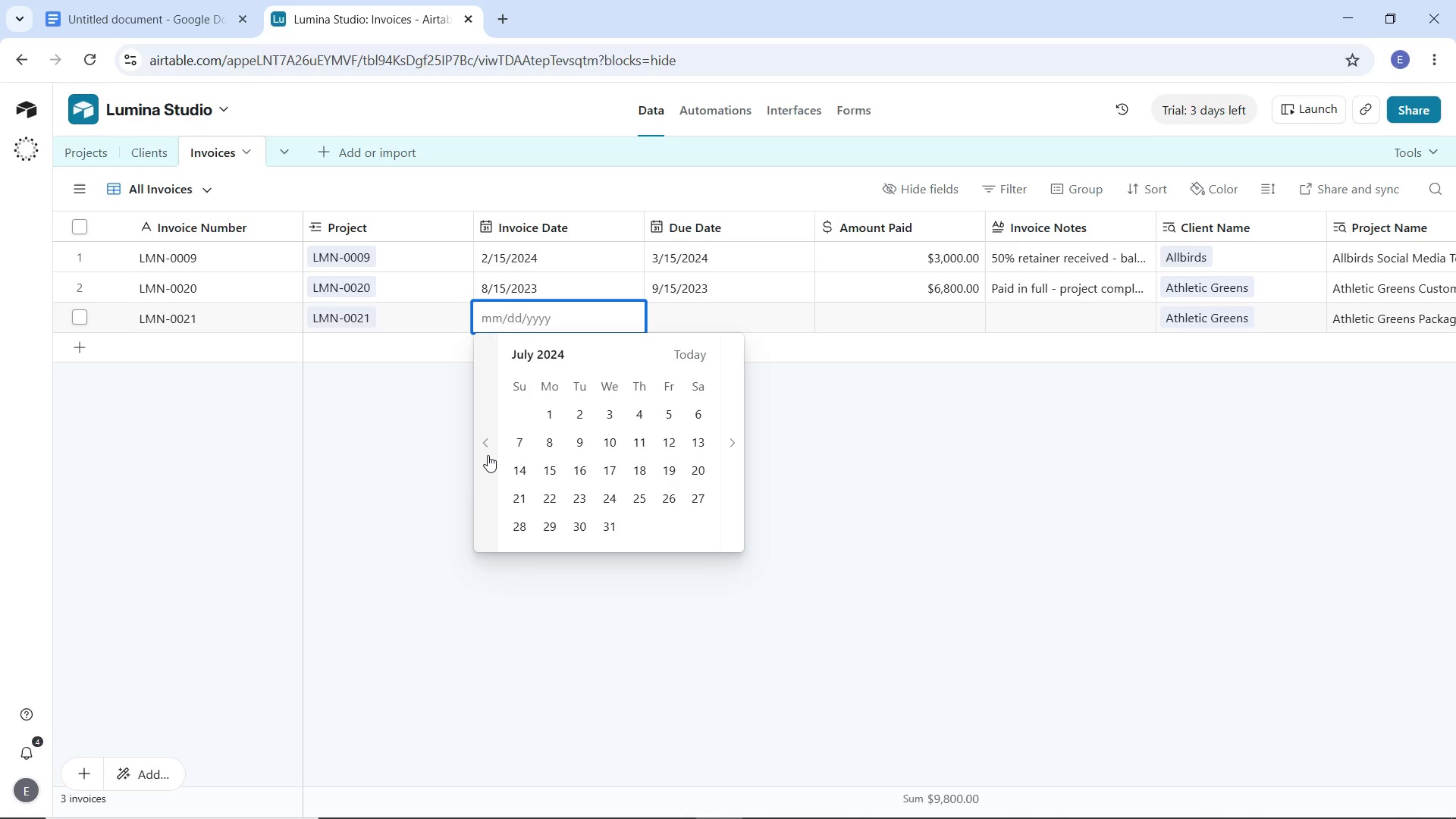 
left_click([488, 455])
 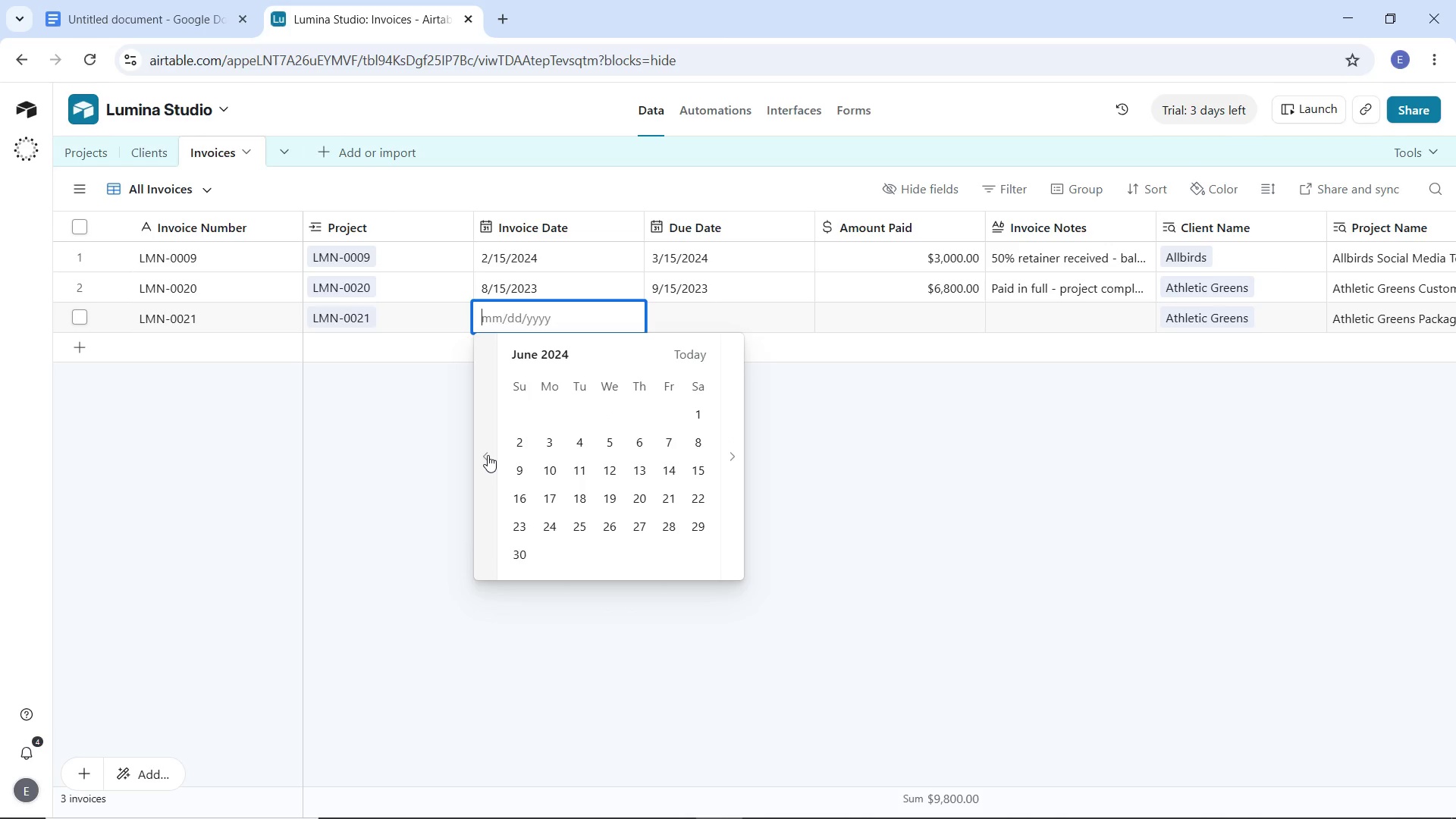 
double_click([488, 455])
 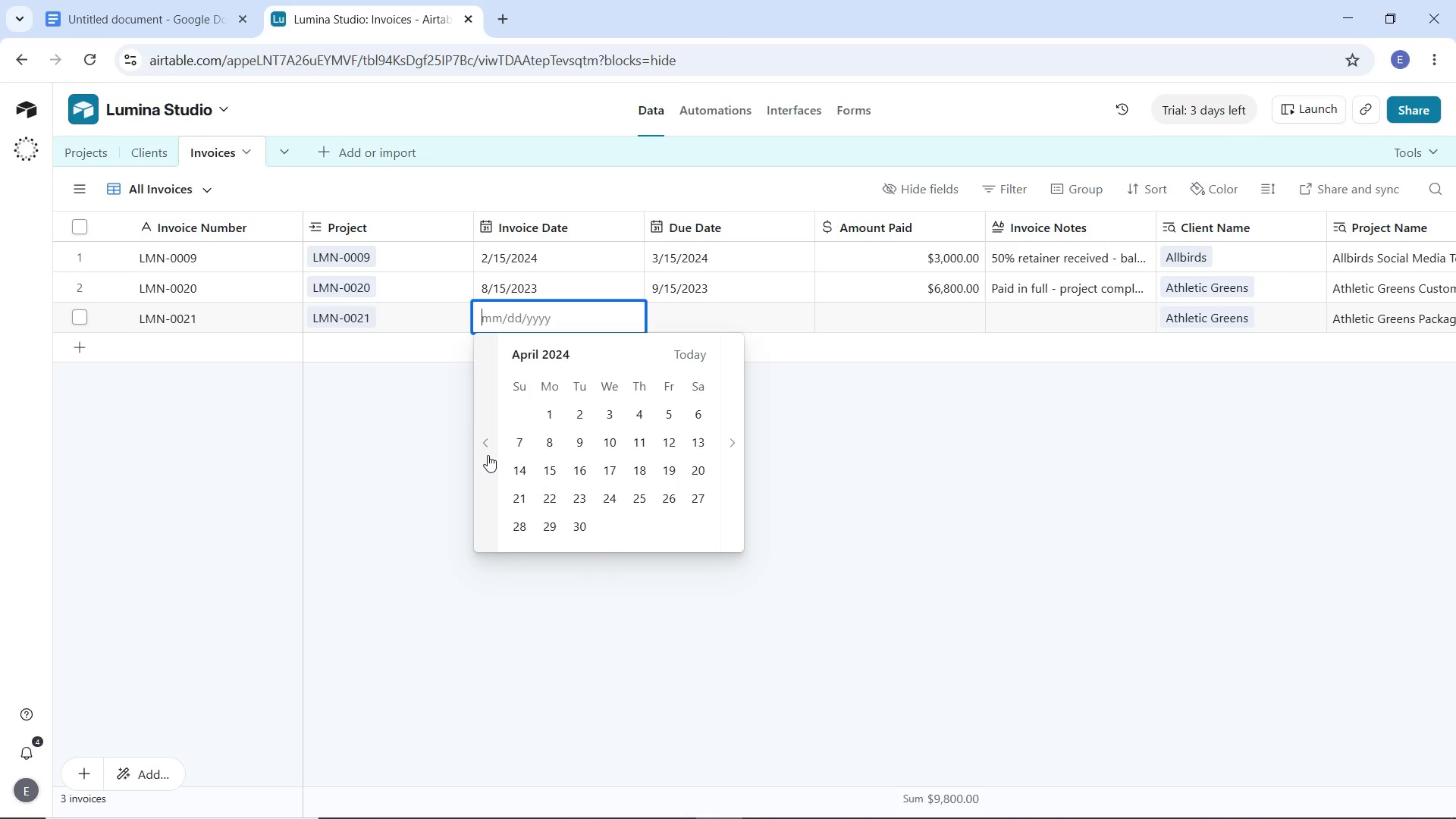 
triple_click([488, 455])
 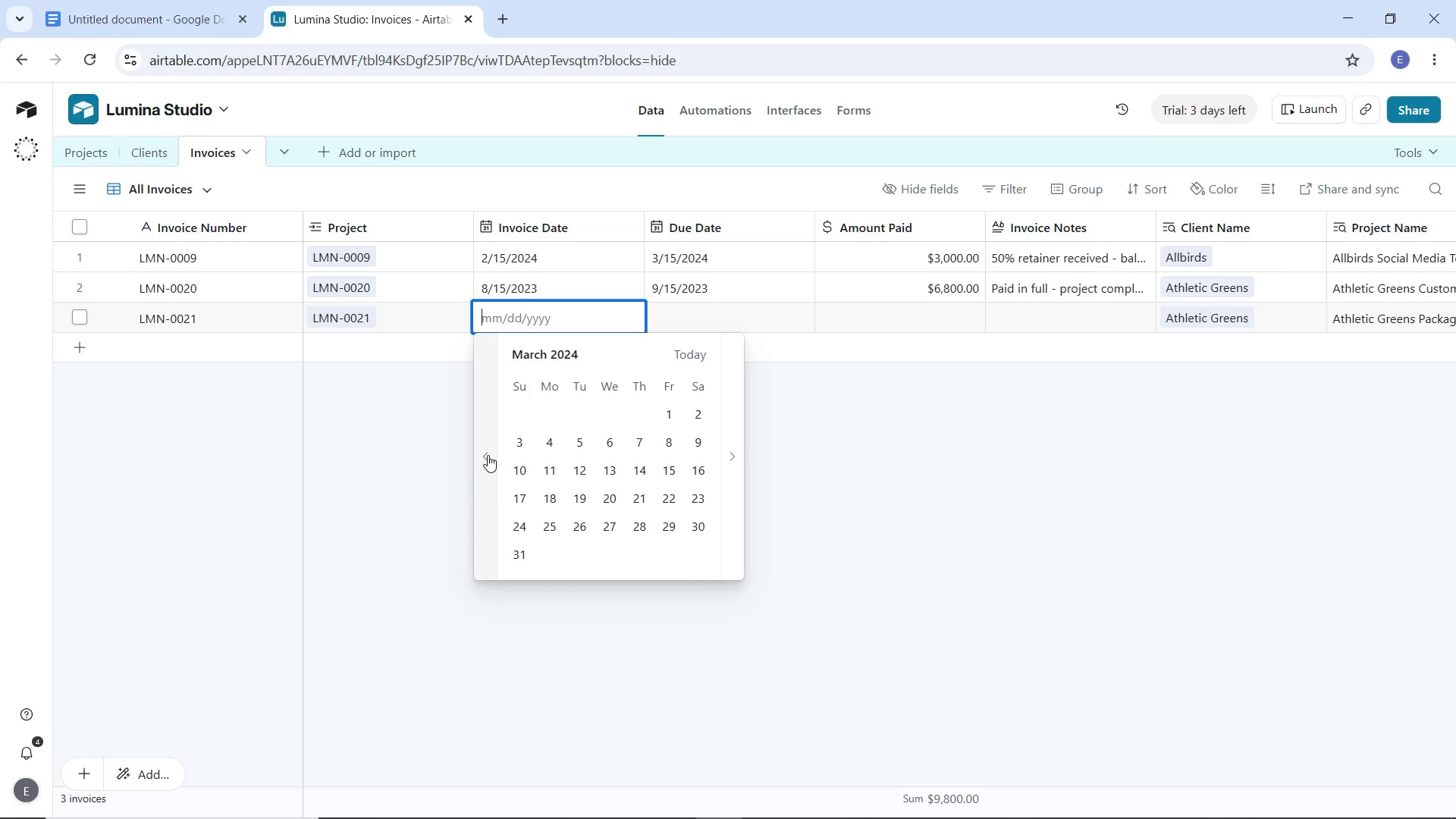 
triple_click([488, 455])
 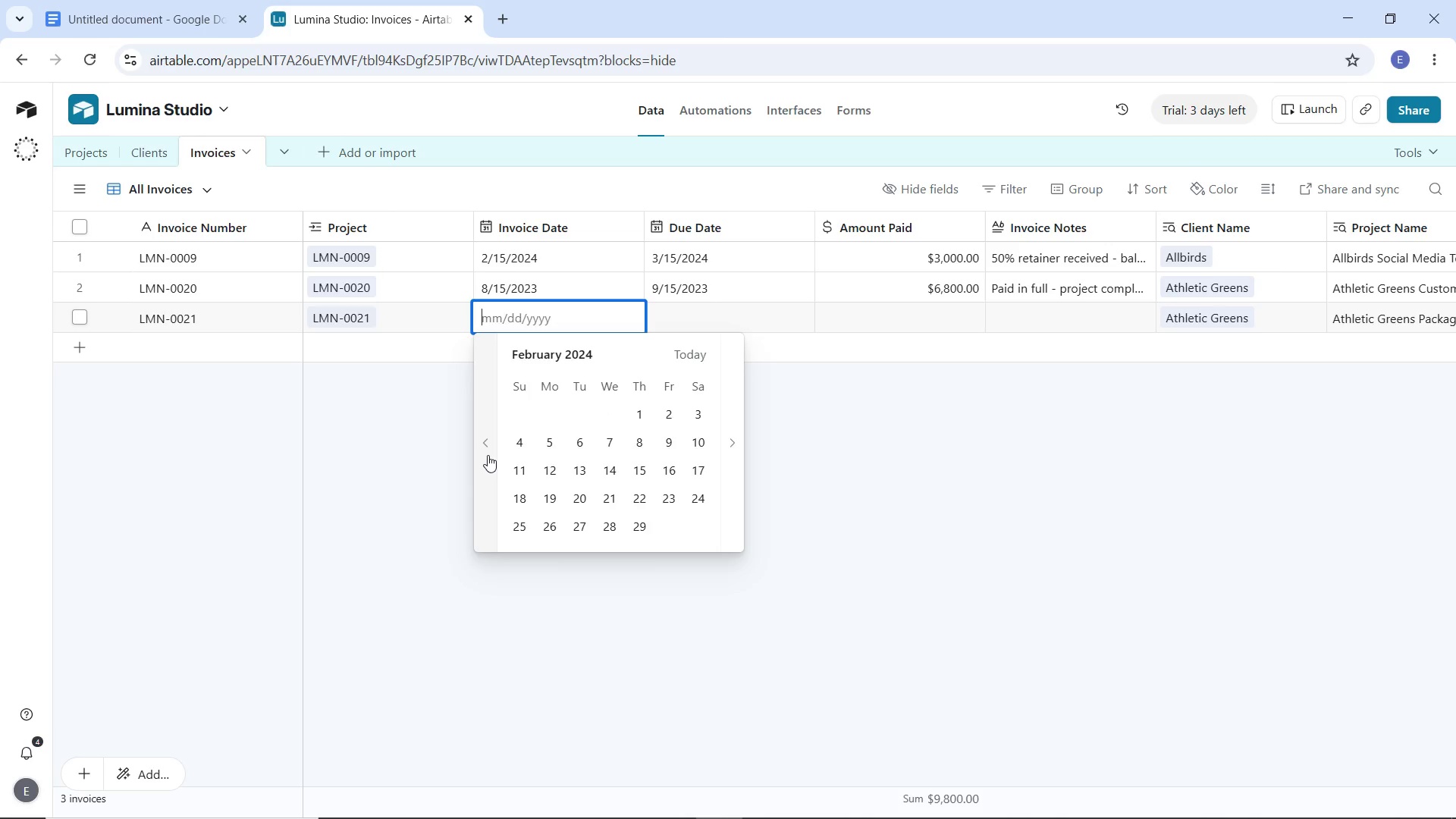 
triple_click([488, 455])
 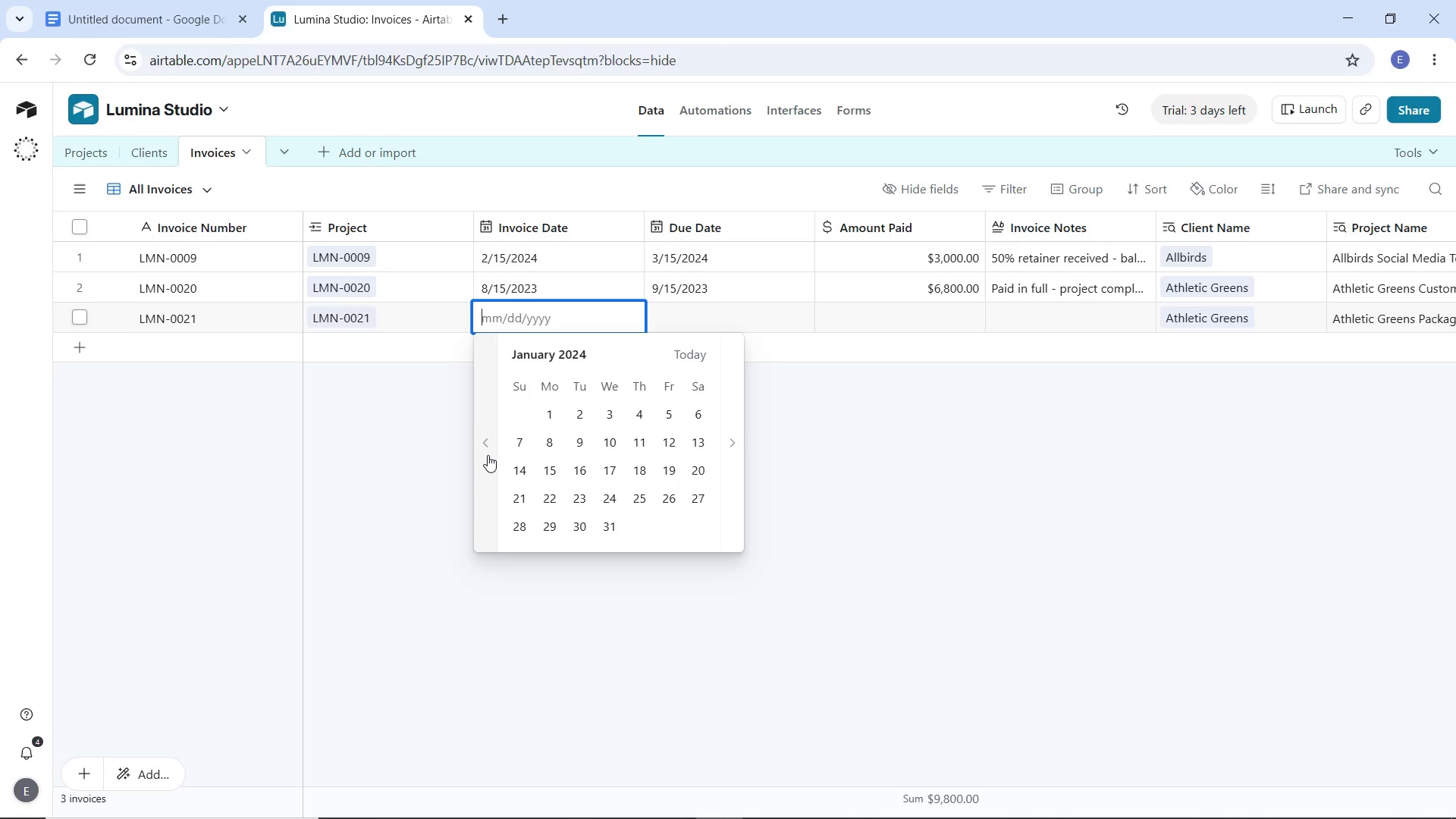 
triple_click([488, 455])
 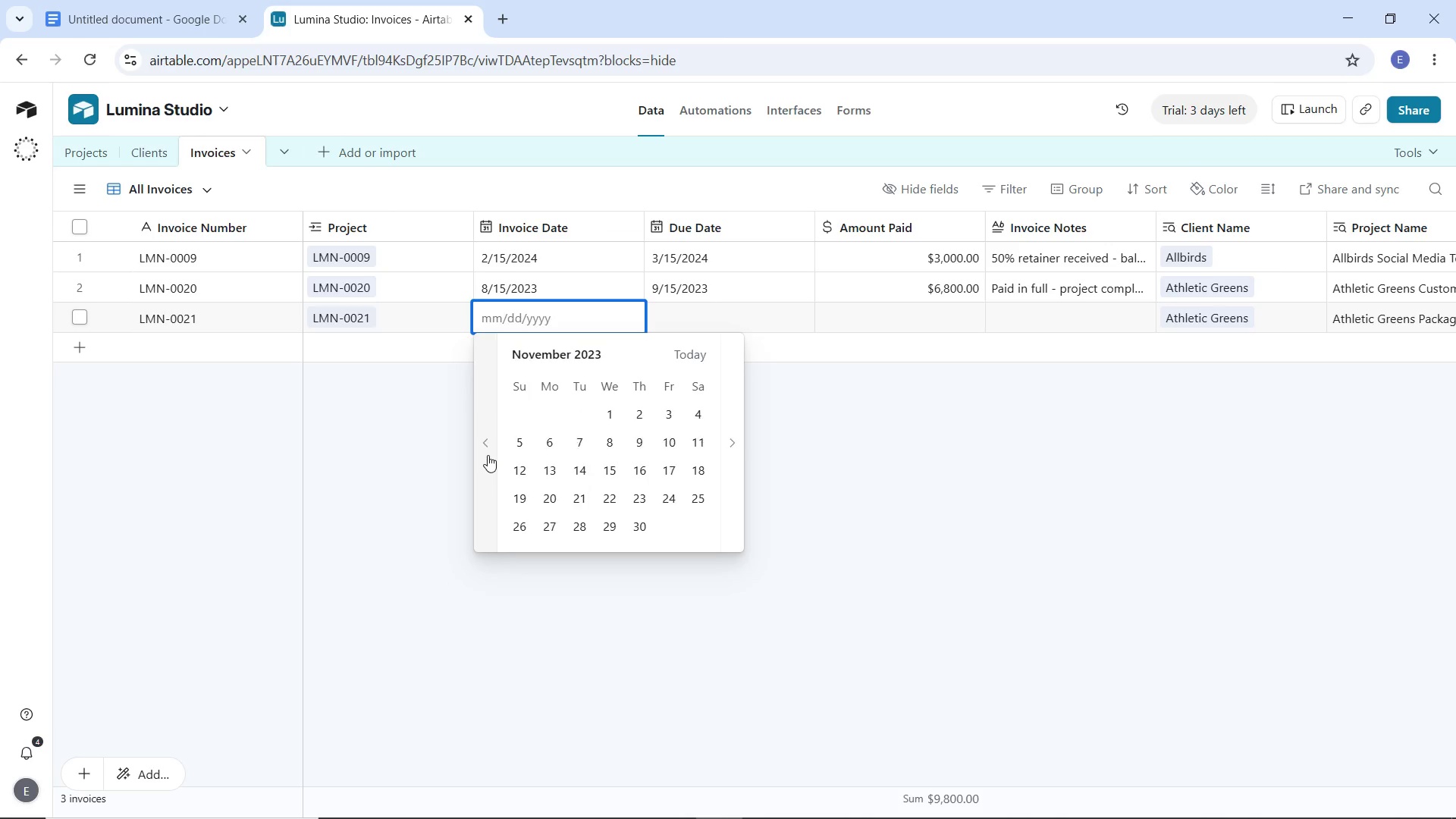 
triple_click([488, 455])
 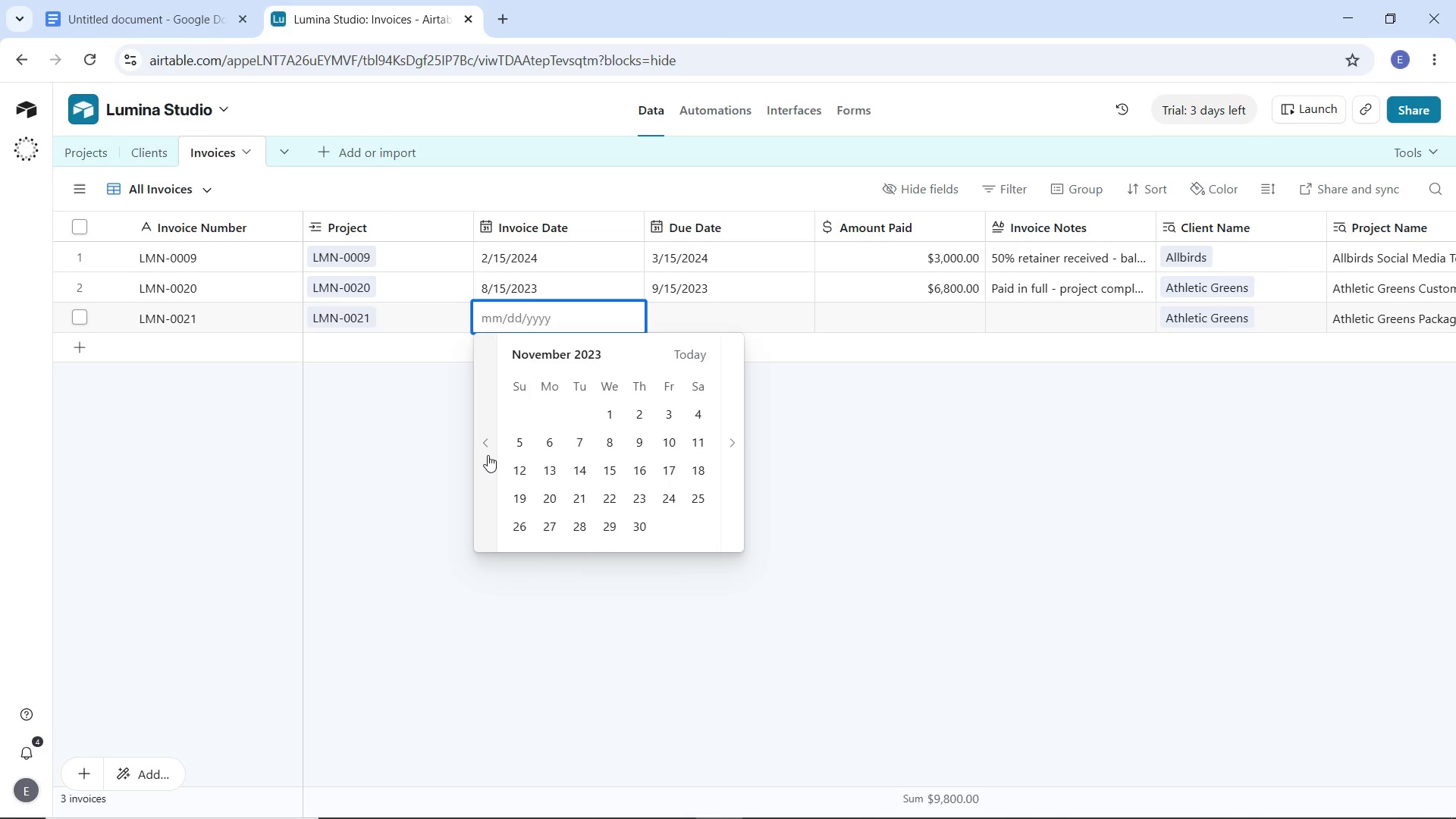 
triple_click([488, 455])
 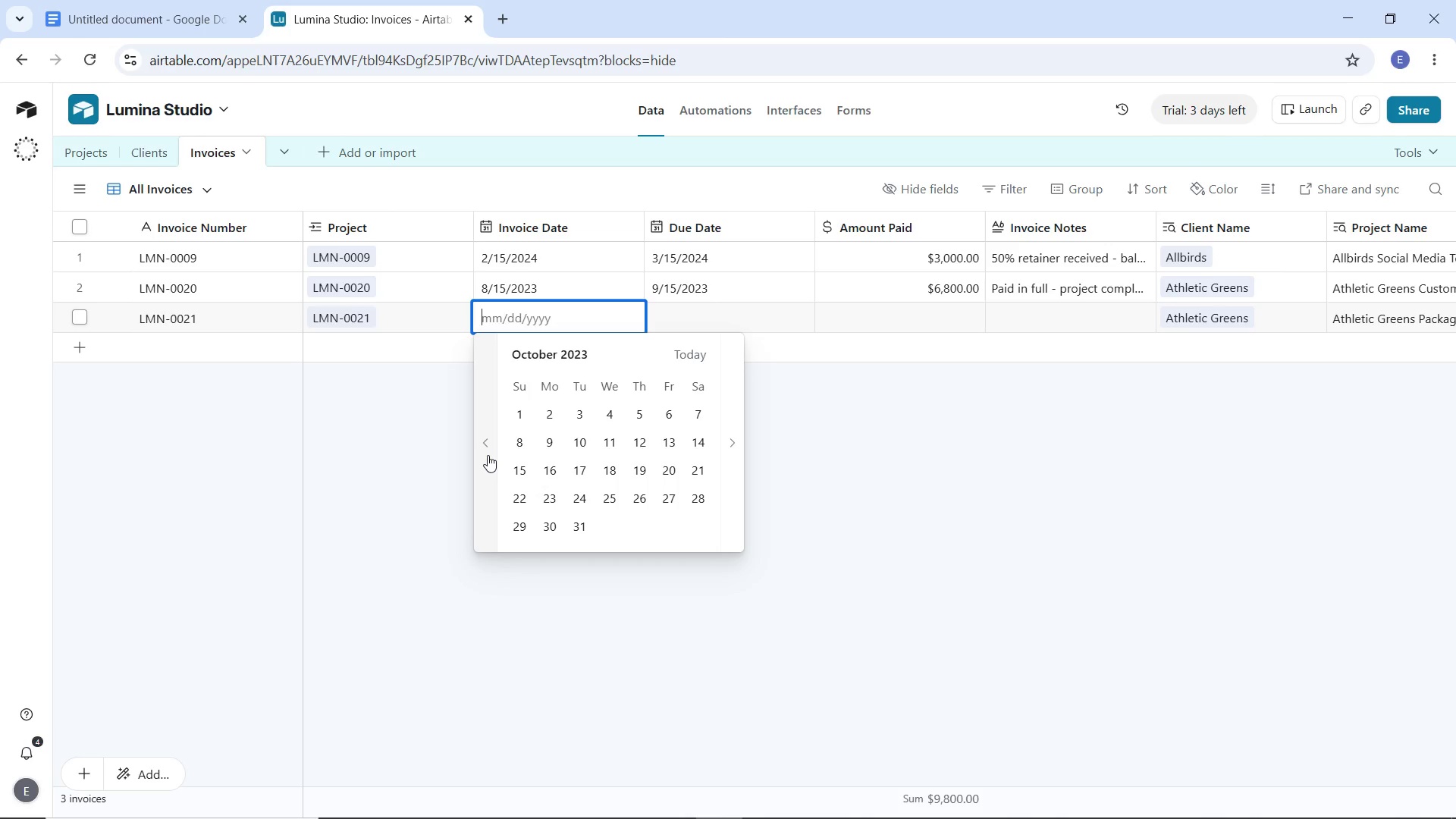 
left_click([488, 455])
 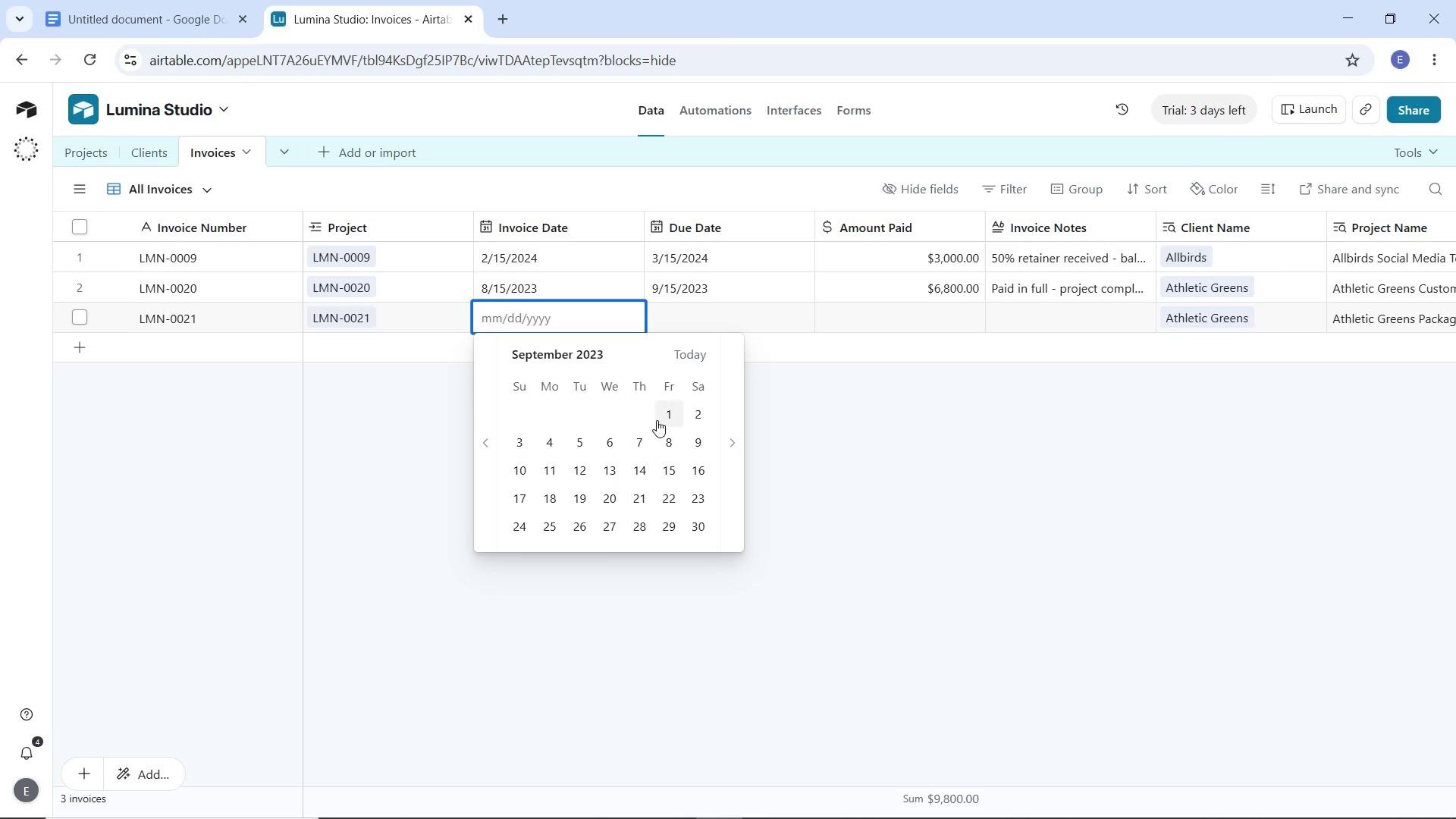 
left_click([657, 413])
 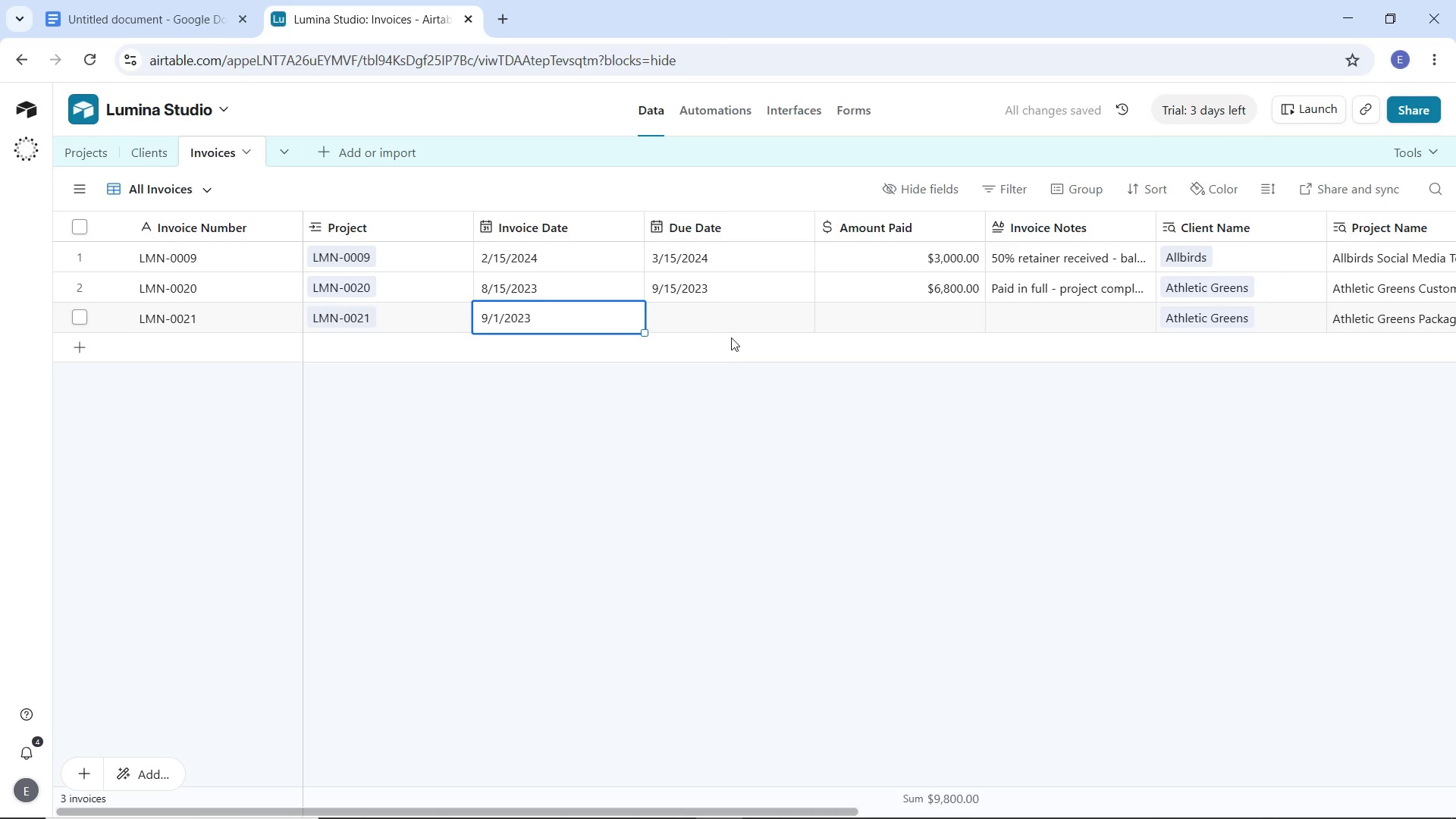 
double_click([699, 322])
 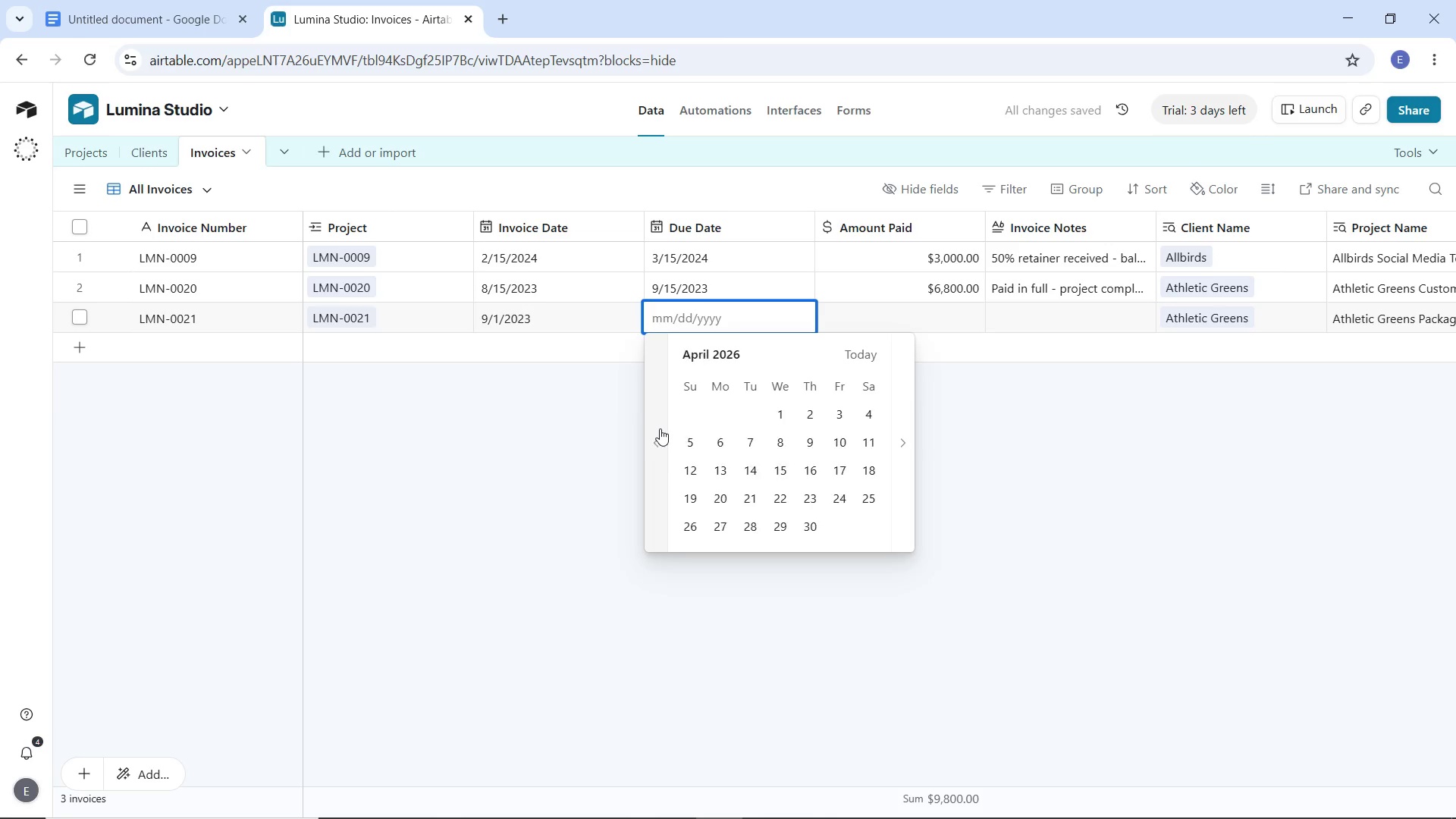 
double_click([660, 428])
 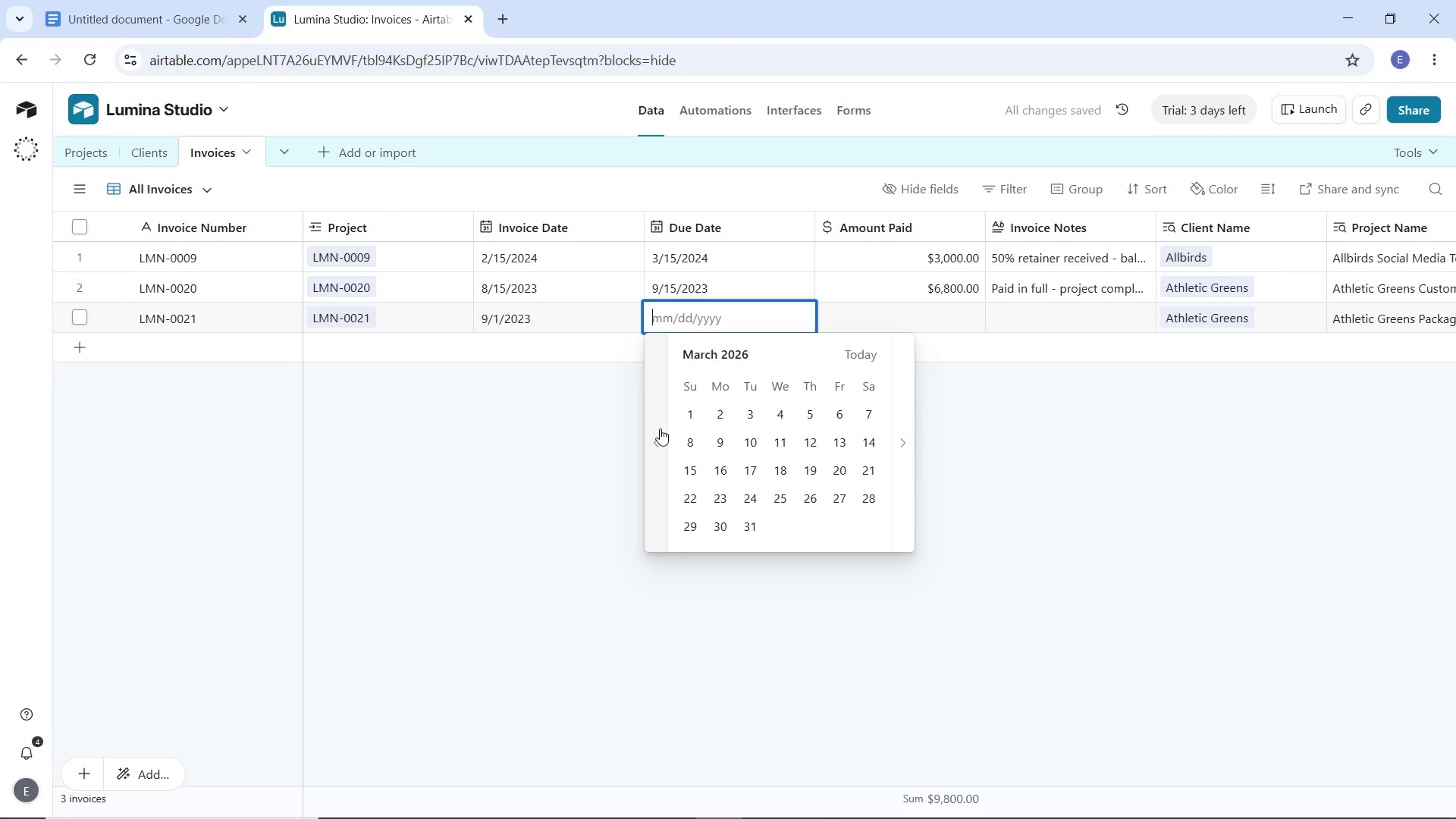 
triple_click([660, 428])
 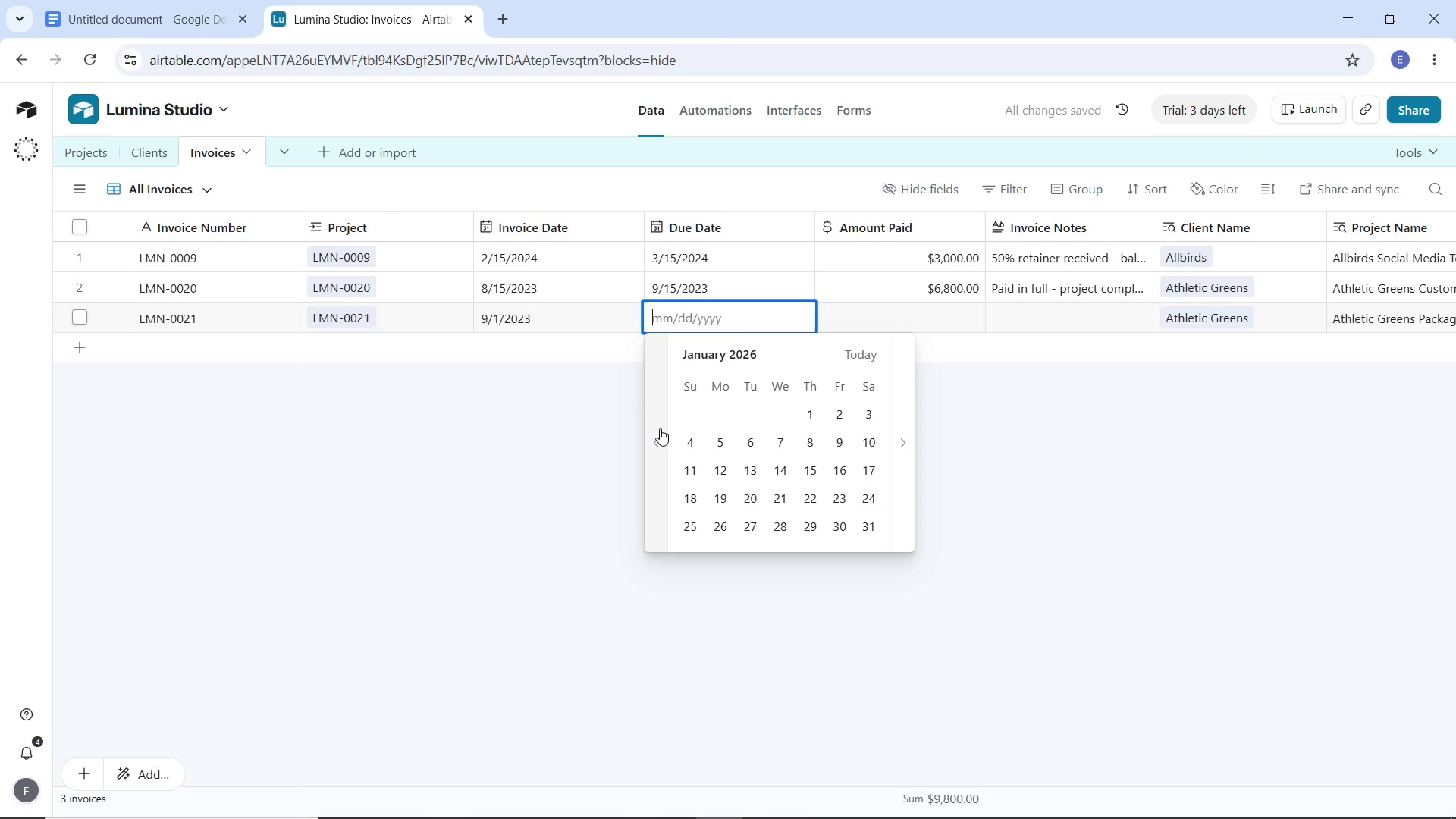 
triple_click([660, 428])
 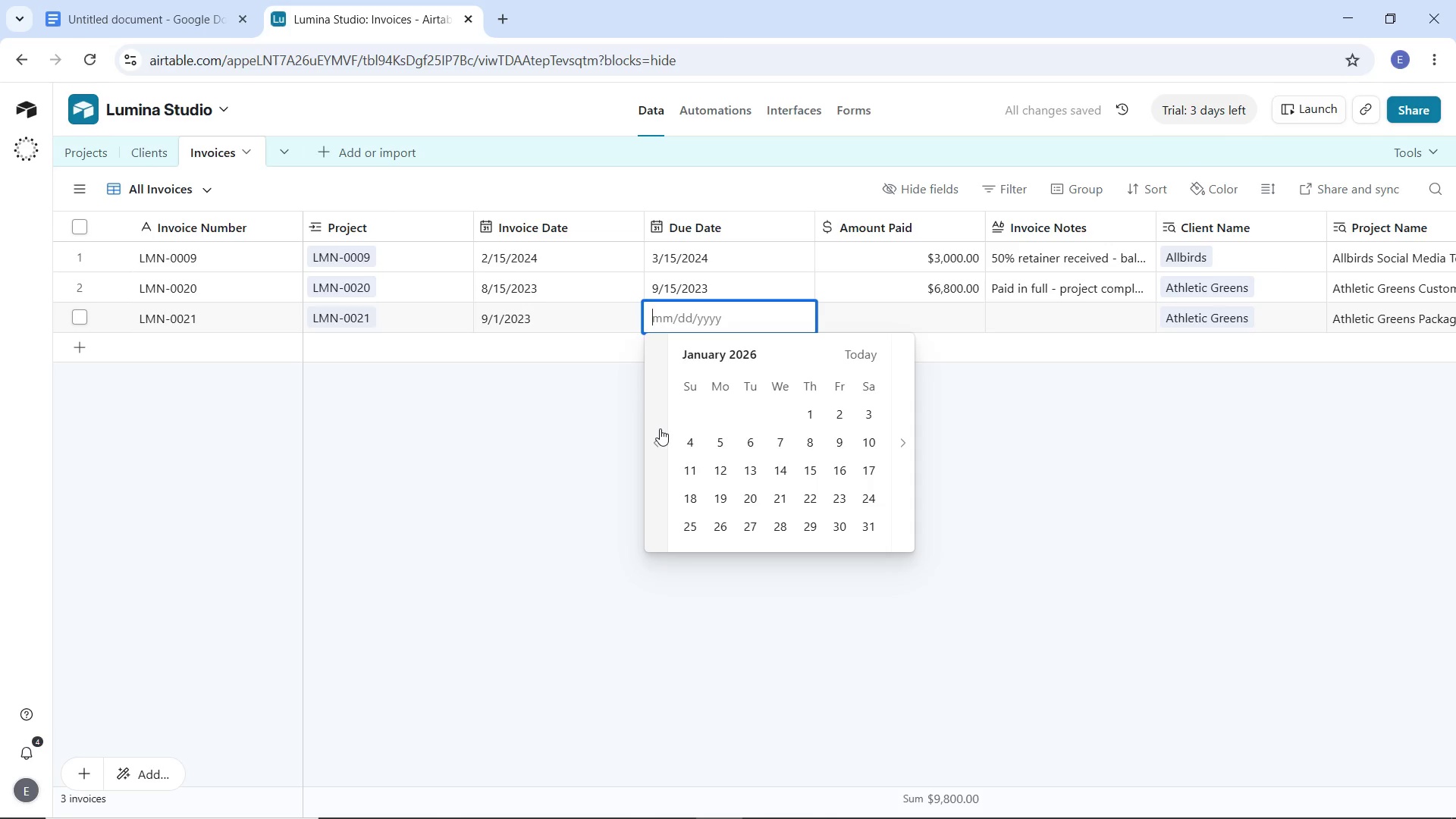 
triple_click([660, 428])
 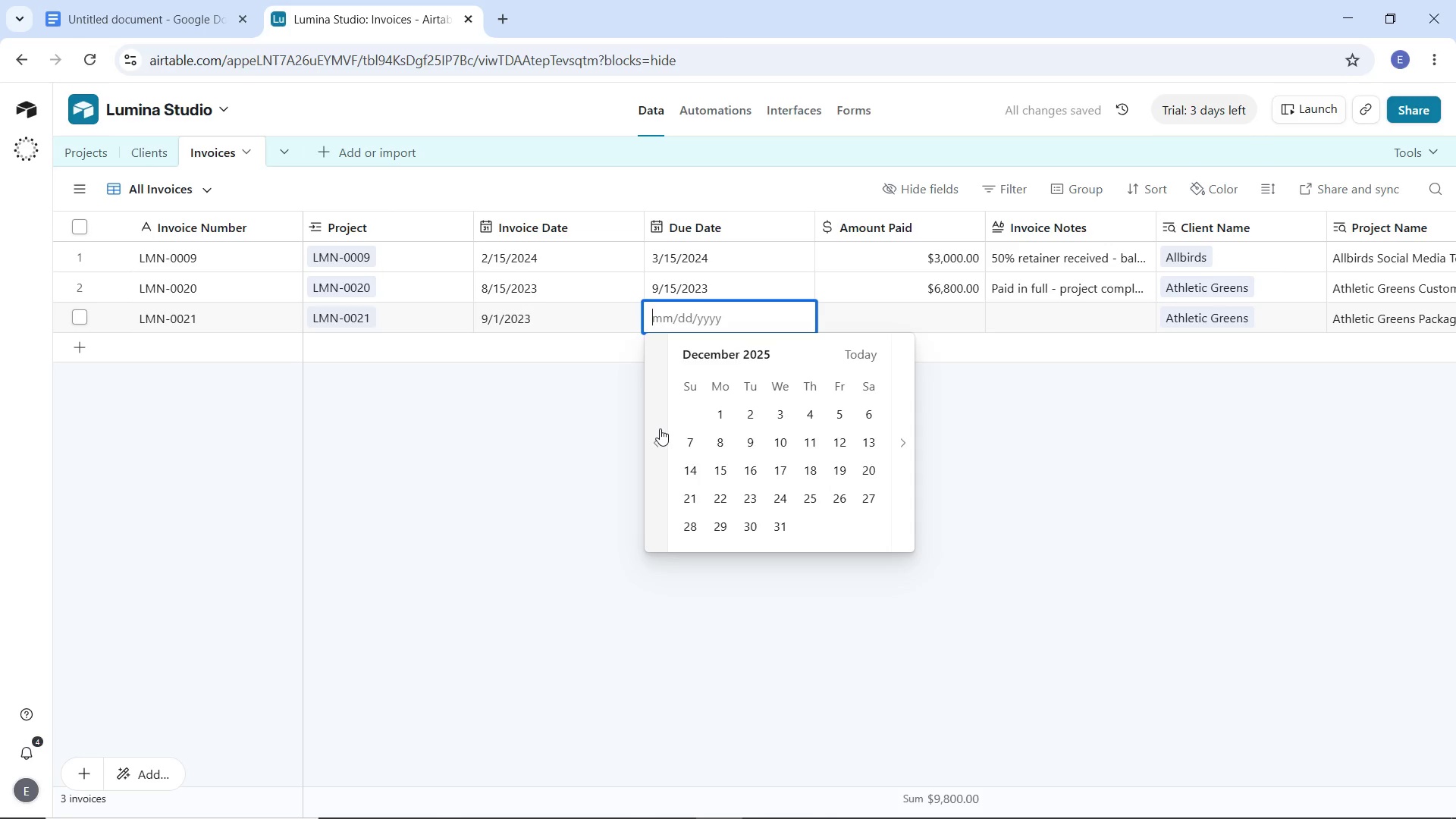 
triple_click([660, 428])
 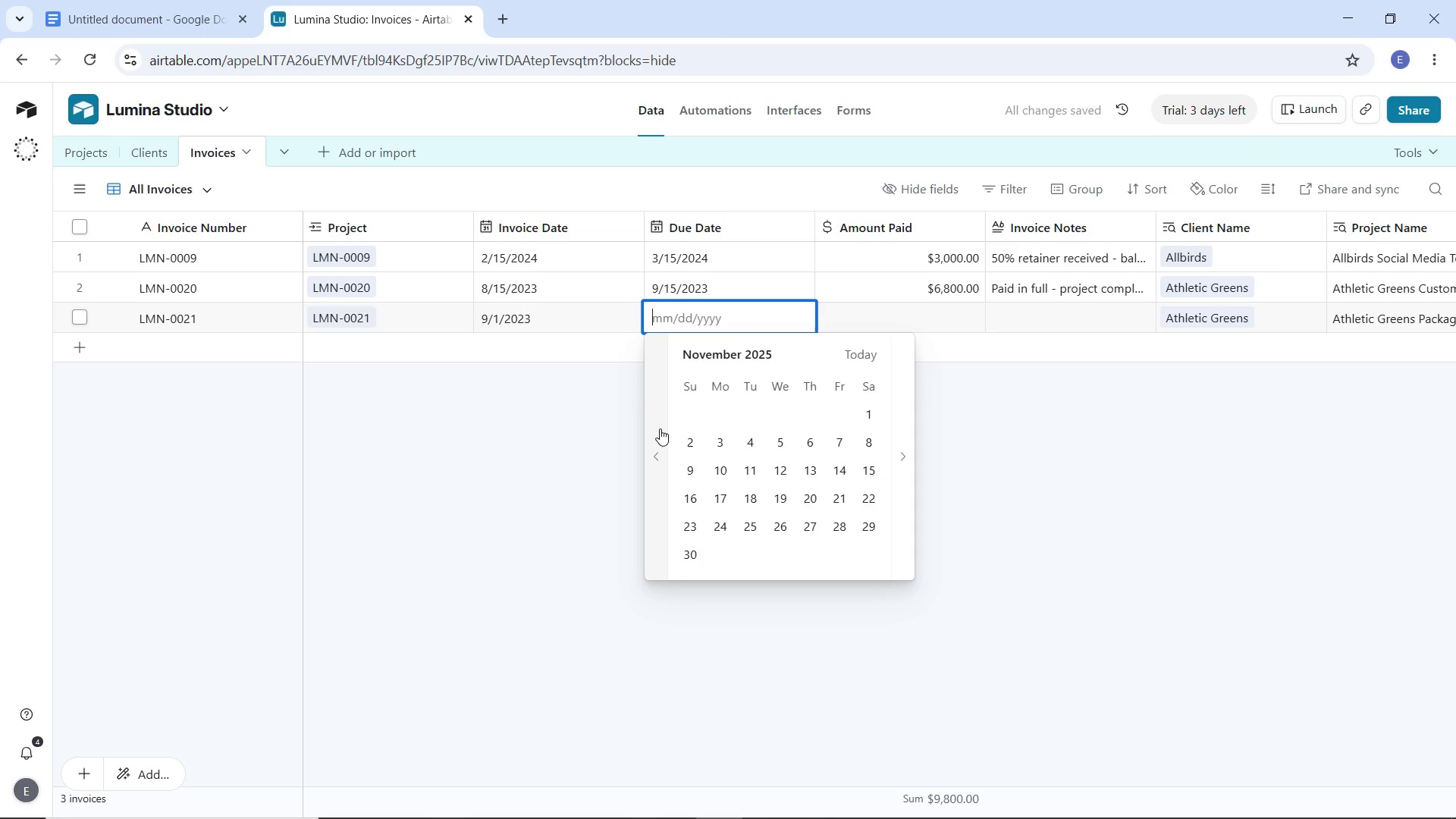 
triple_click([660, 428])
 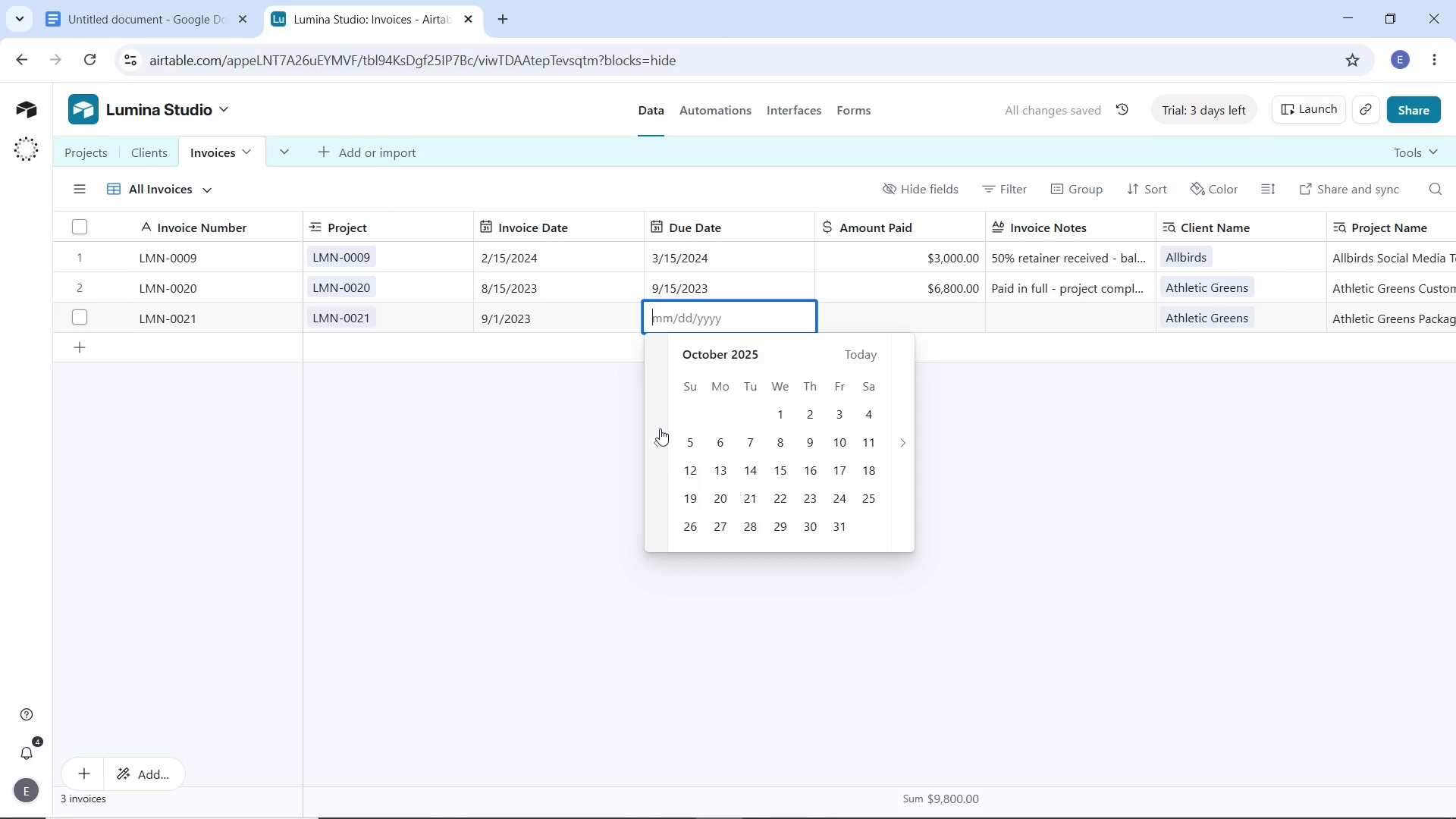 
triple_click([660, 428])
 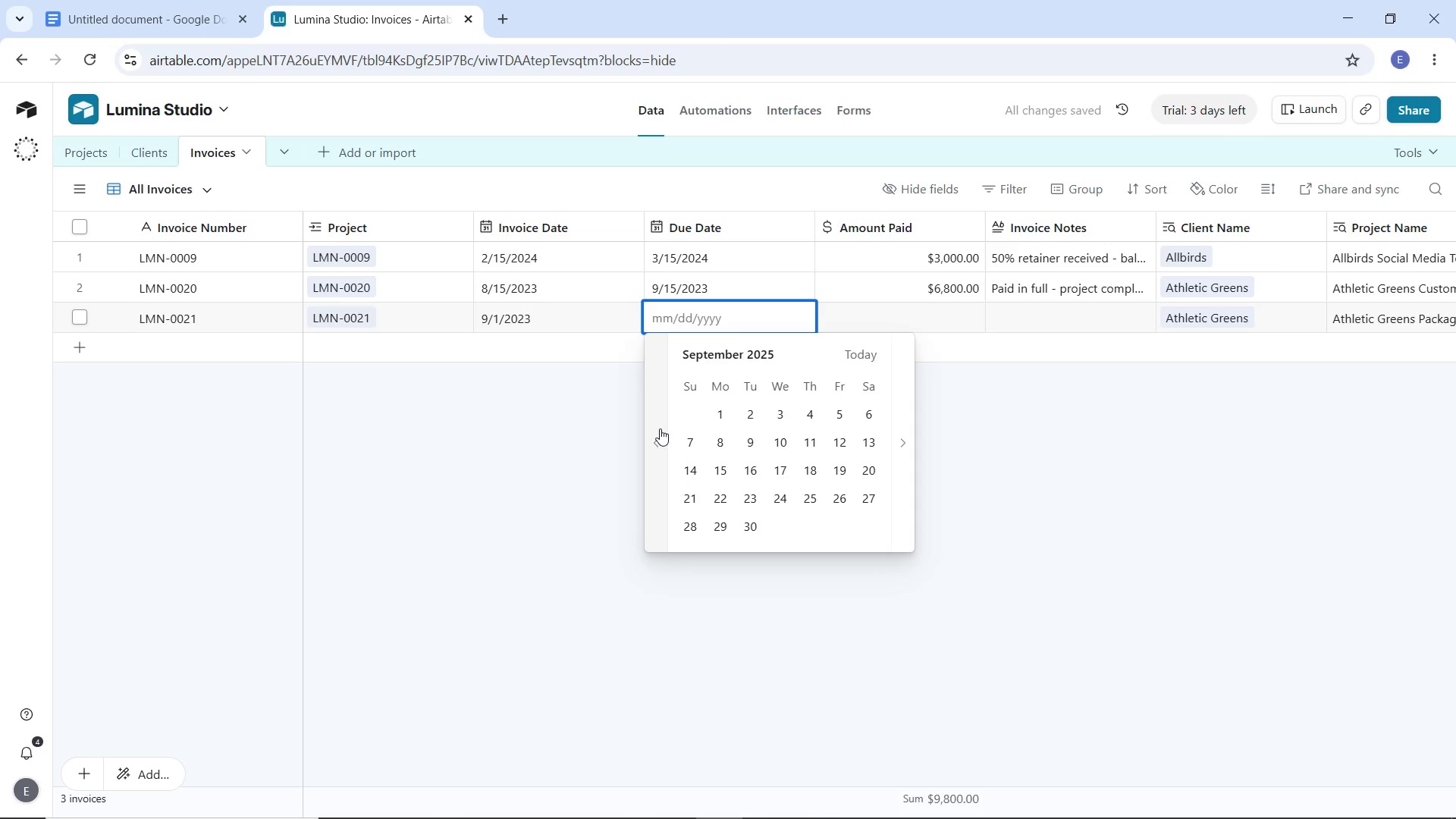 
triple_click([660, 428])
 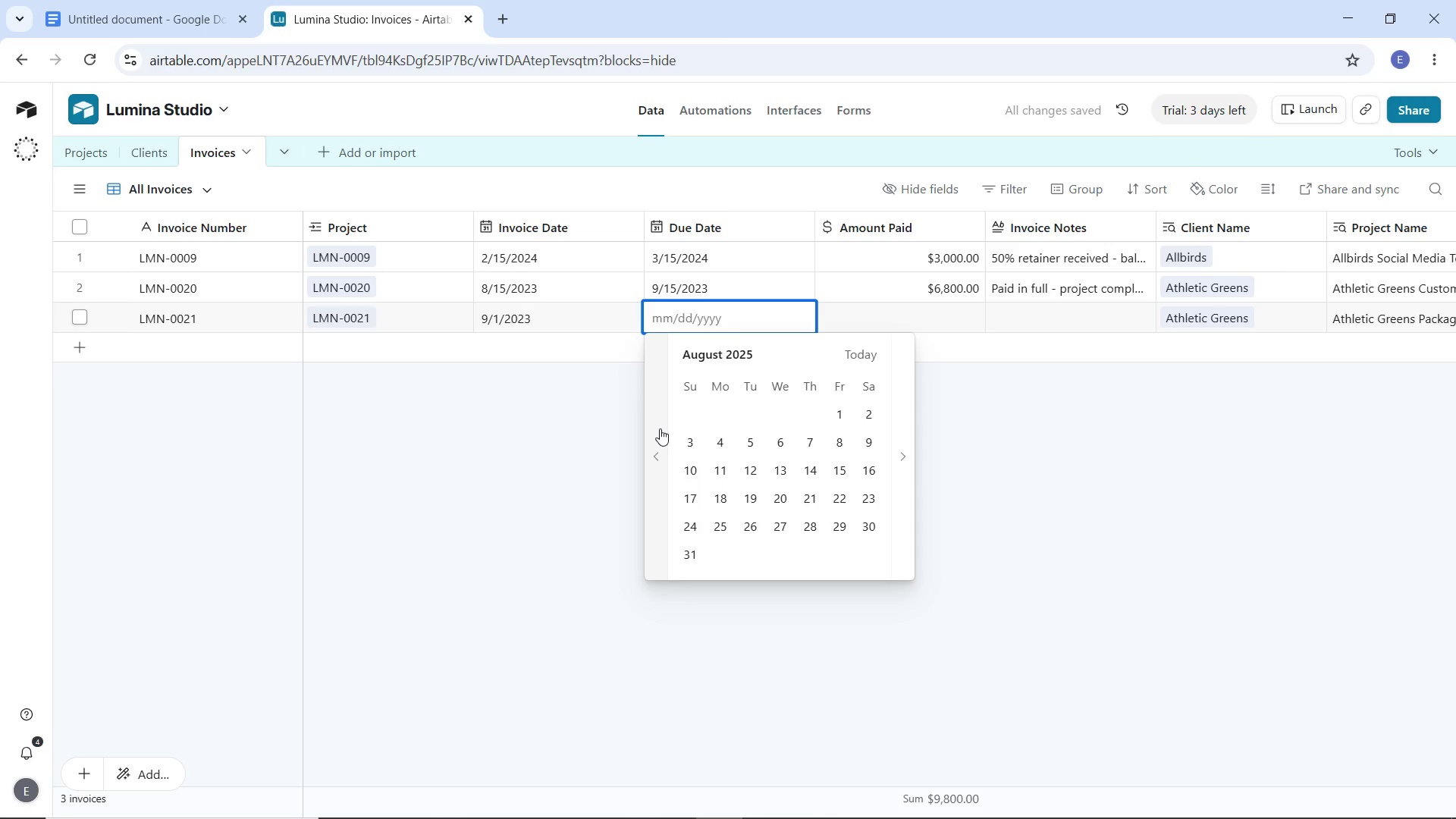 
triple_click([660, 428])
 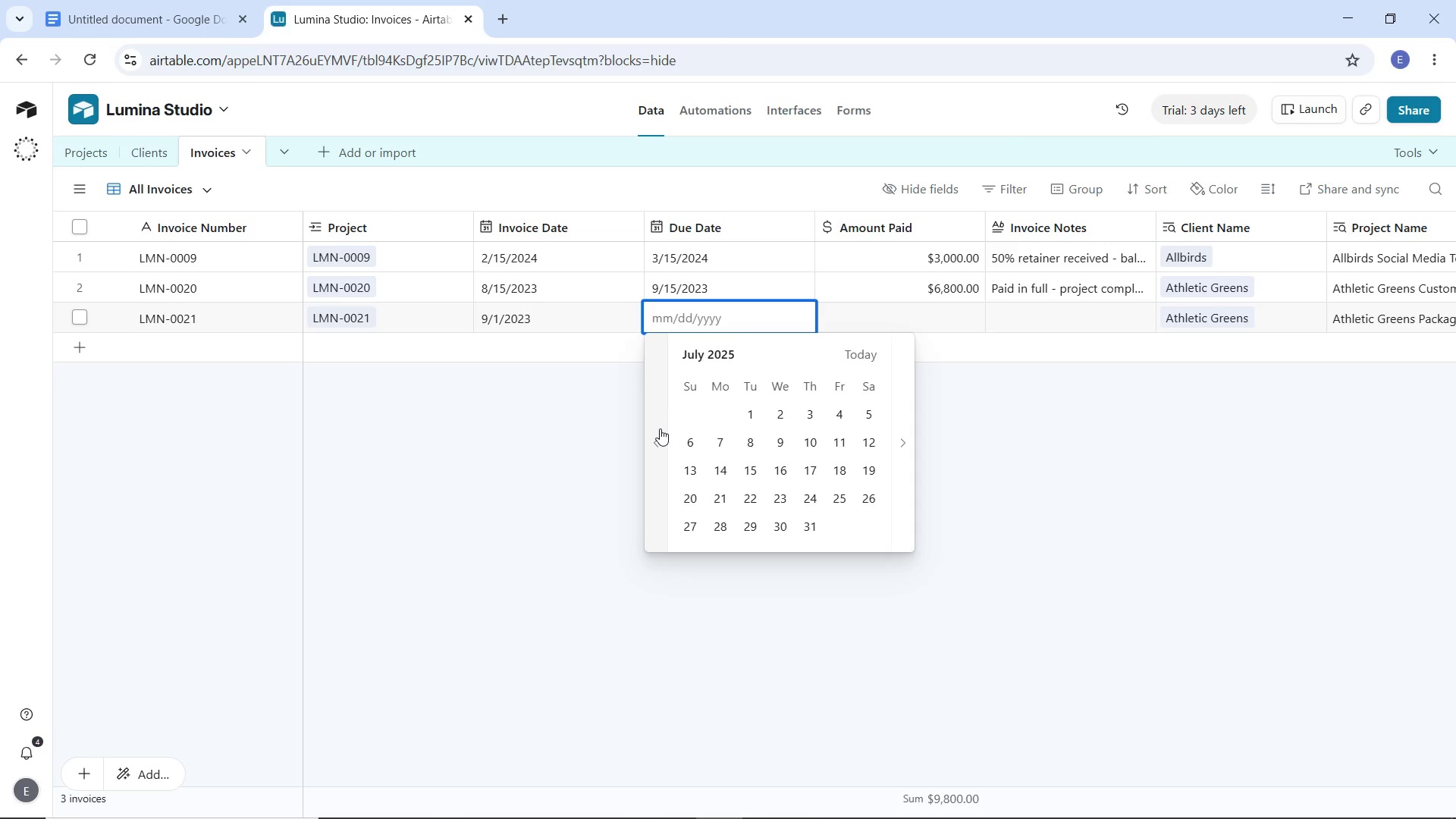 
triple_click([660, 428])
 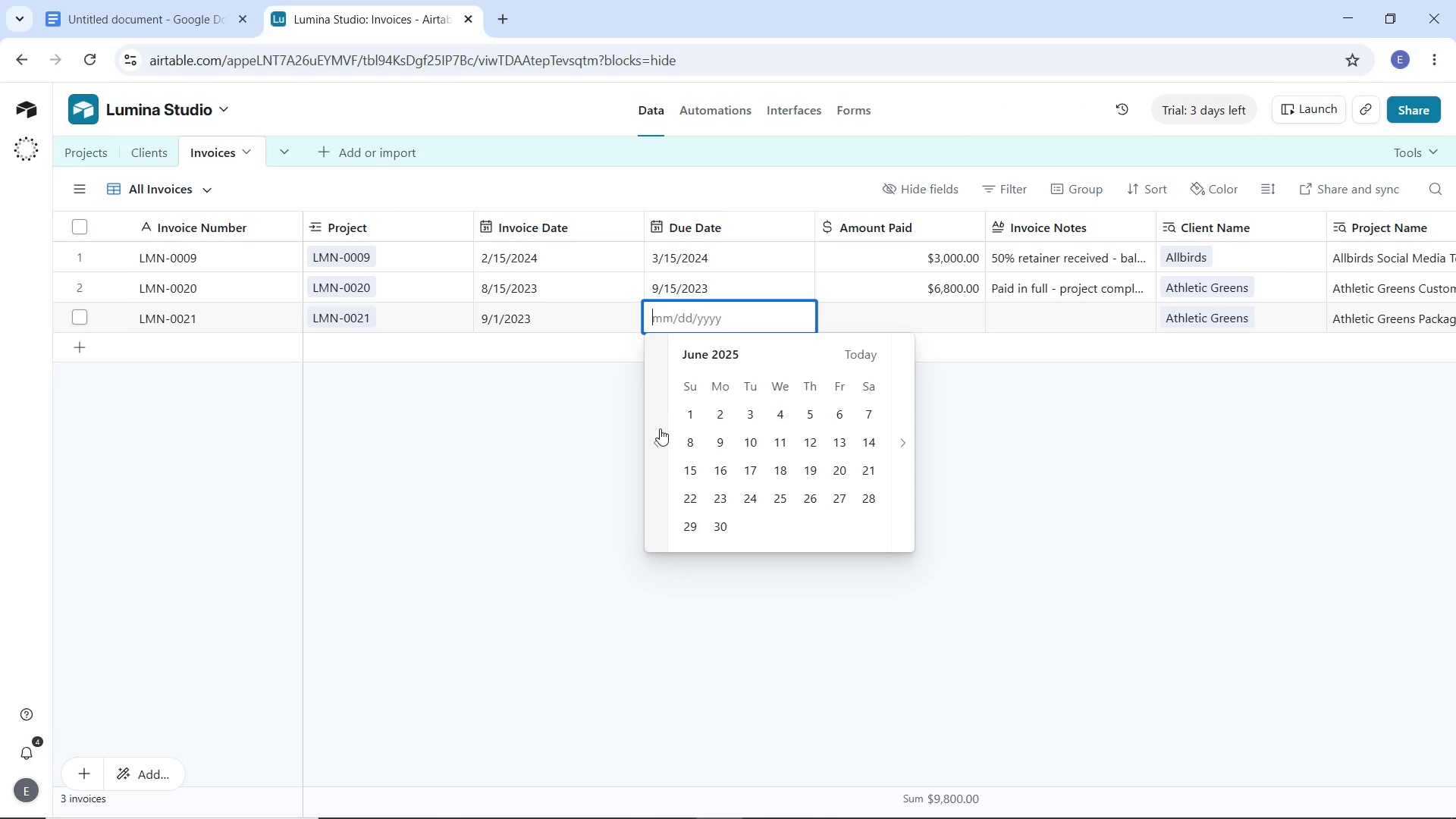 
triple_click([660, 428])
 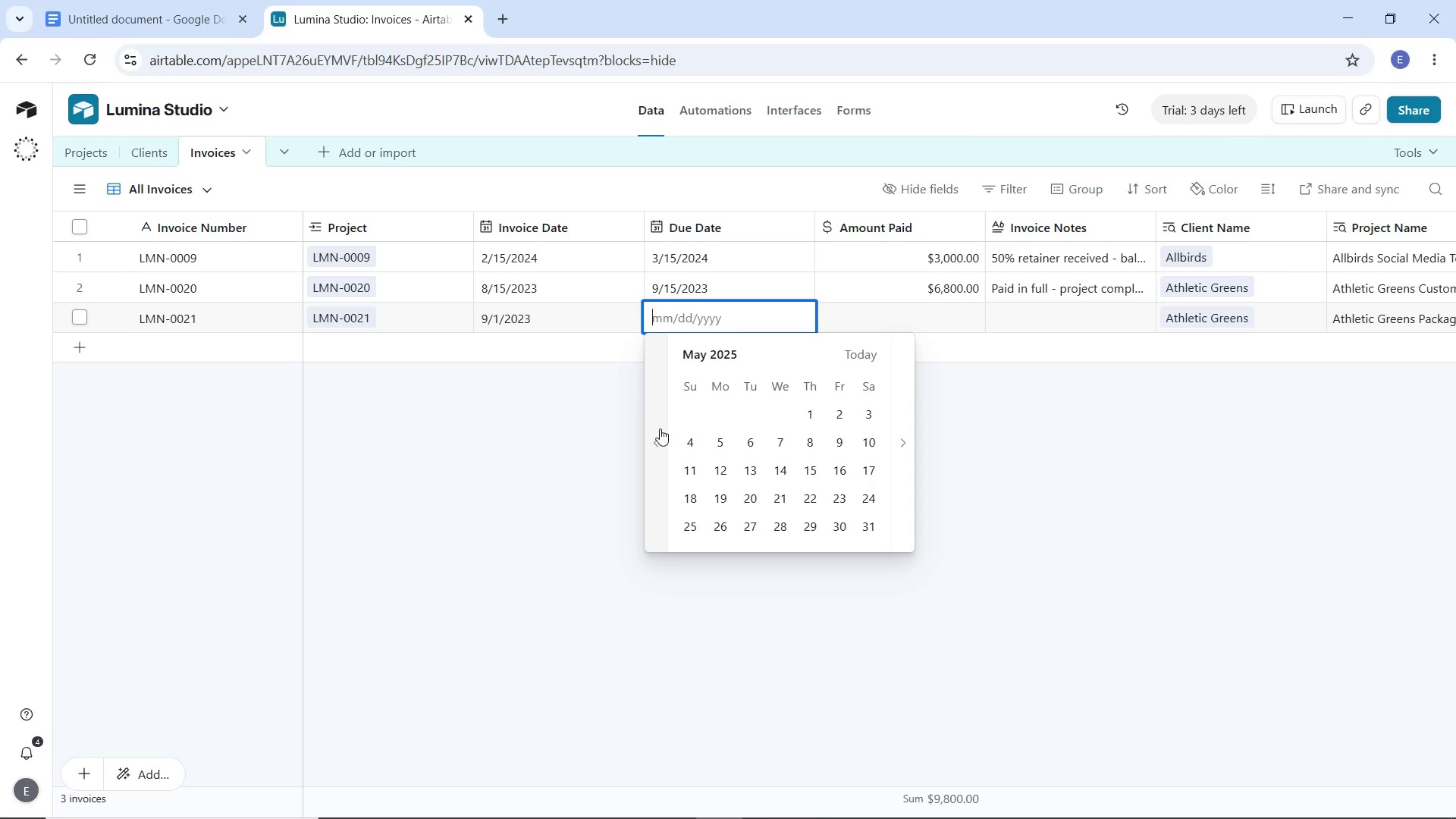 
double_click([660, 428])
 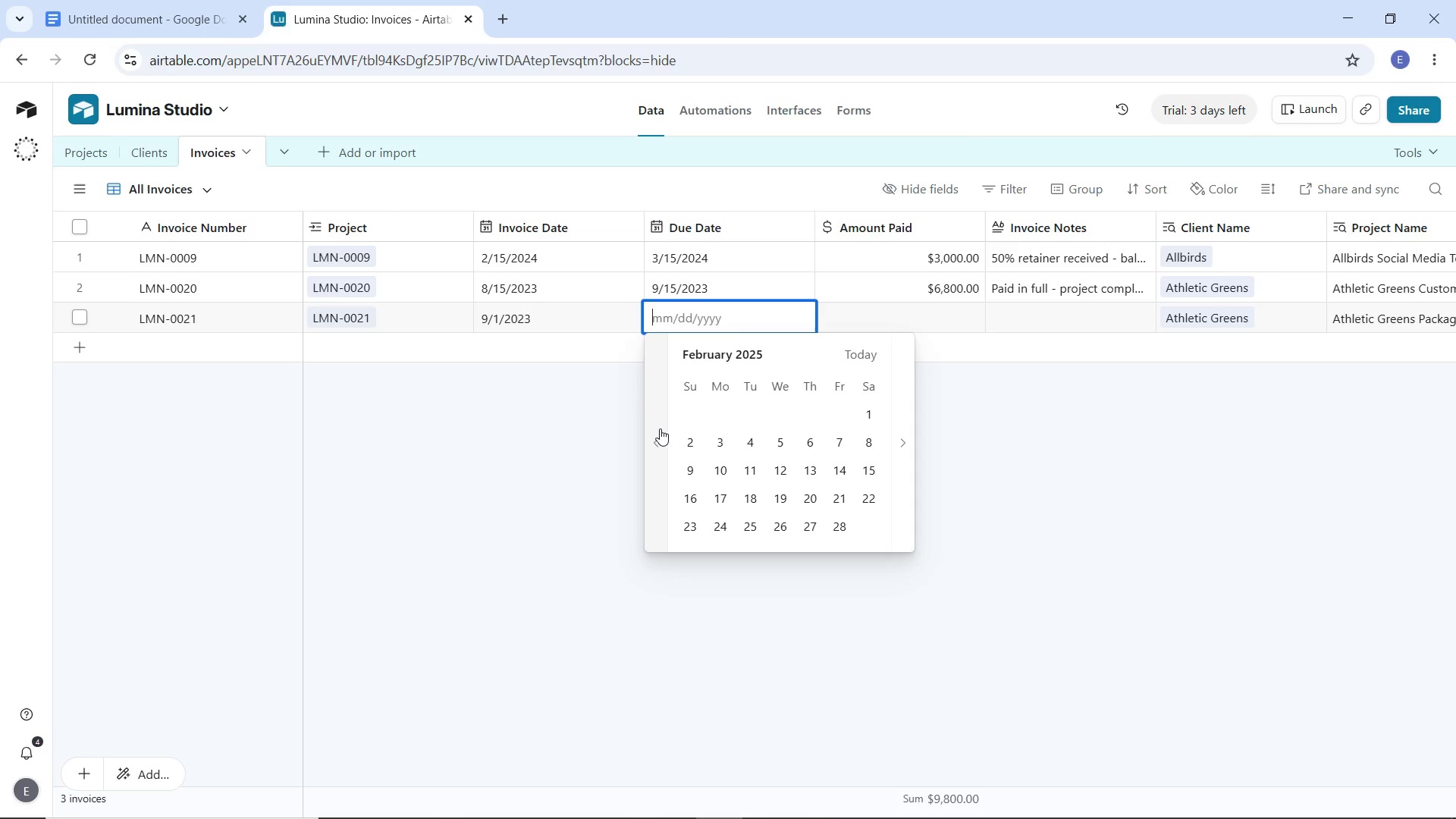 
triple_click([660, 428])
 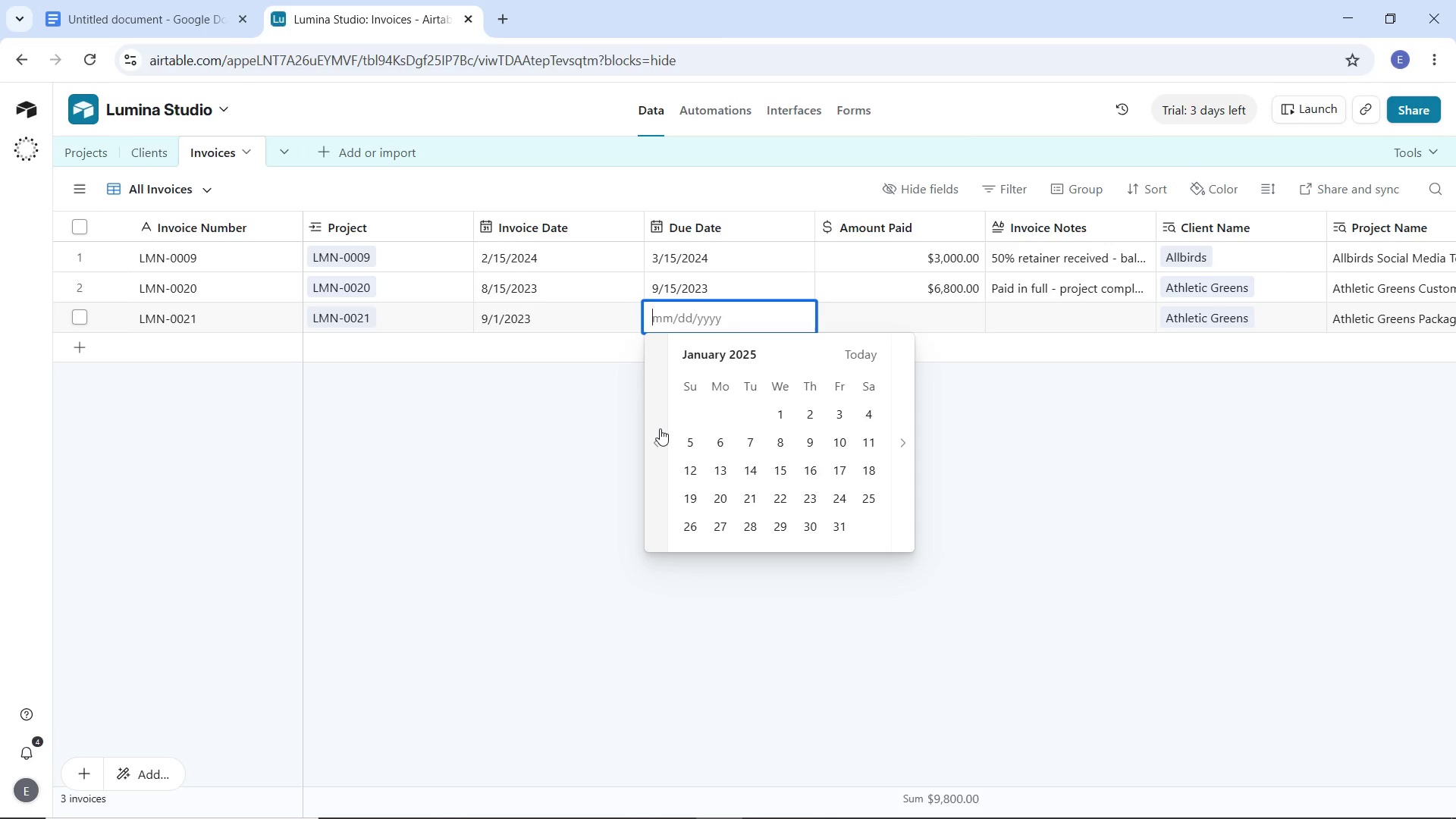 
triple_click([660, 428])
 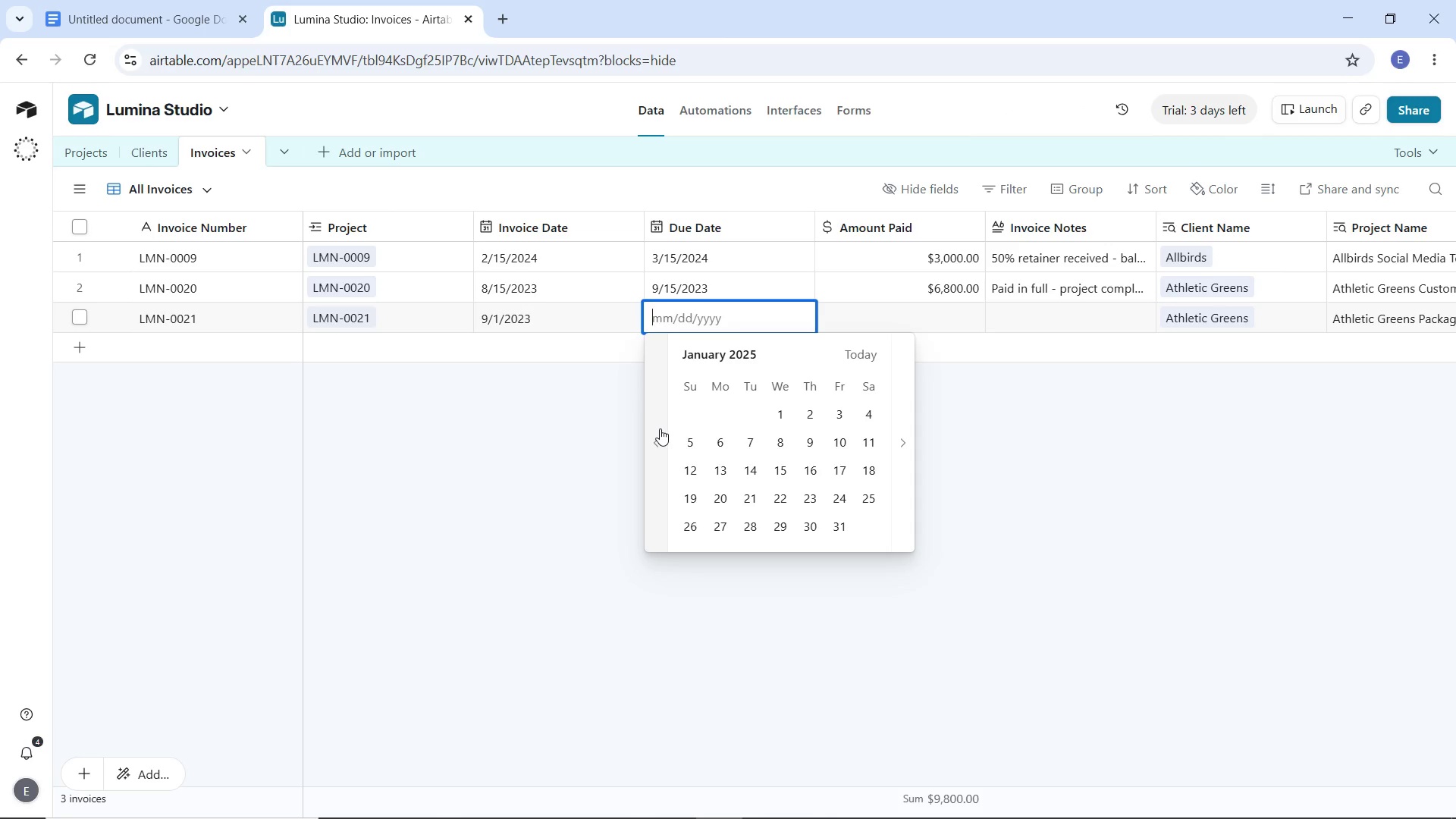 
triple_click([660, 428])
 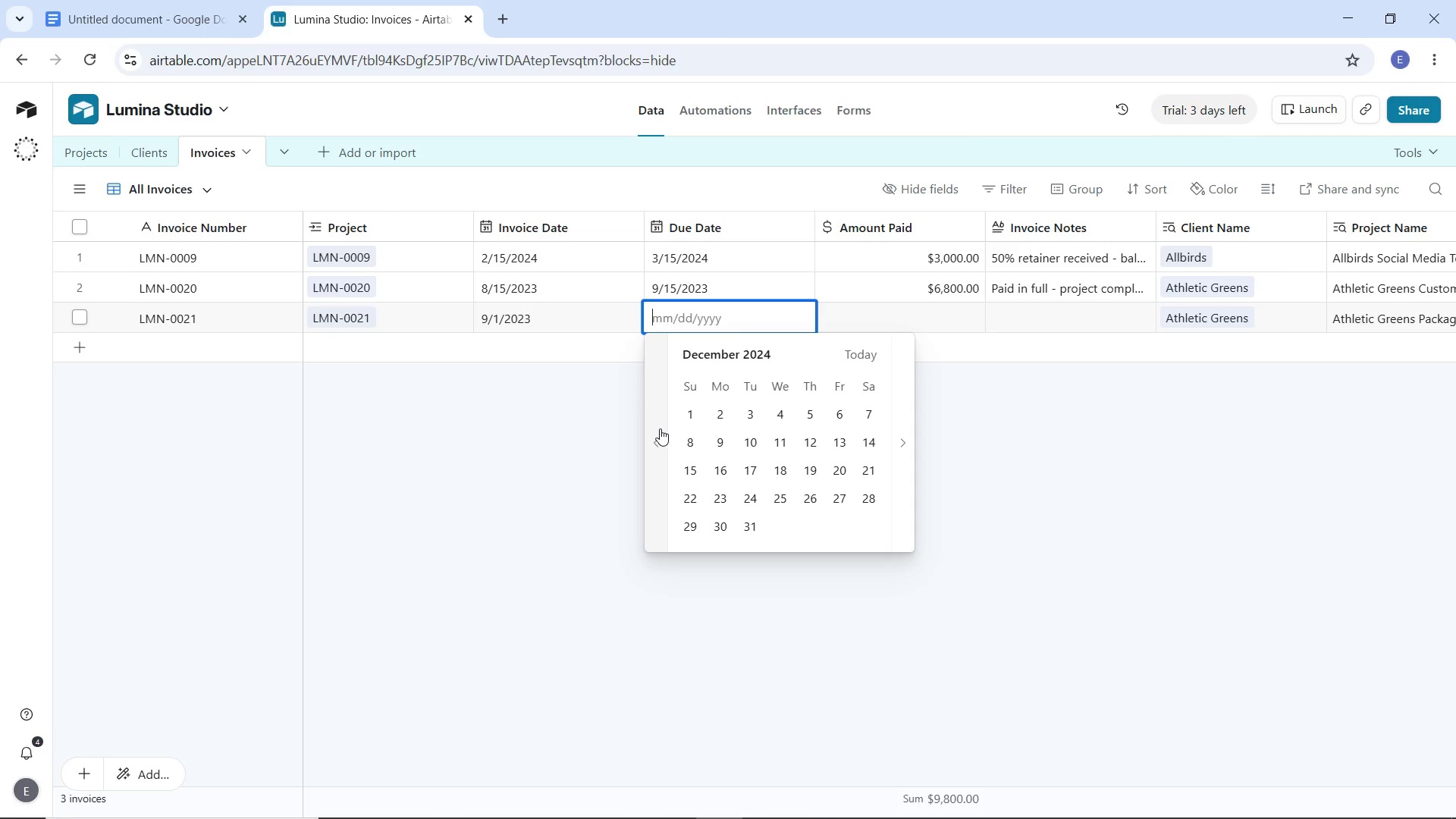 
triple_click([660, 428])
 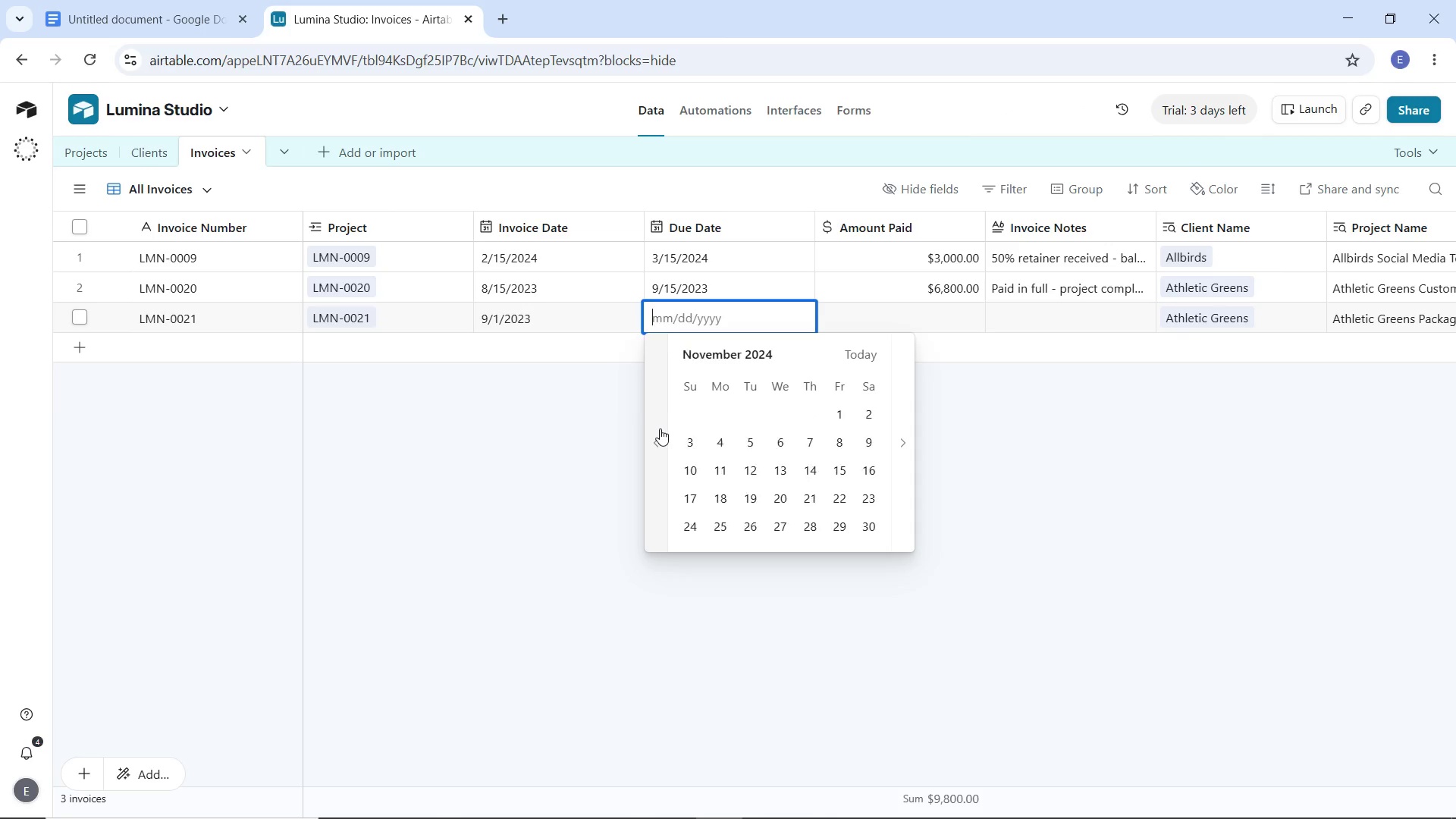 
triple_click([660, 428])
 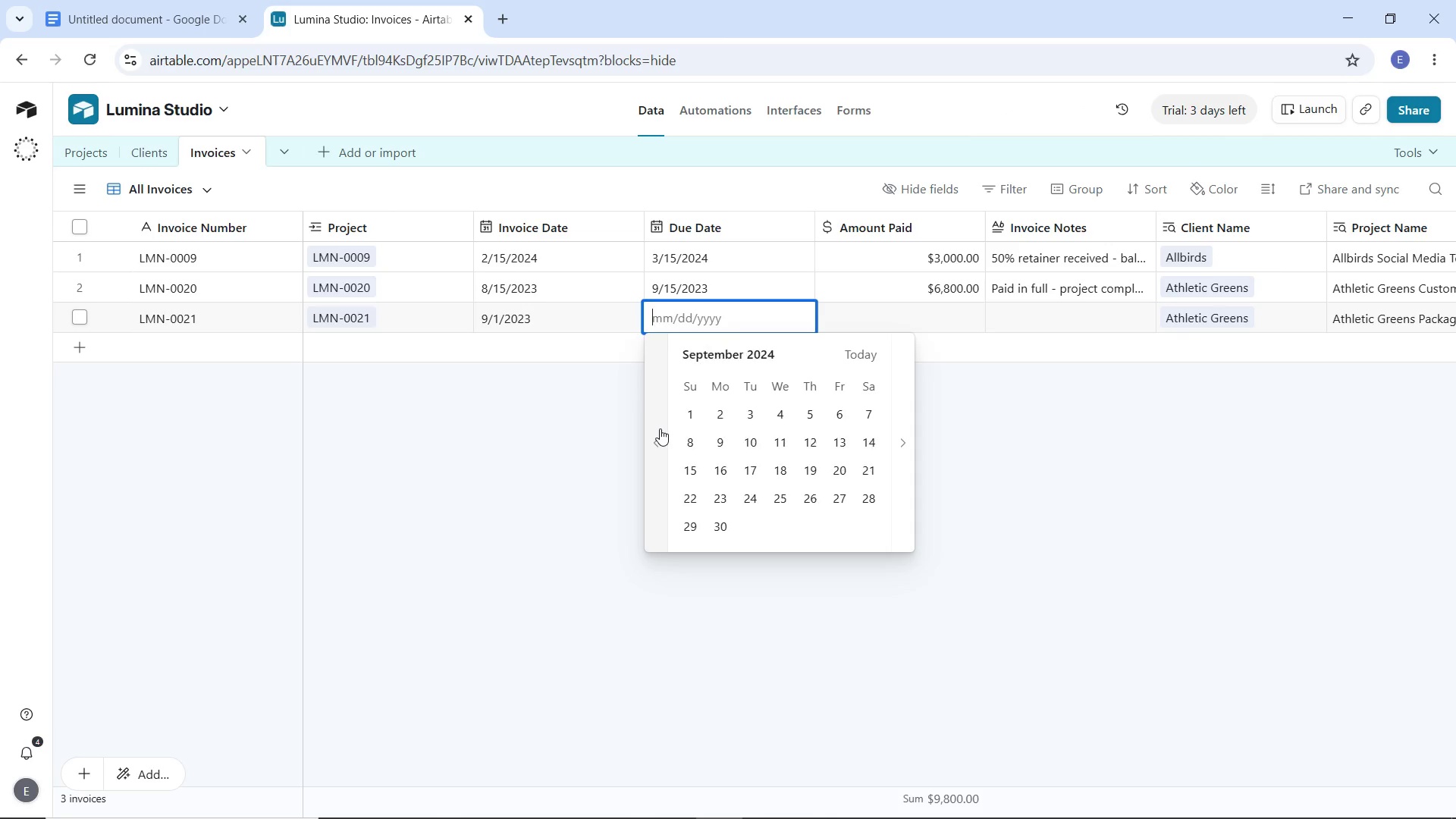 
triple_click([660, 428])
 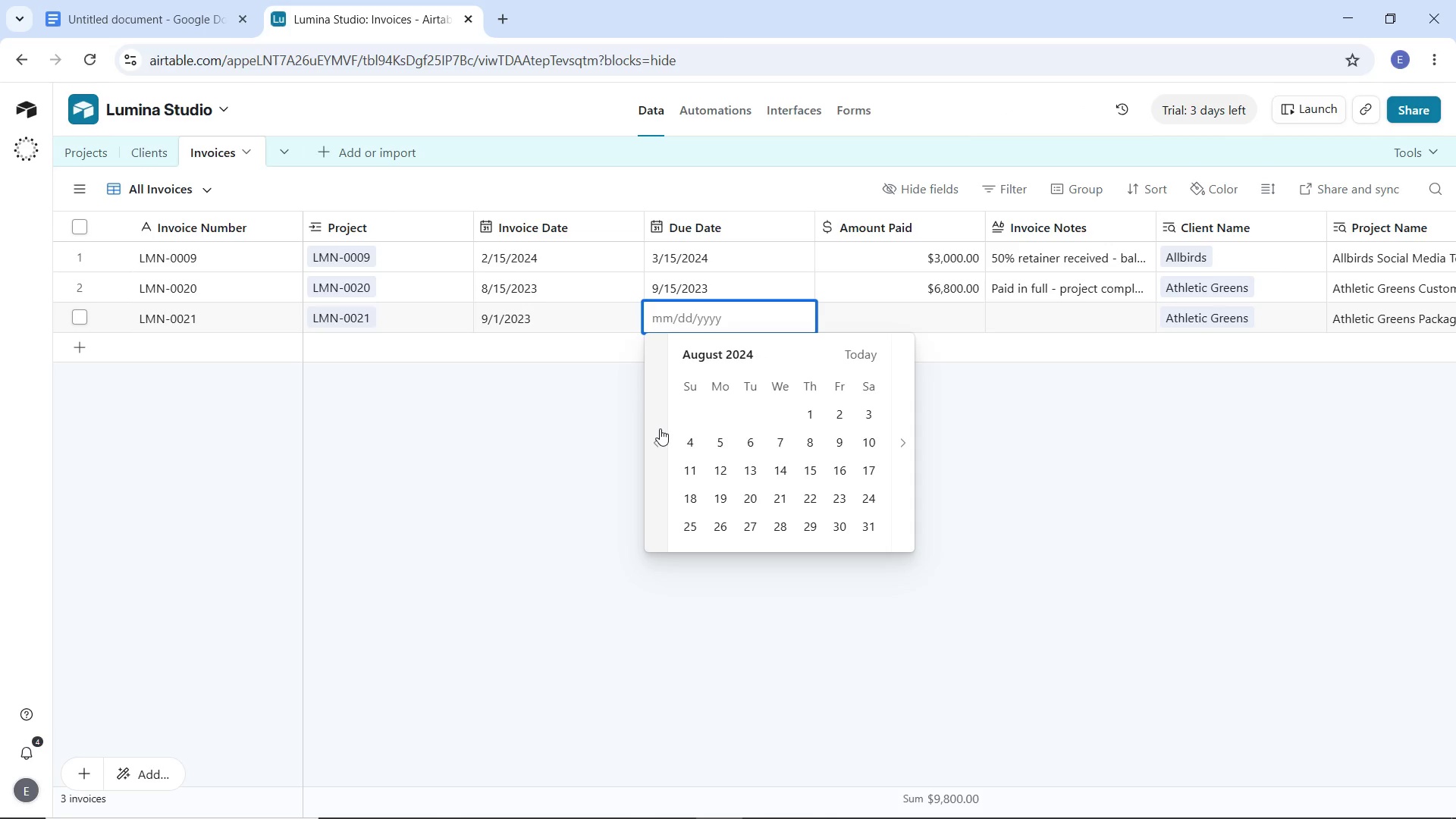 
double_click([660, 428])
 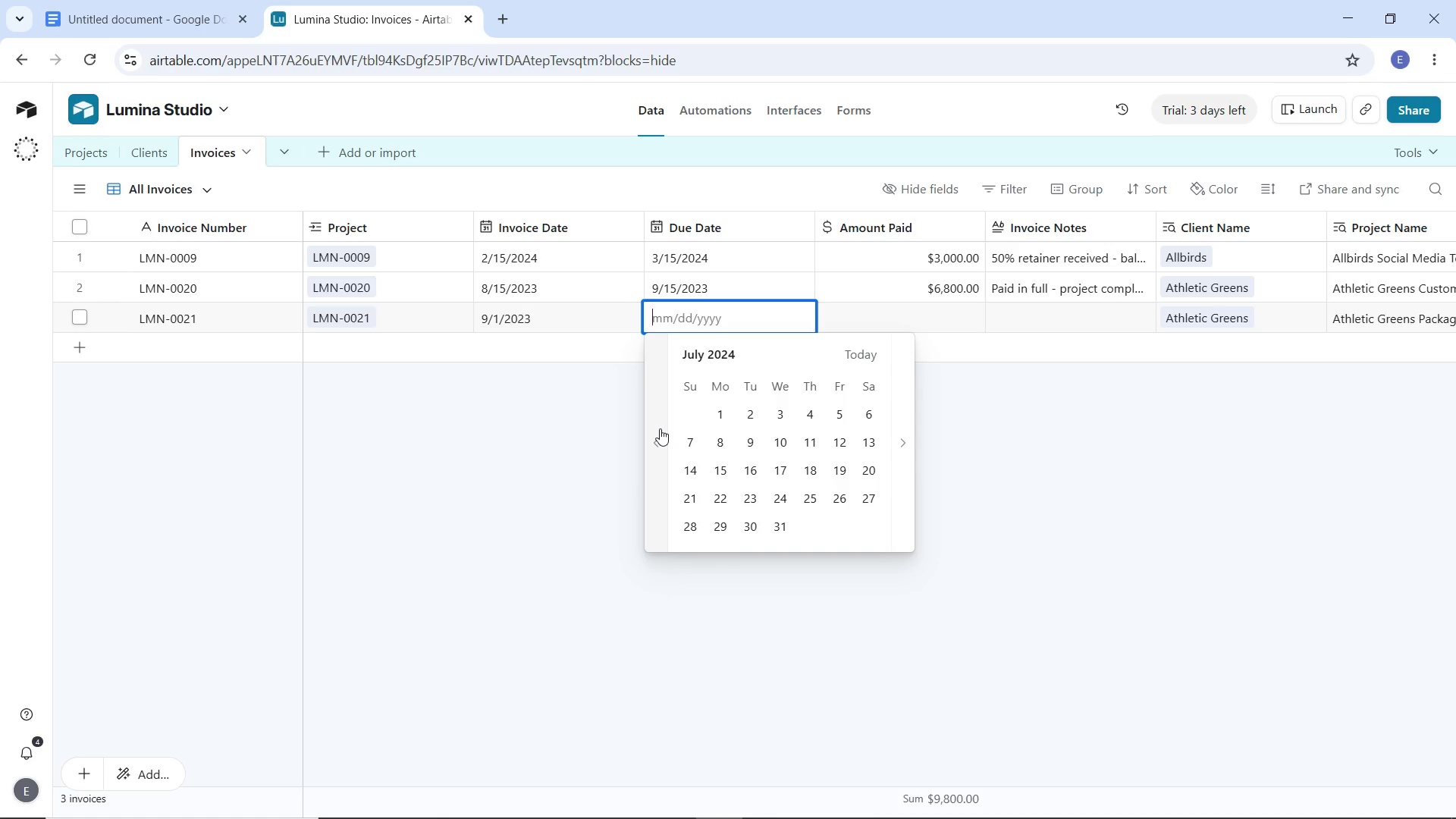 
triple_click([660, 428])
 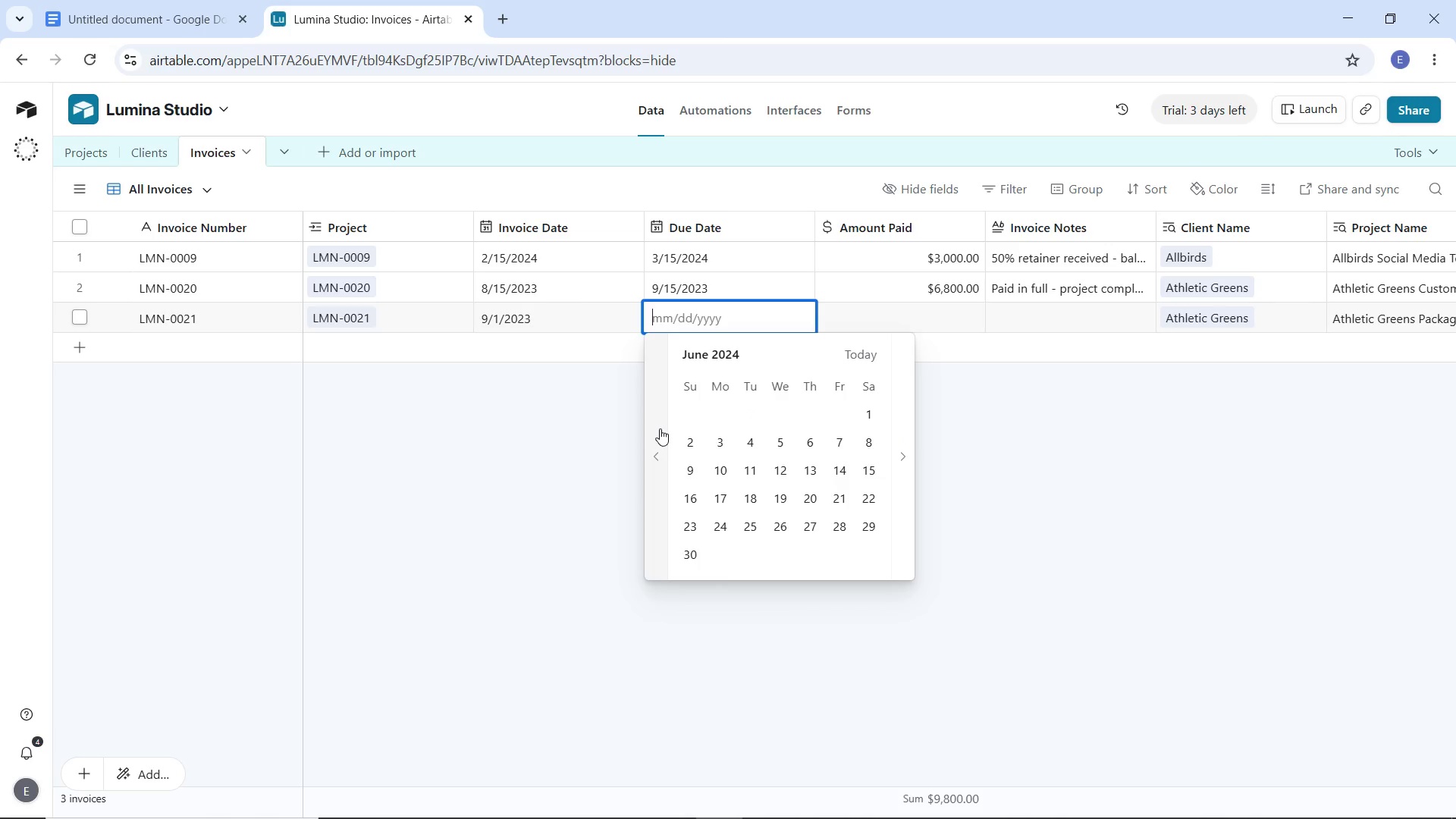 
triple_click([660, 428])
 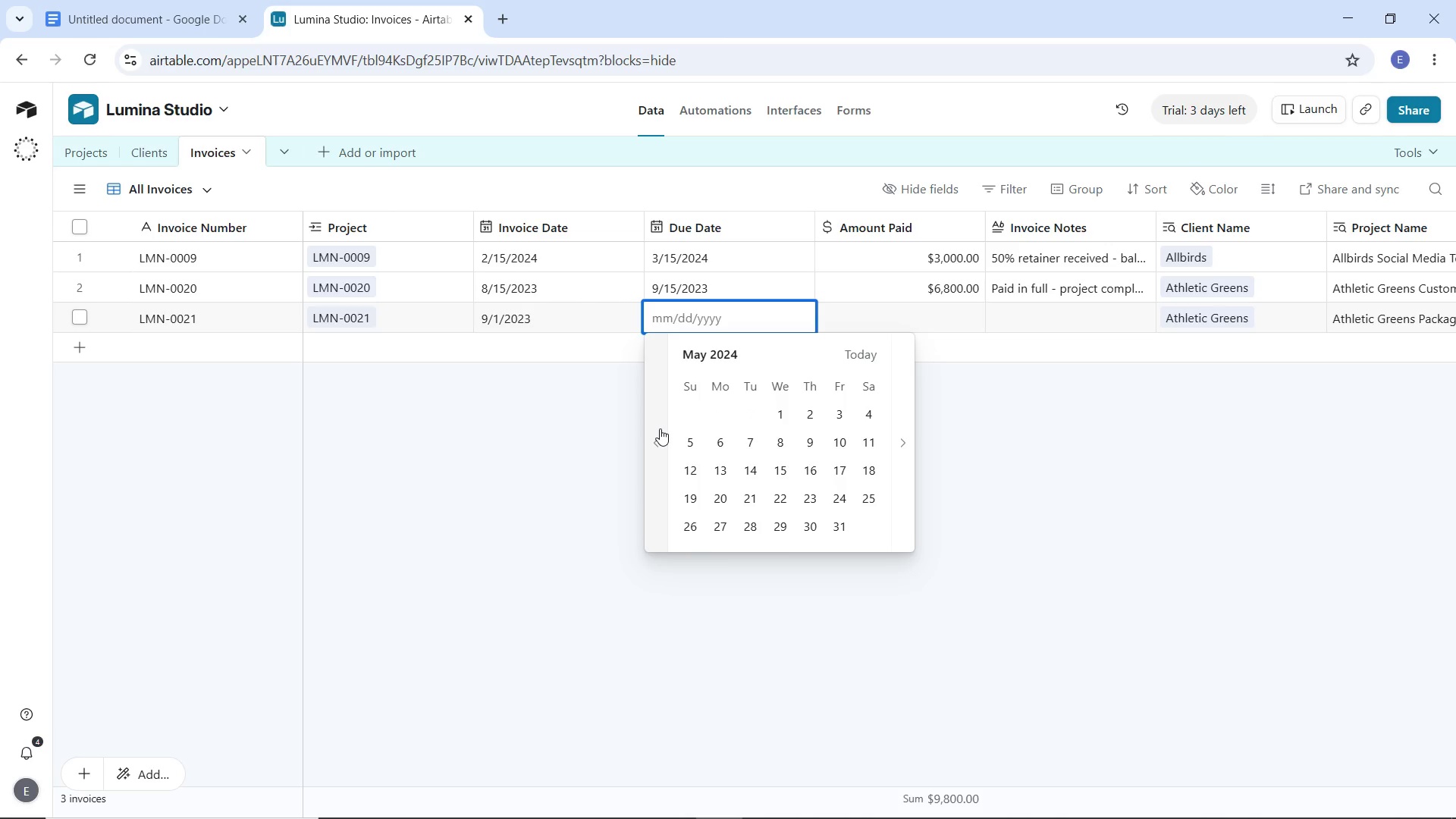 
triple_click([660, 428])
 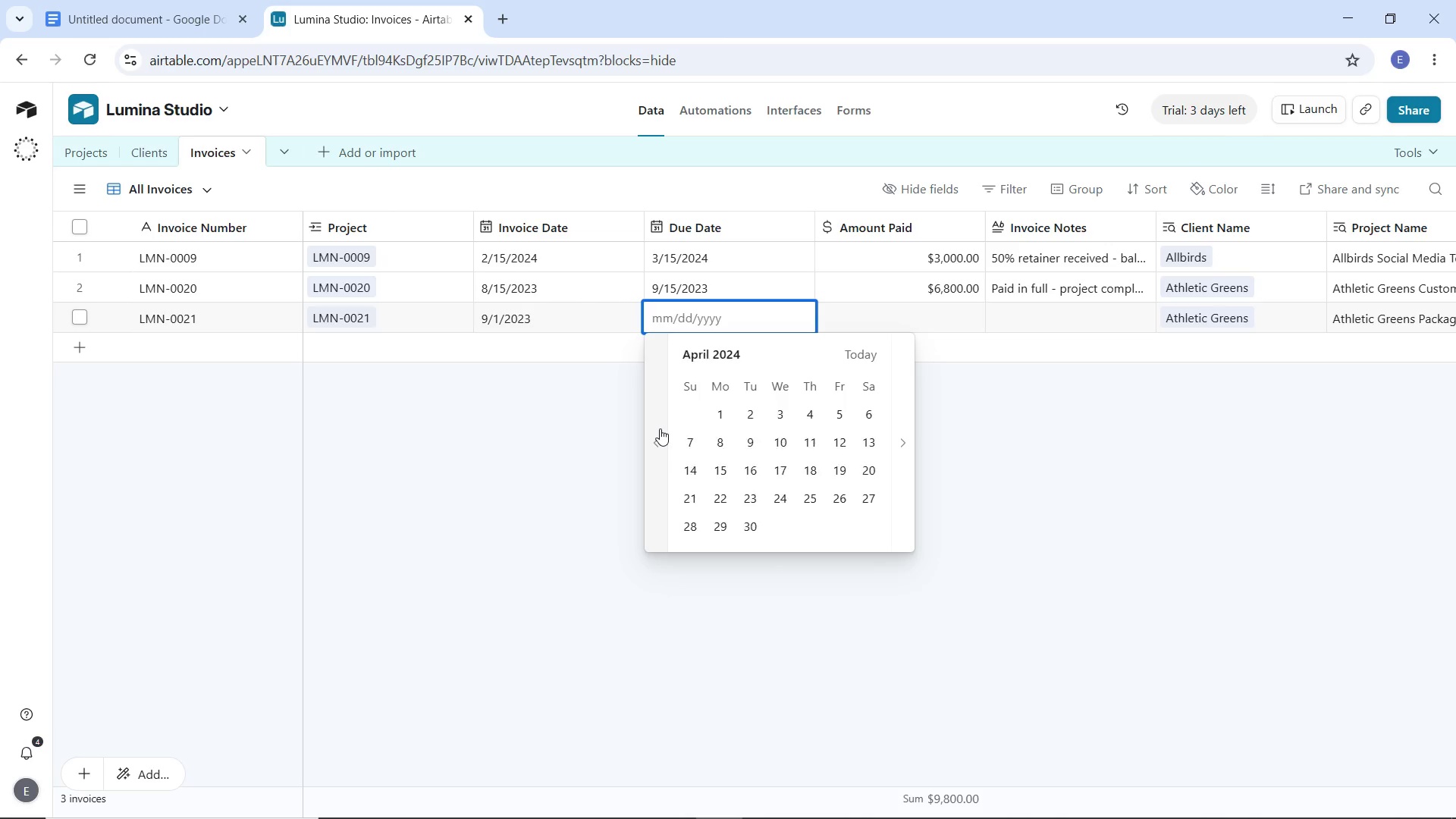 
triple_click([660, 428])
 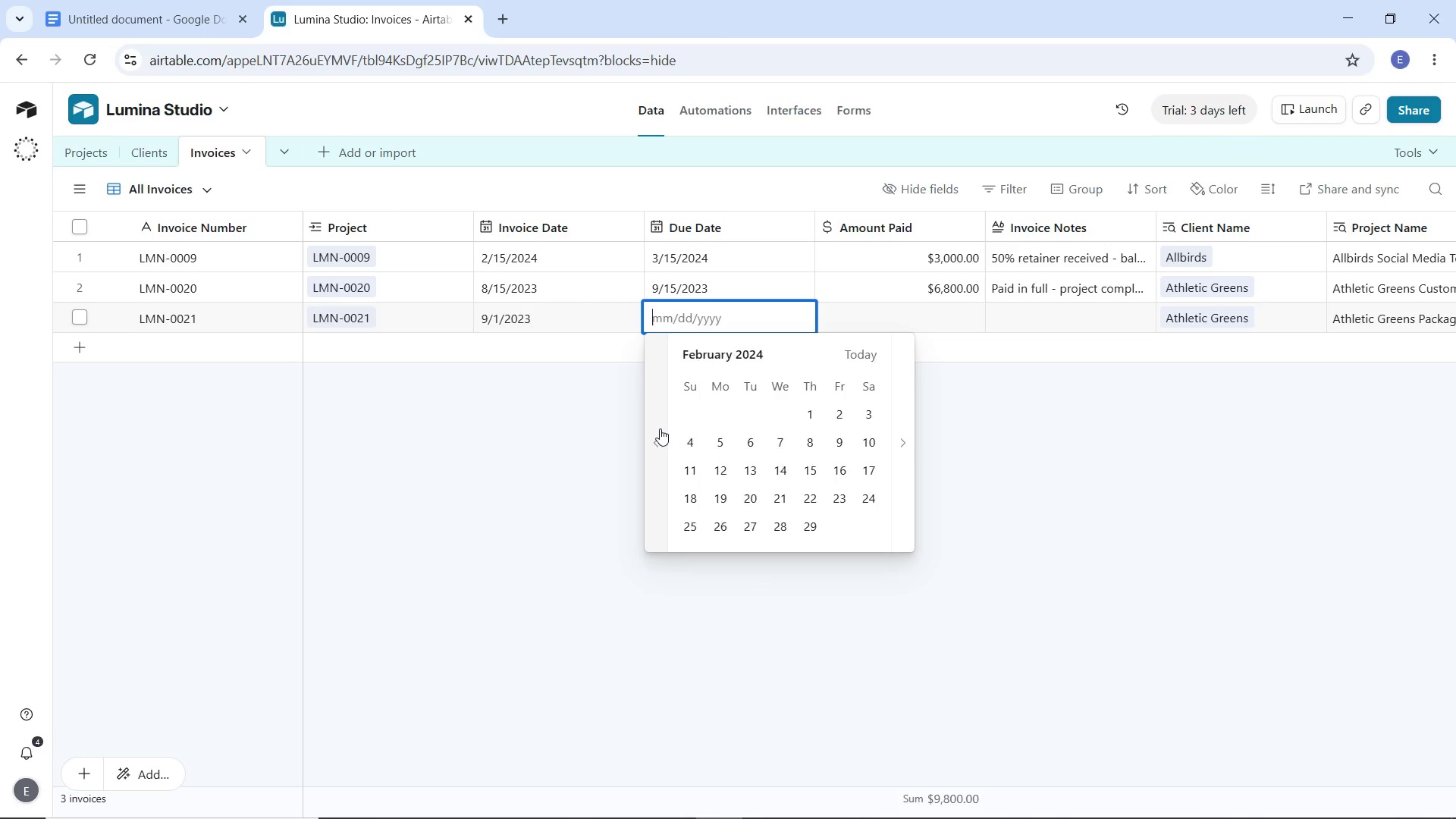 
triple_click([660, 428])
 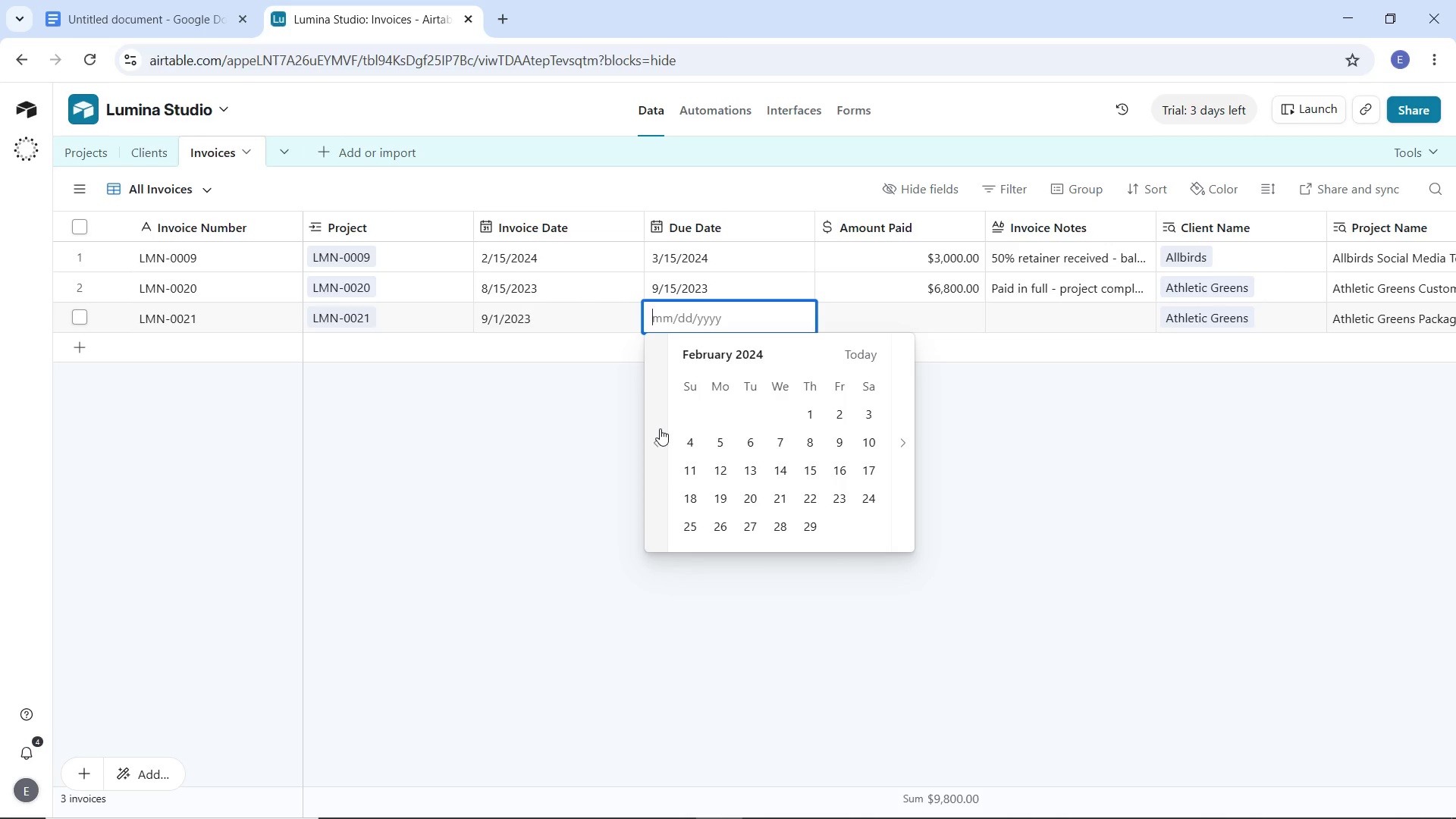 
triple_click([660, 428])
 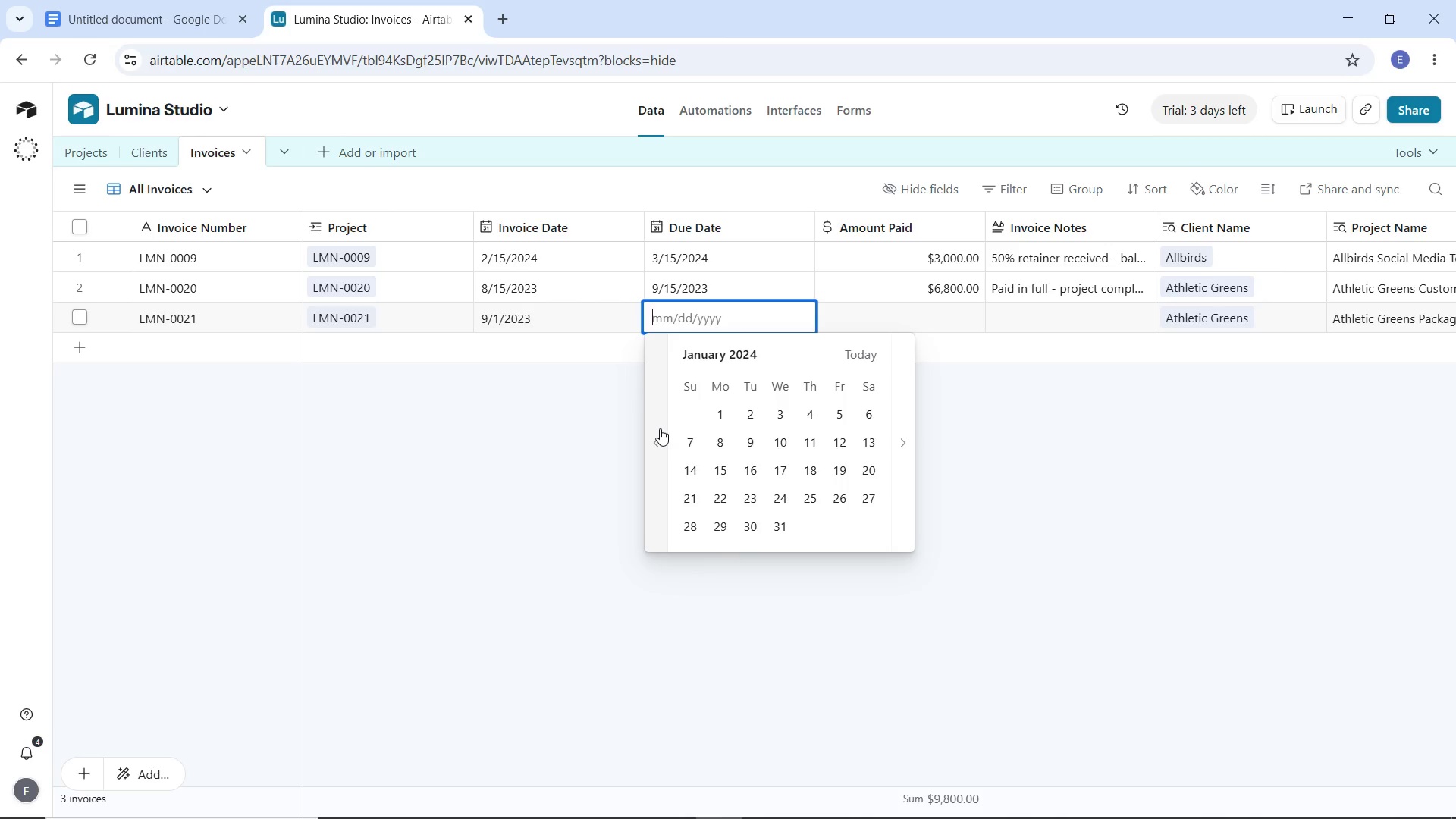 
triple_click([660, 428])
 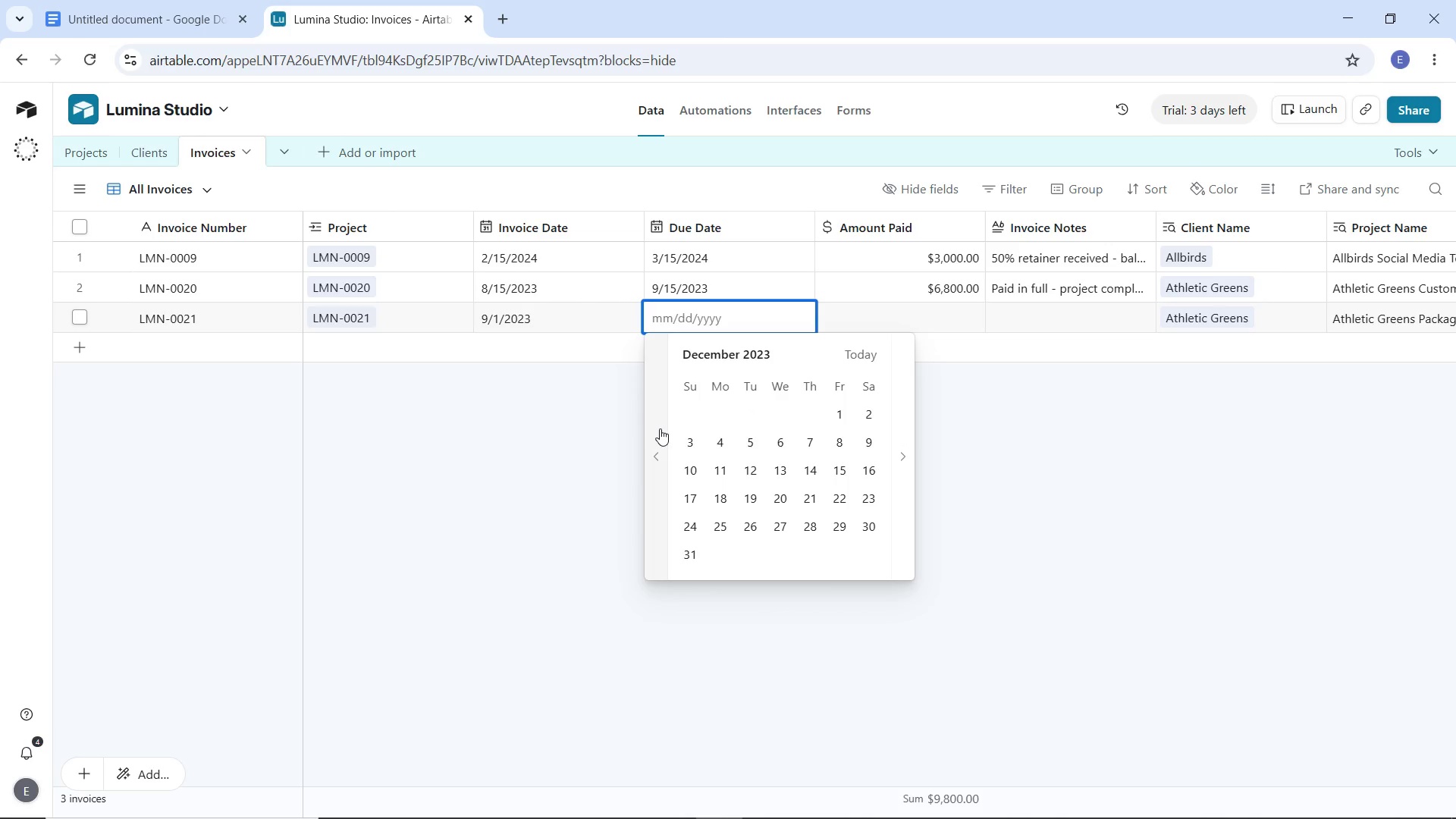 
double_click([660, 428])
 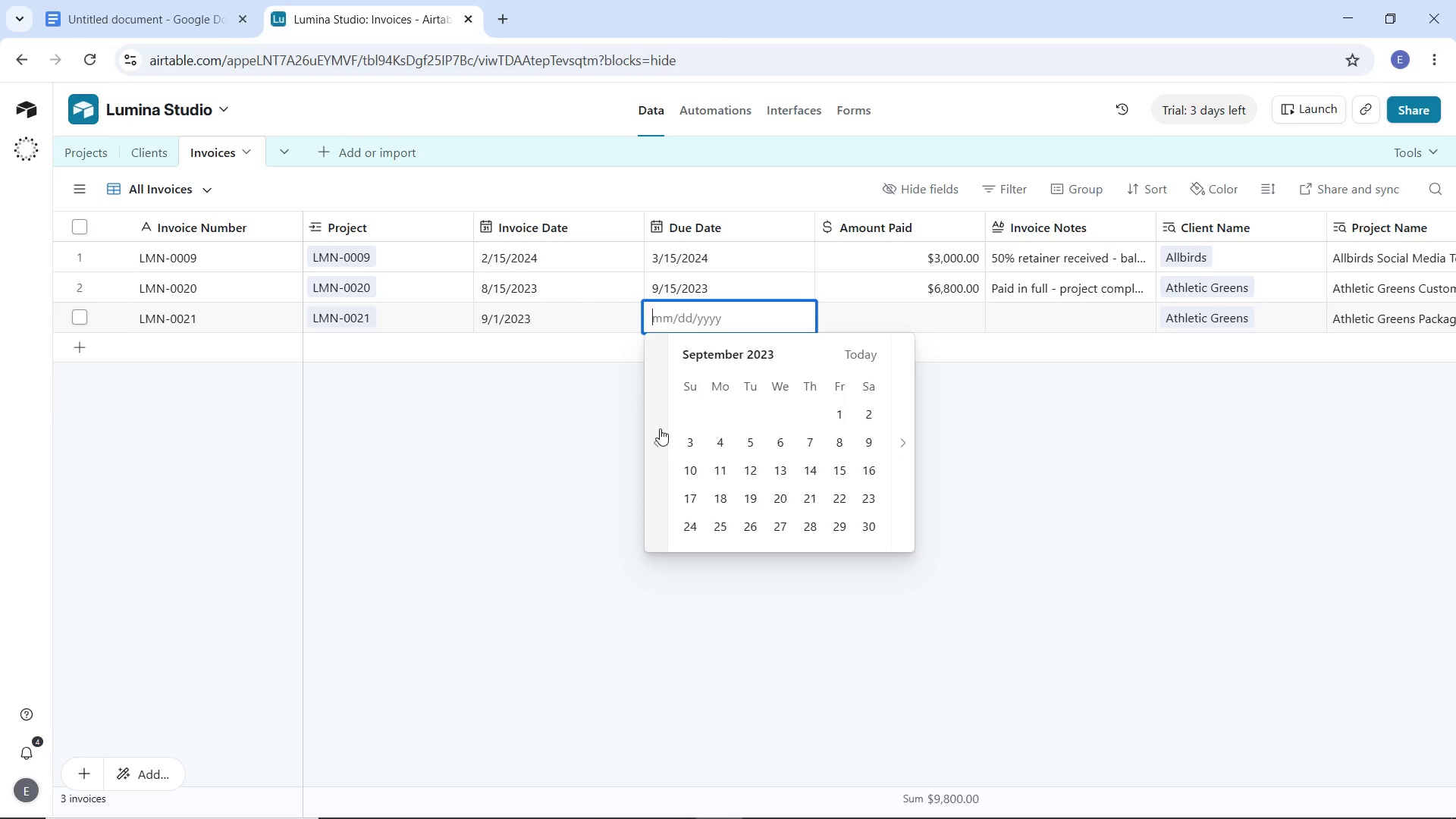 
triple_click([660, 428])
 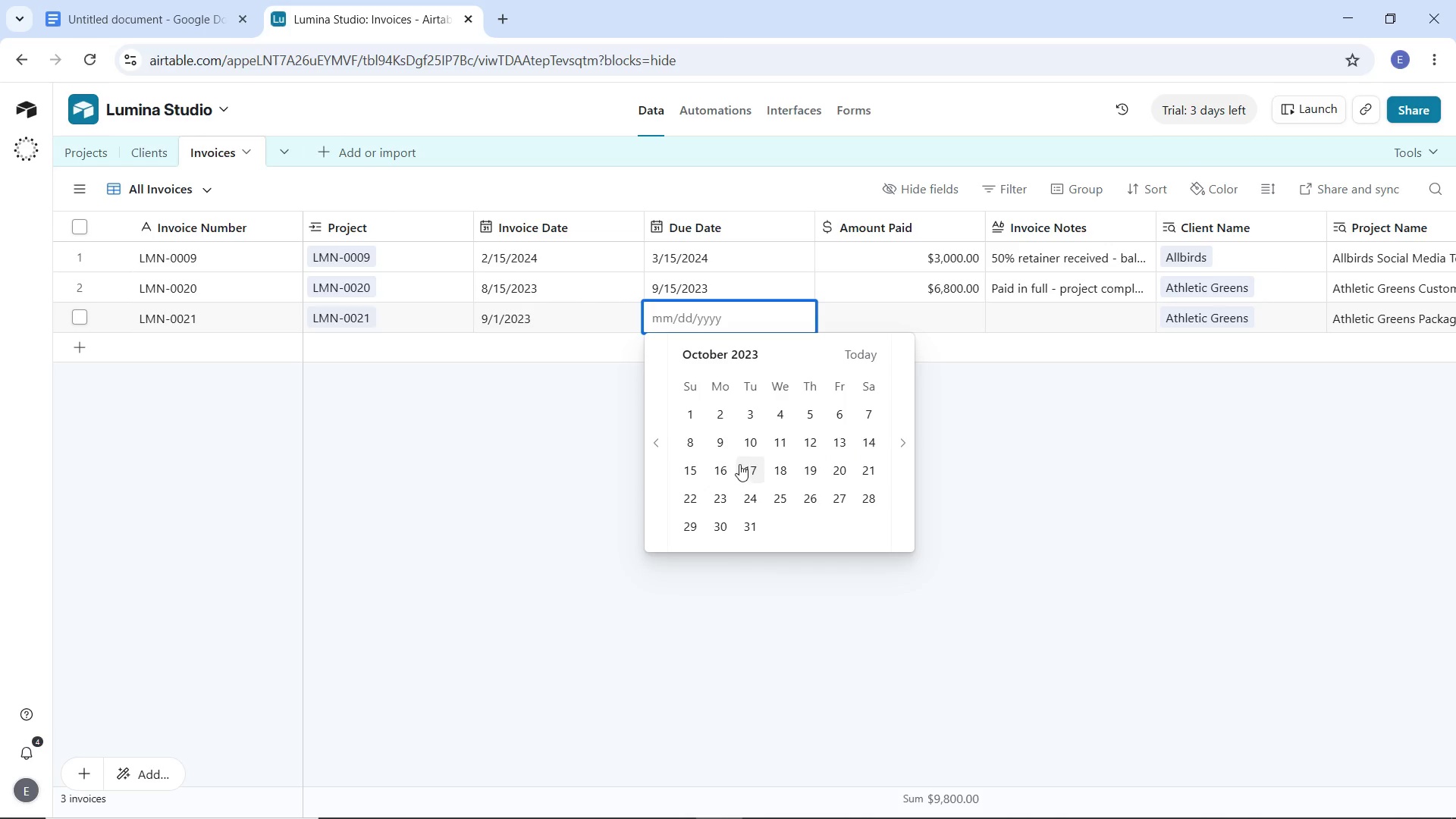 
left_click([695, 464])
 